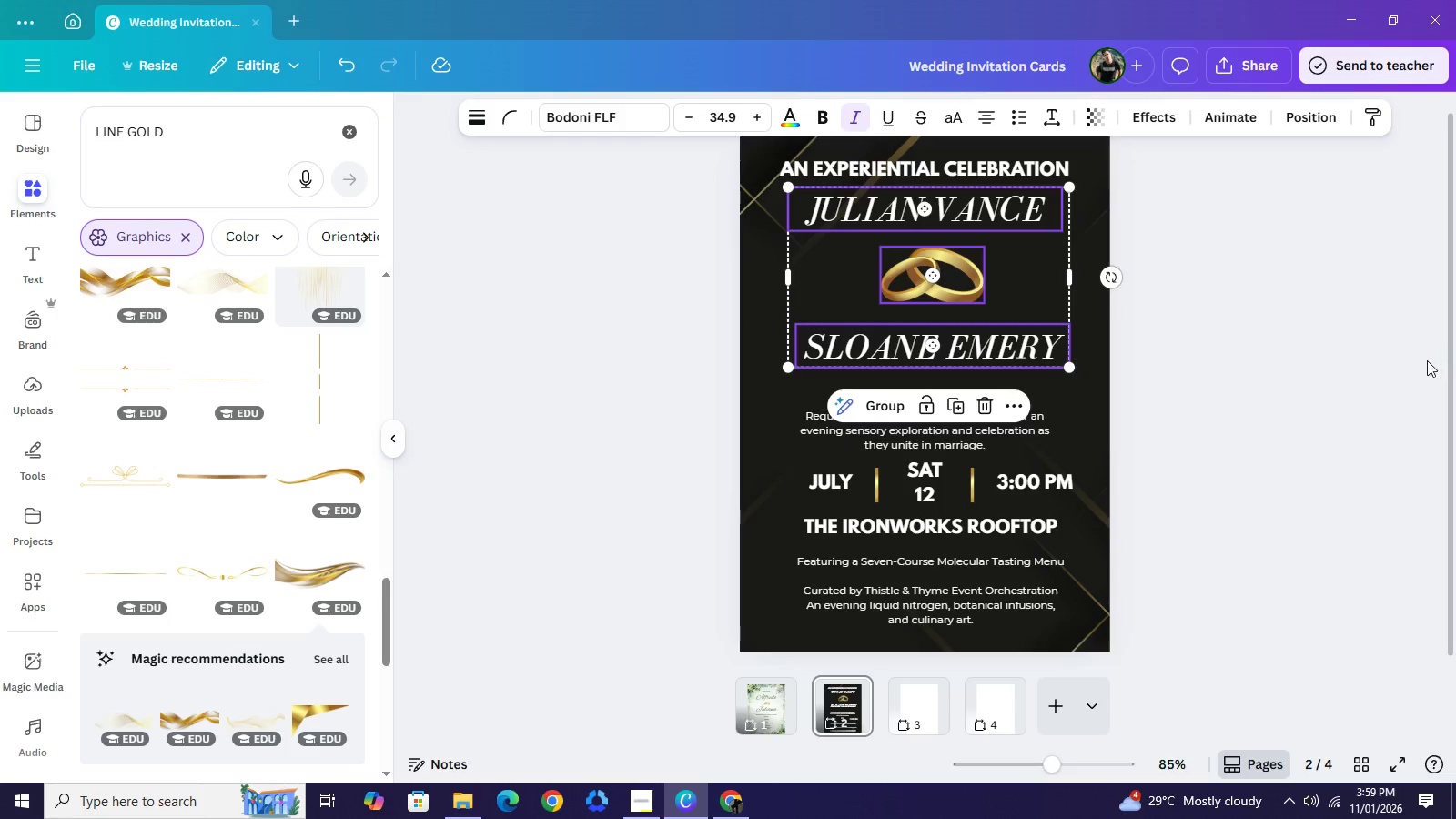 
left_click([1269, 363])
 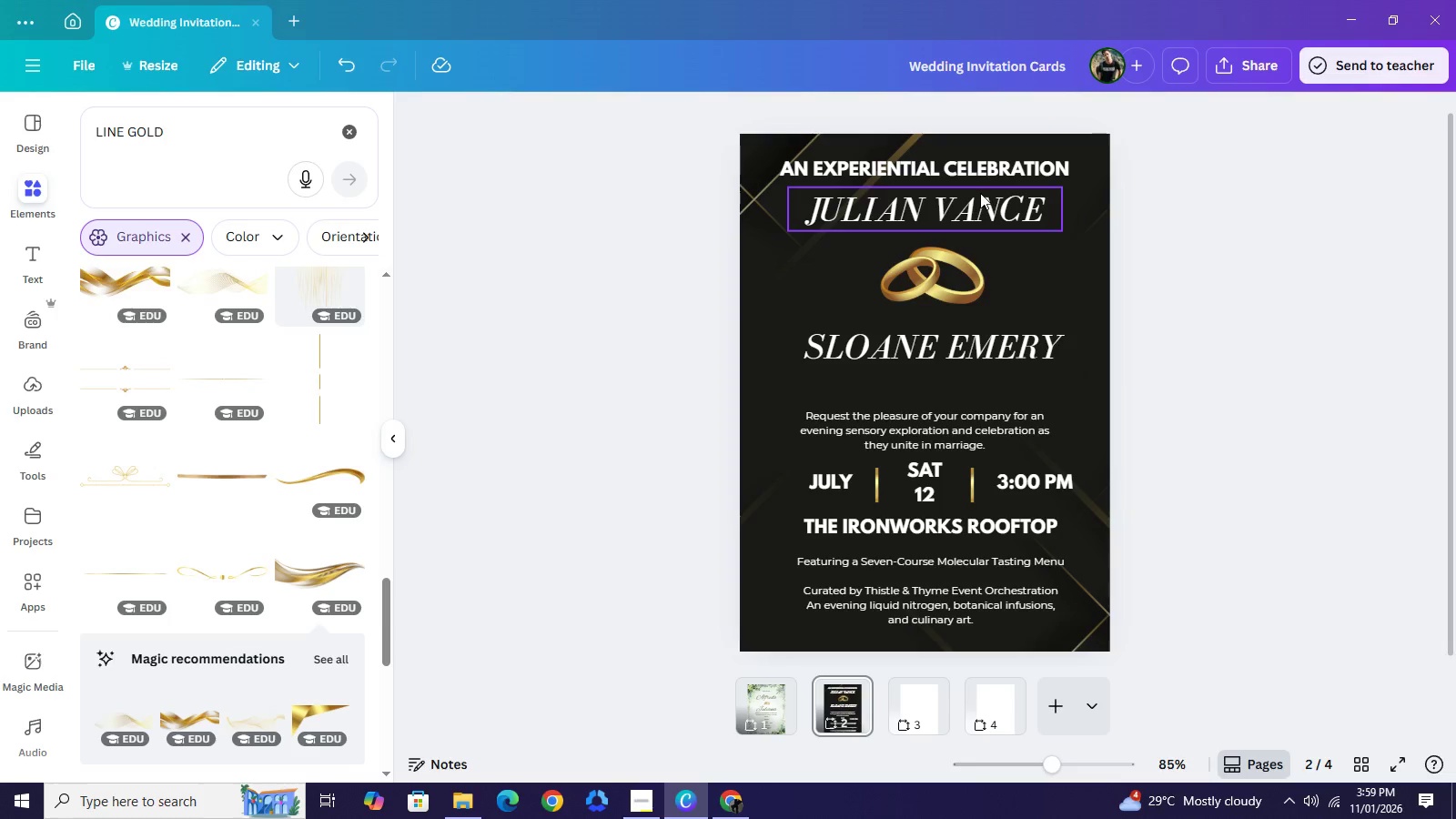 
mouse_move([979, 225])
 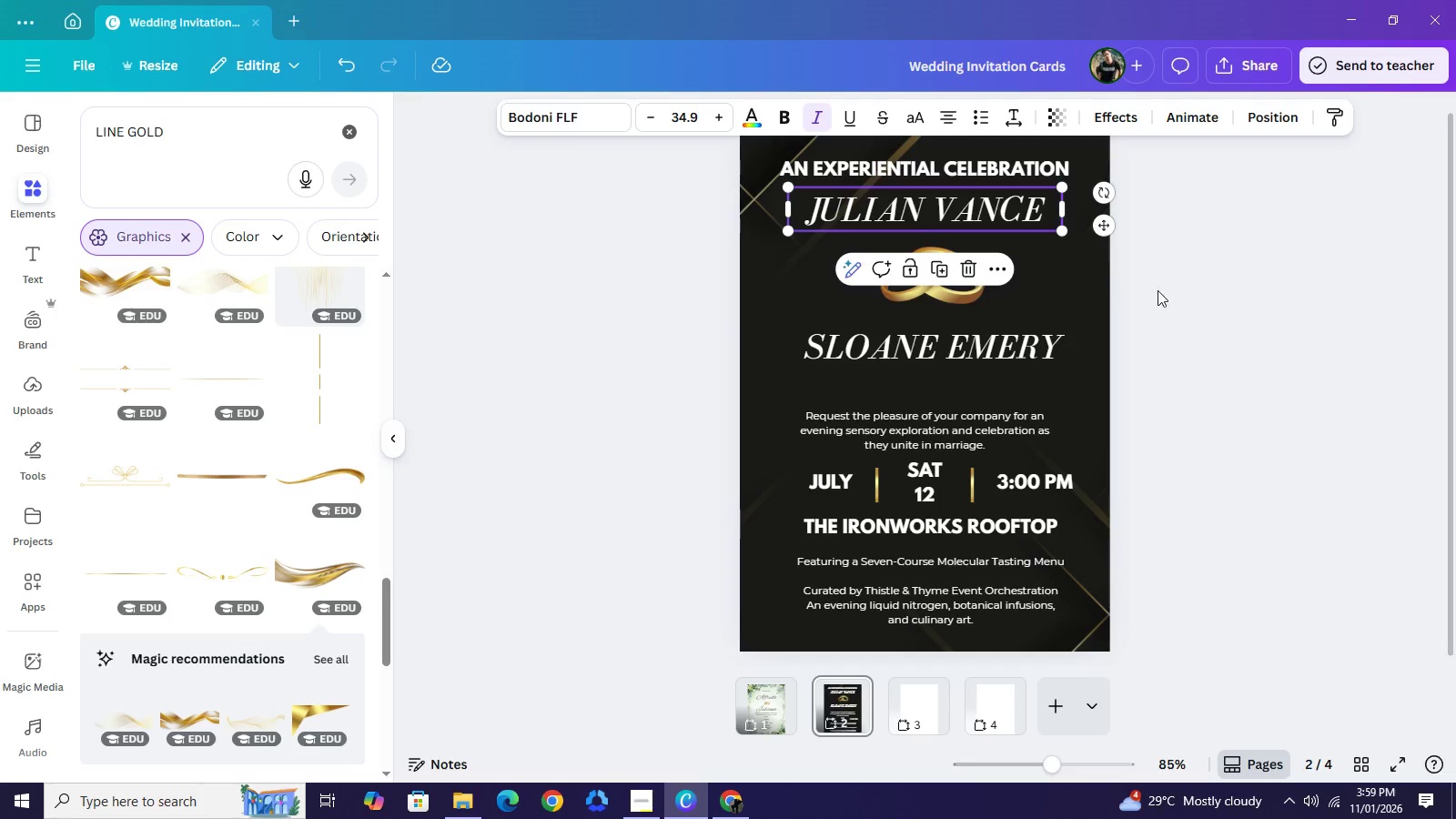 
left_click([1218, 307])
 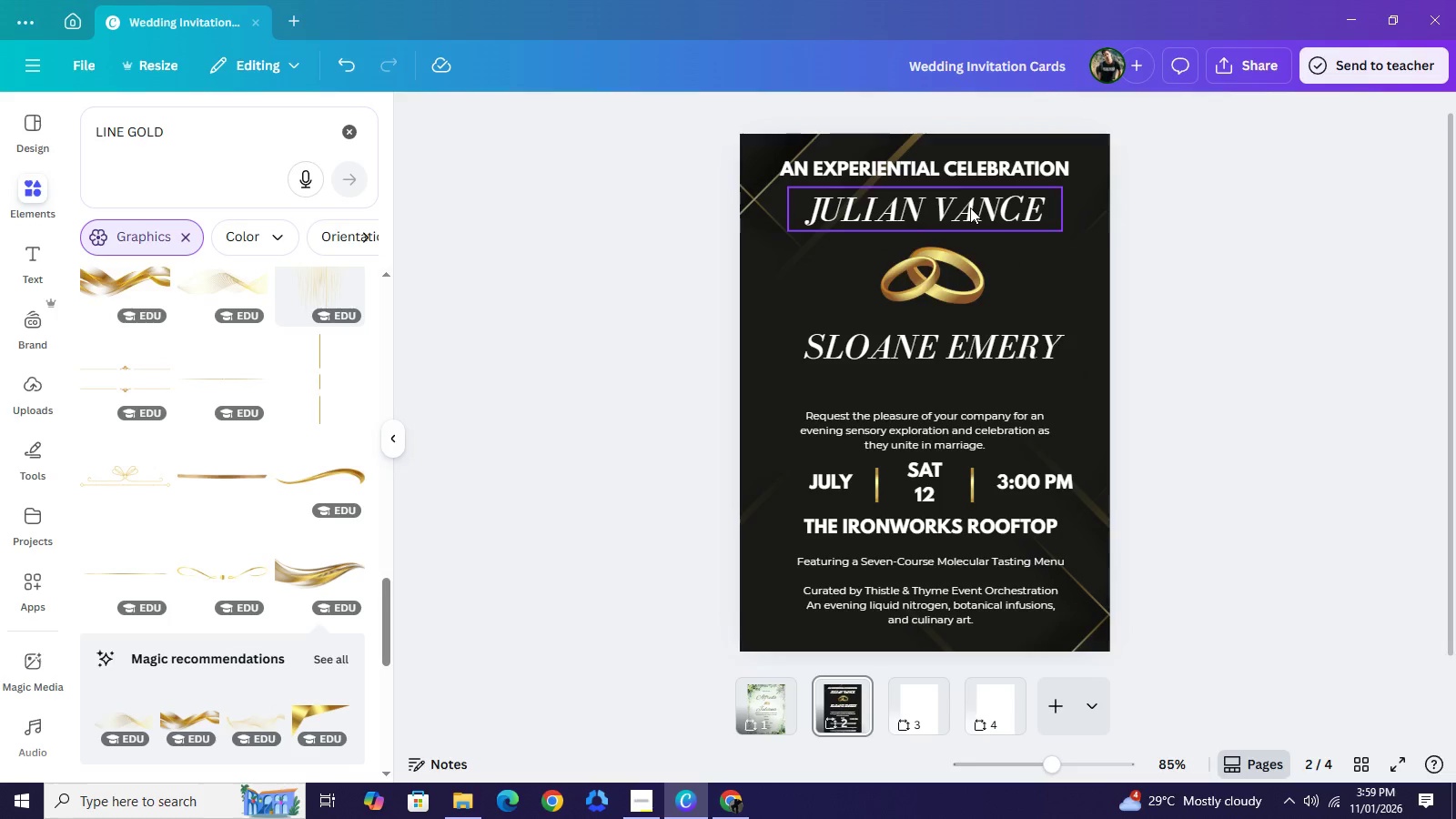 
left_click([970, 207])
 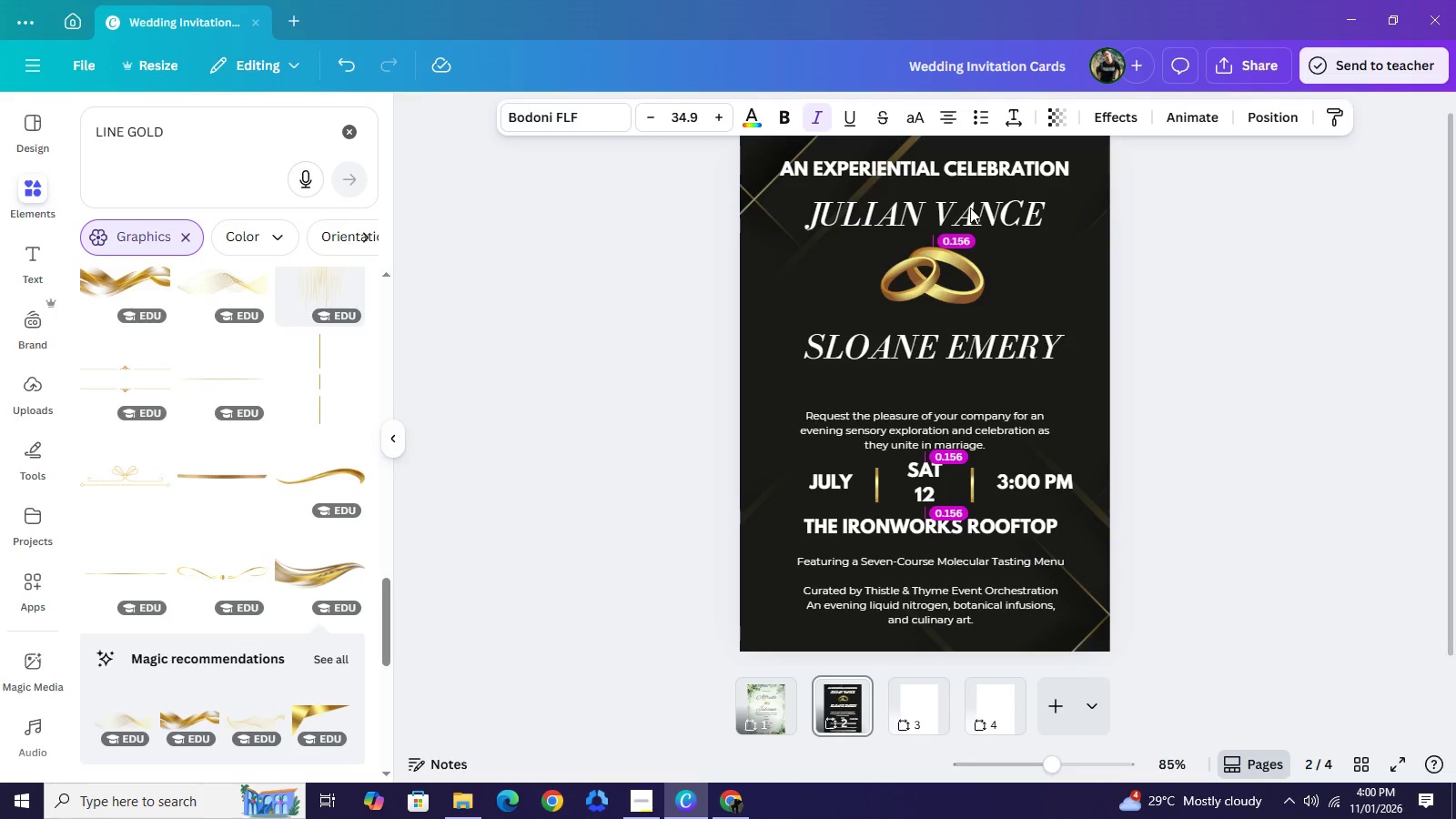 
key(ArrowDown)
 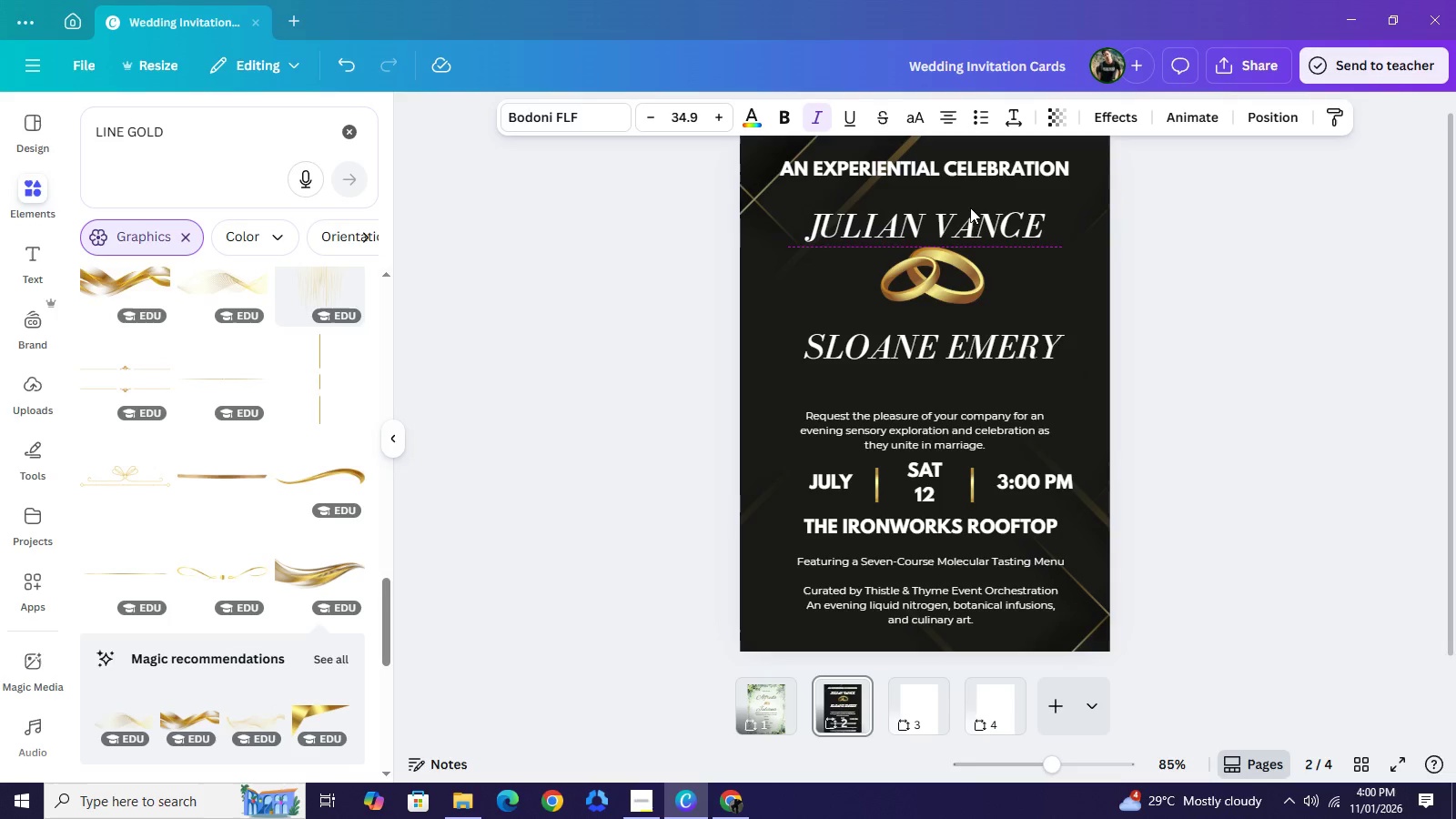 
key(ArrowDown)
 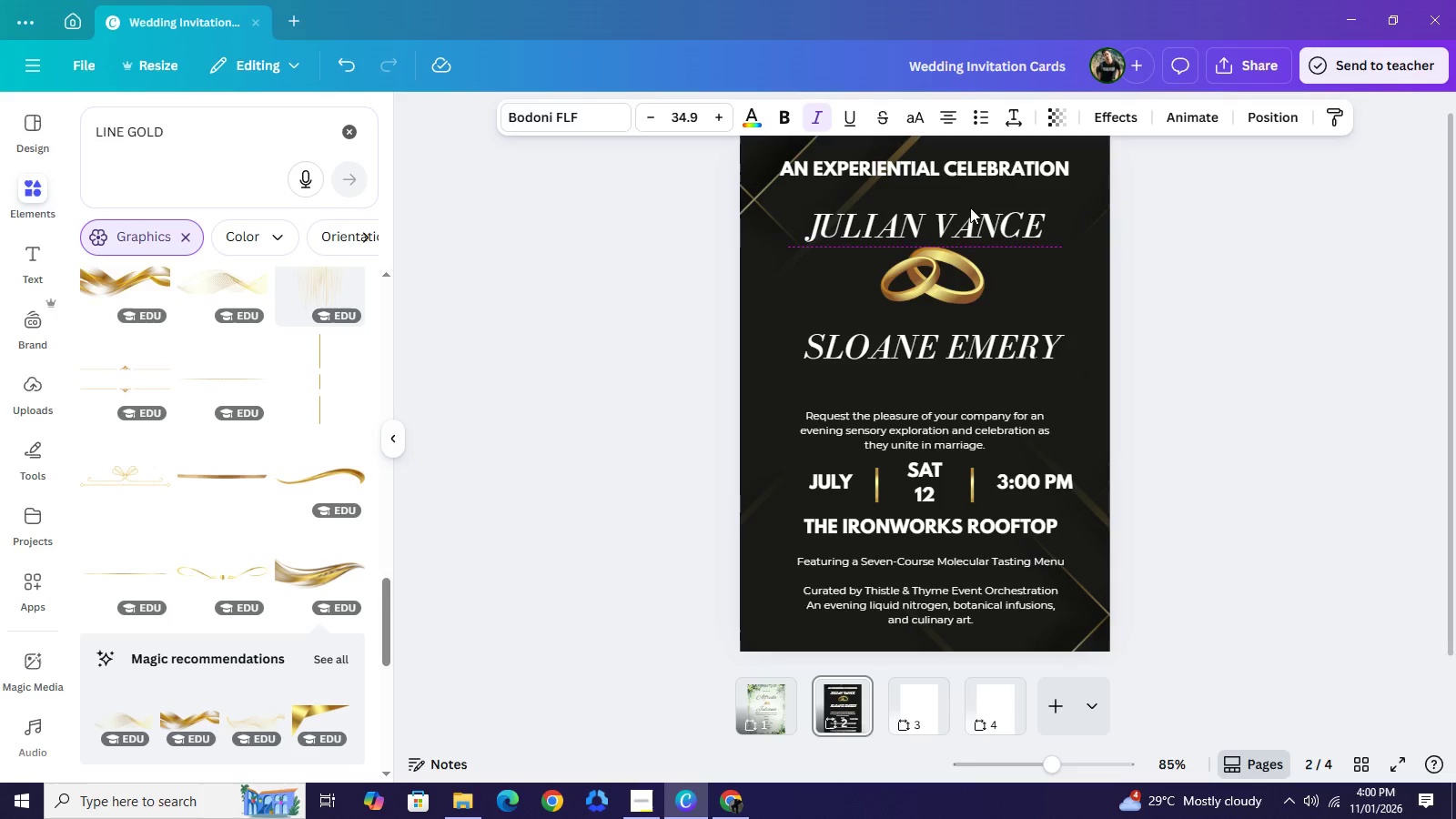 
key(ArrowDown)
 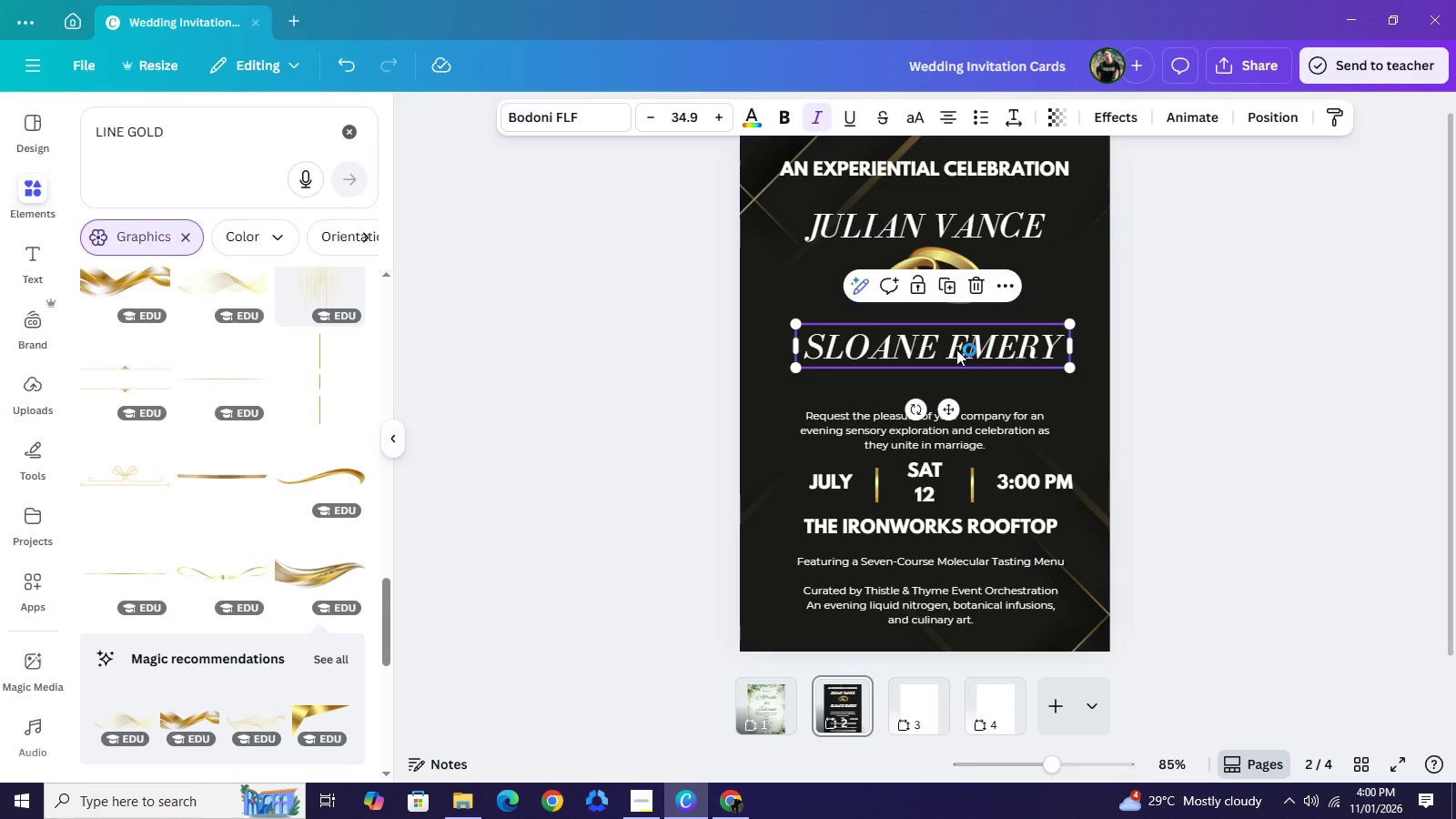 
left_click([956, 349])
 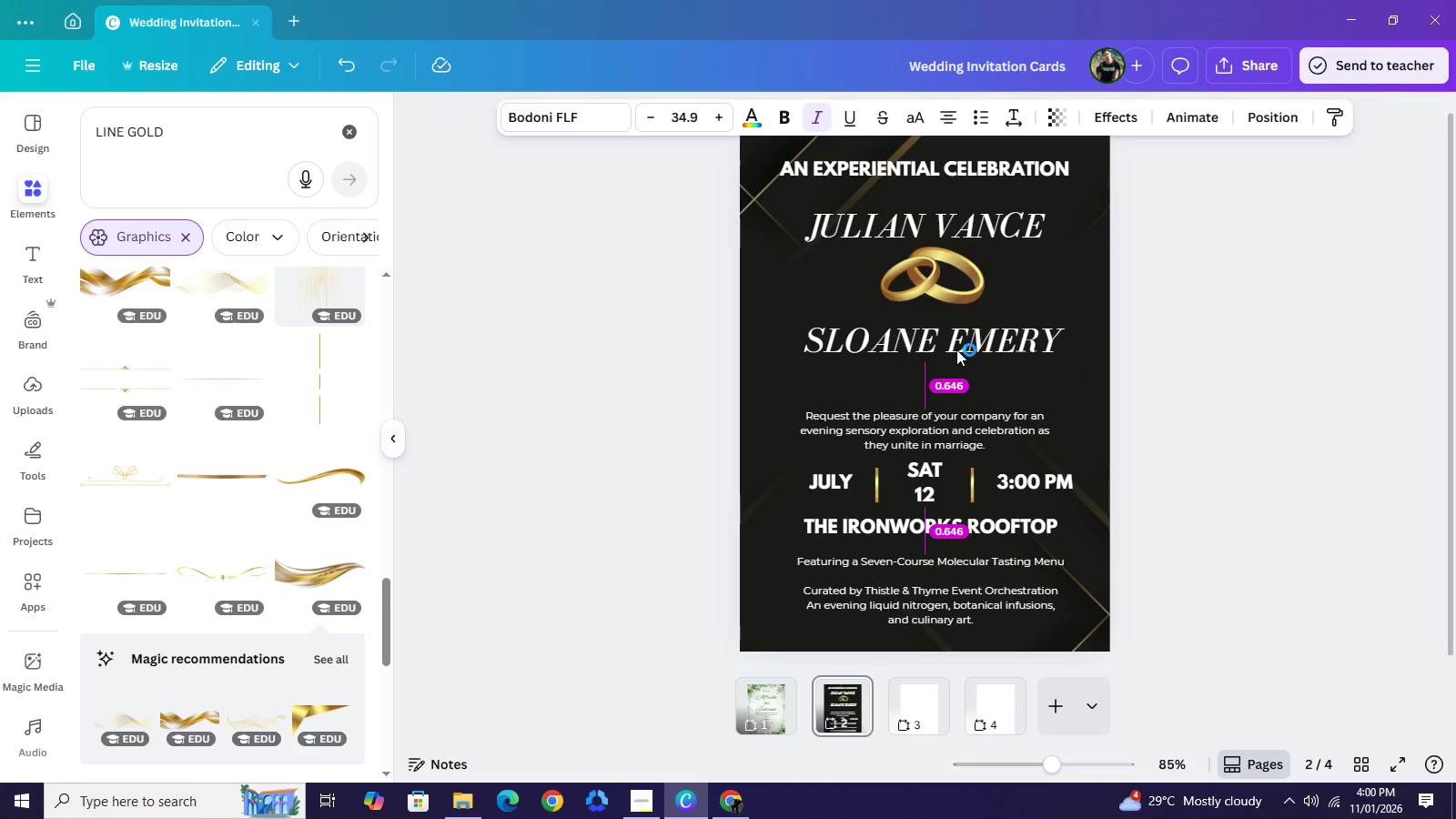 
key(ArrowUp)
 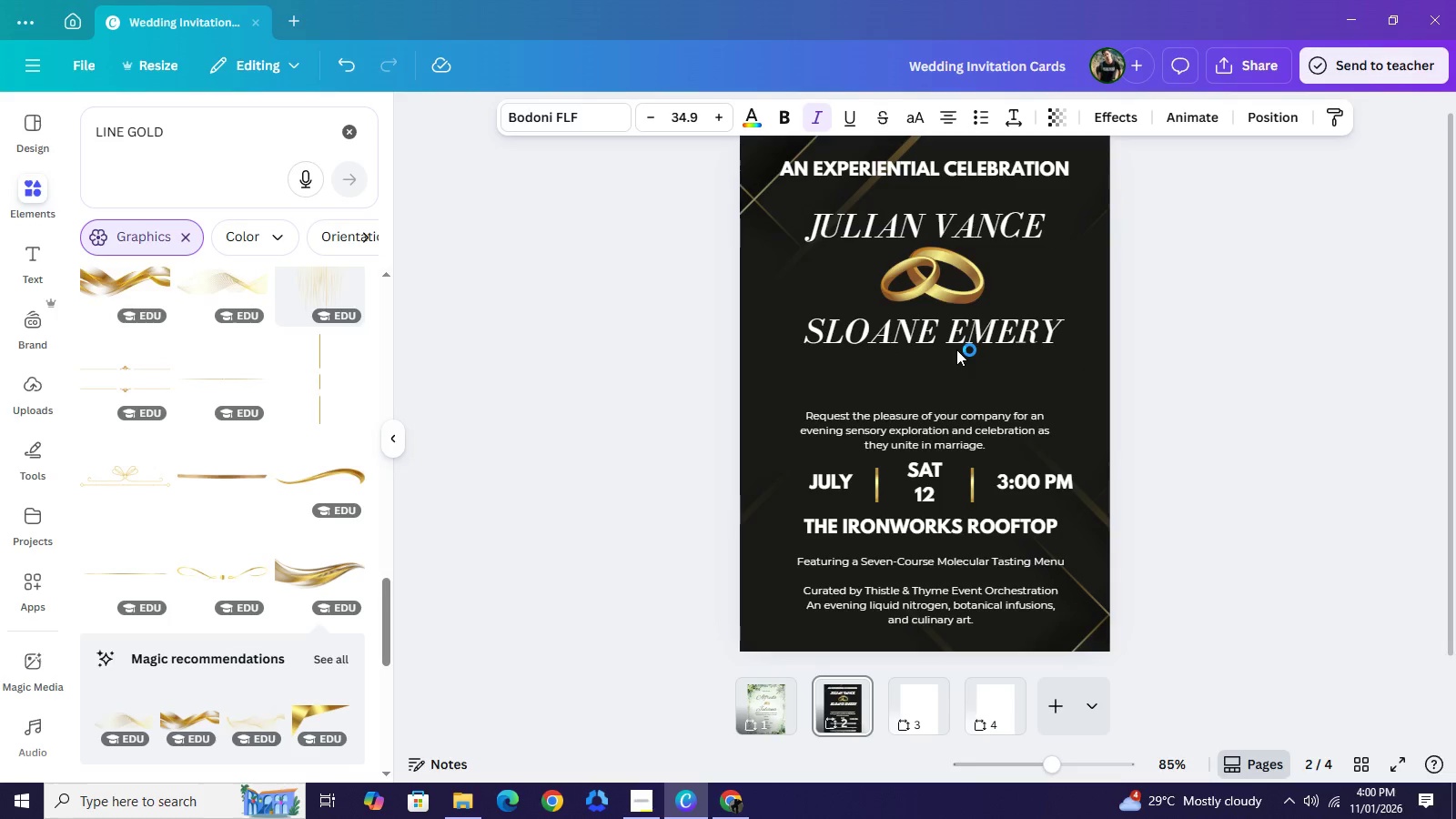 
key(ArrowUp)
 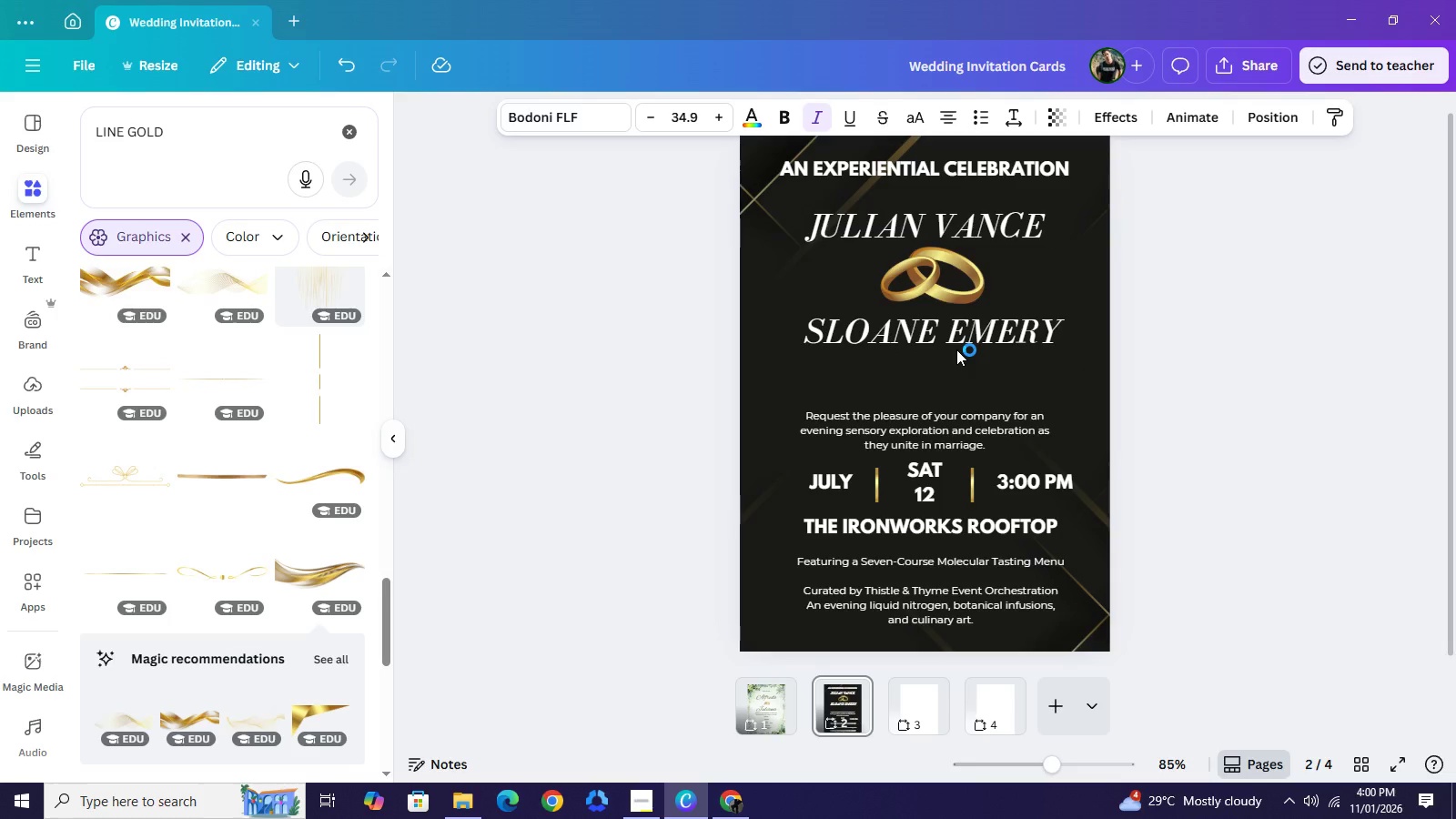 
key(ArrowUp)
 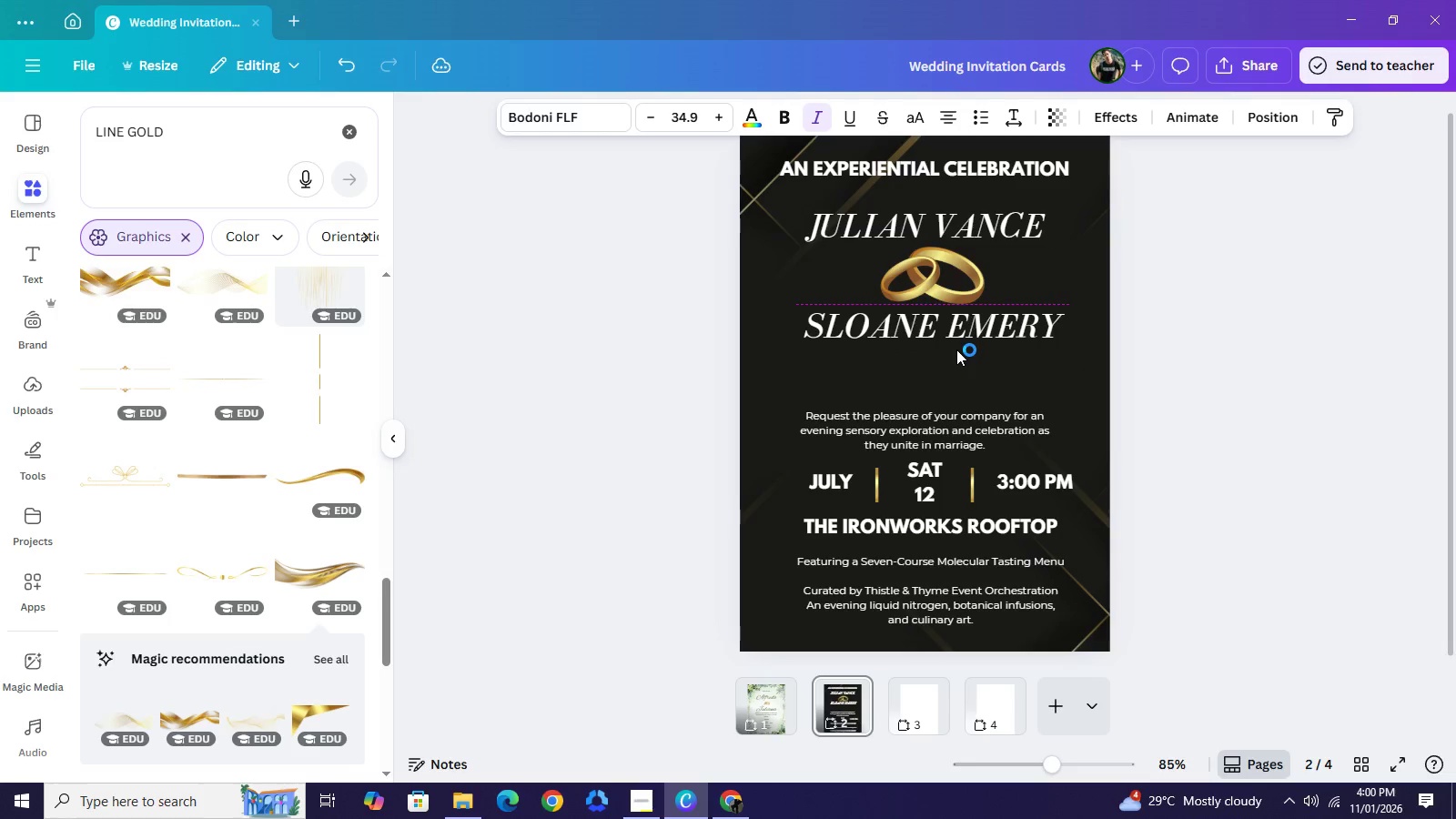 
key(ArrowUp)
 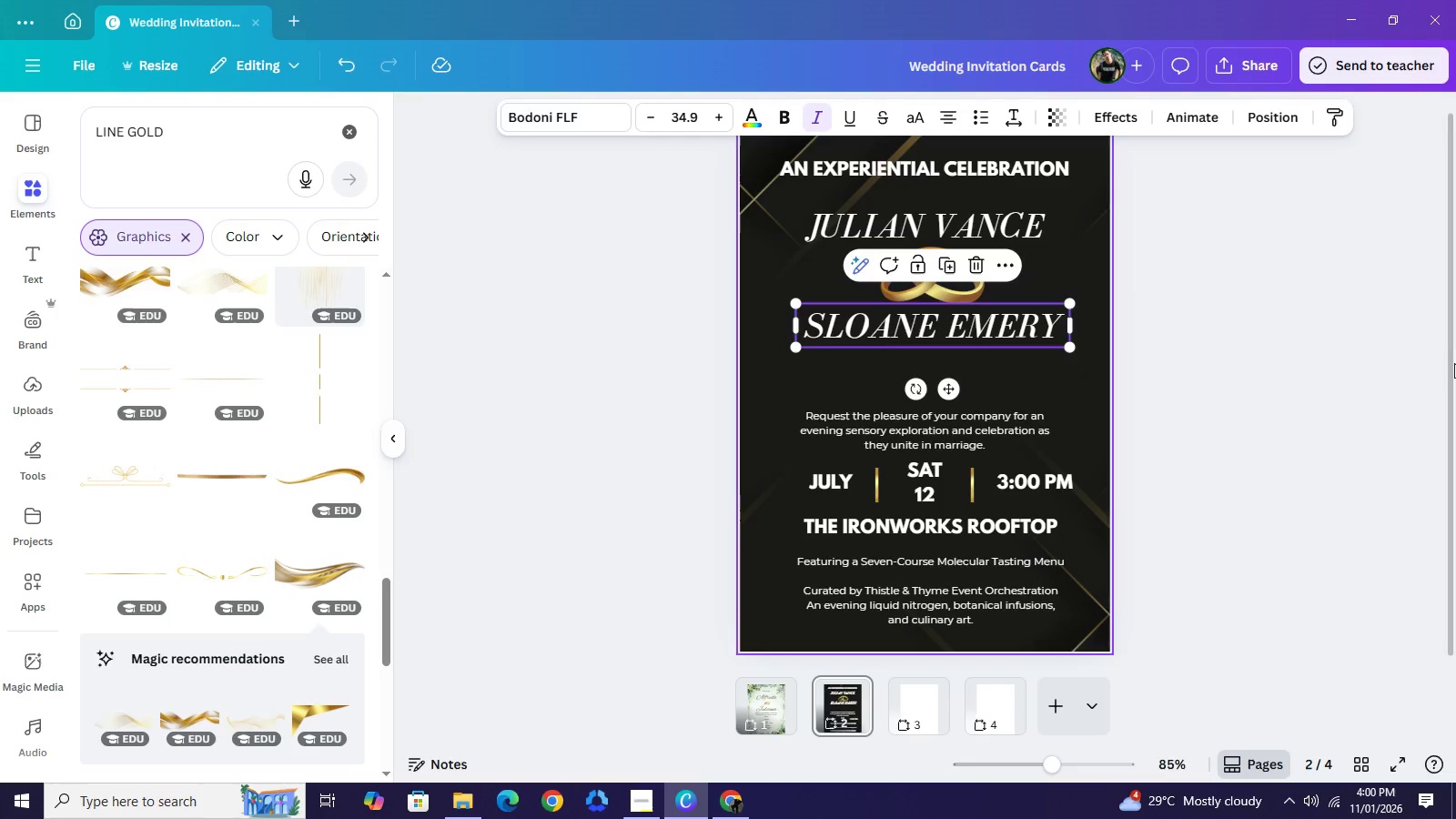 
left_click_drag(start_coordinate=[1454, 362], to_coordinate=[1450, 360])
 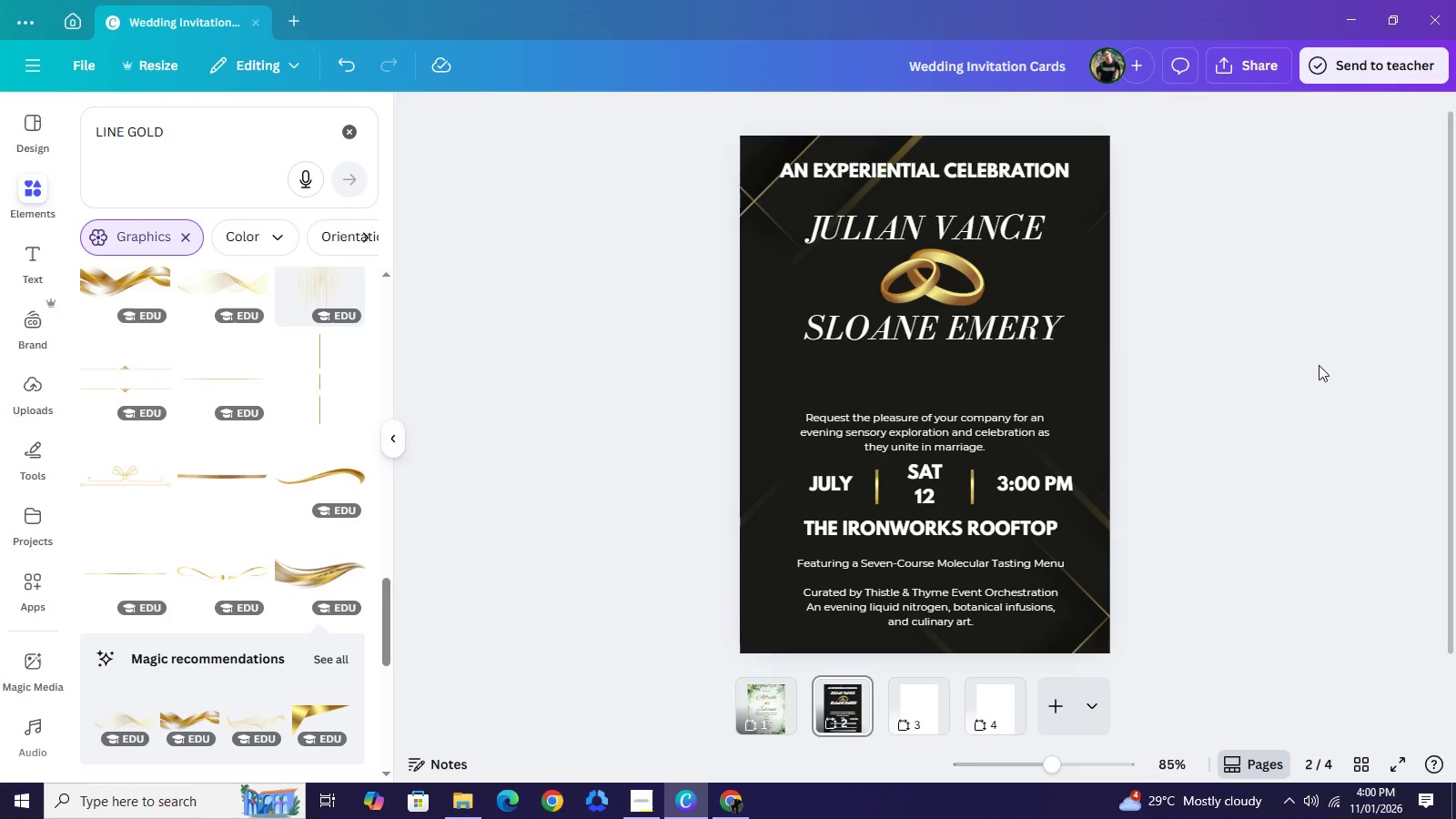 
left_click([1319, 365])
 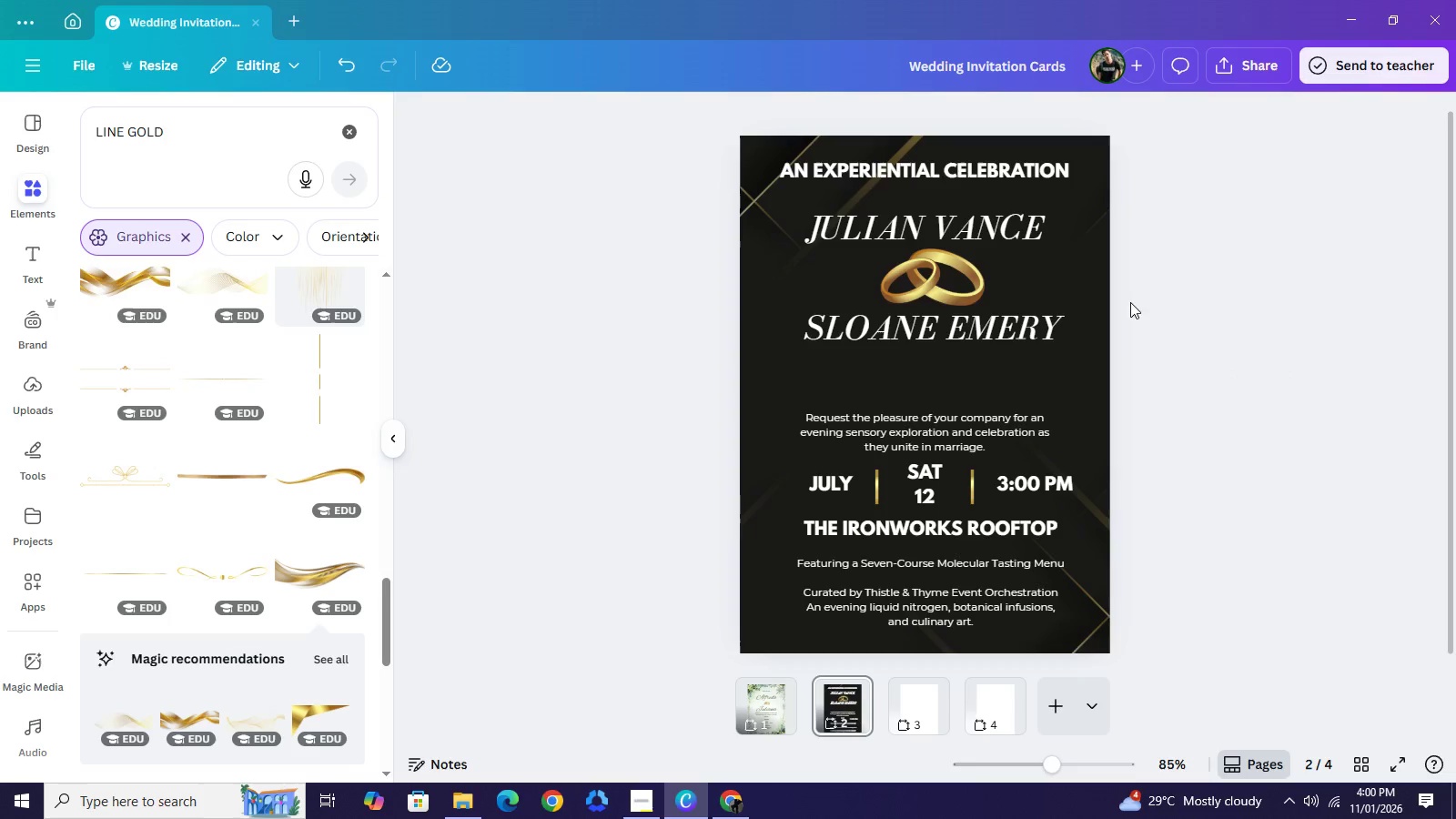 
left_click([1008, 228])
 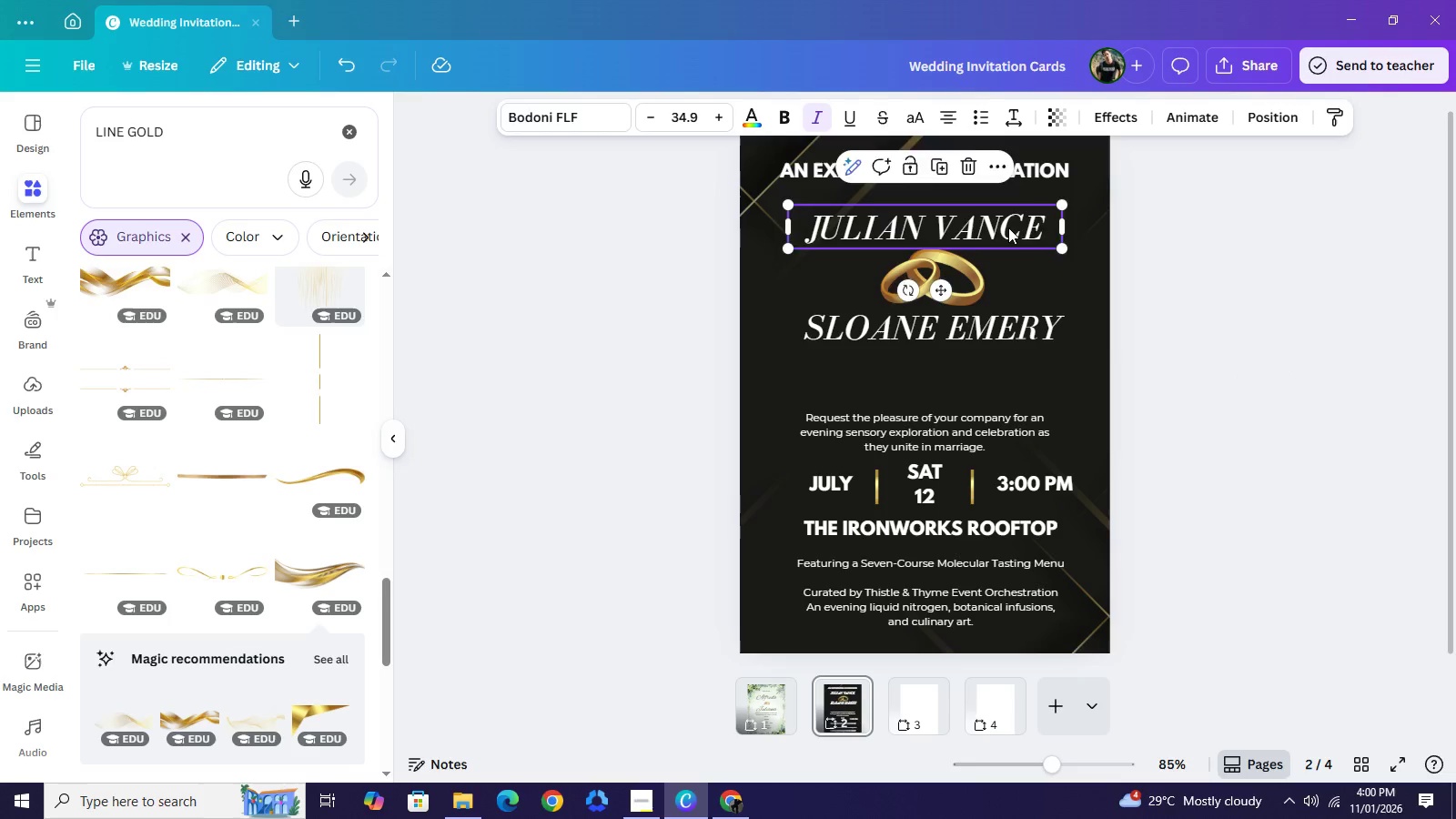 
key(ArrowUp)
 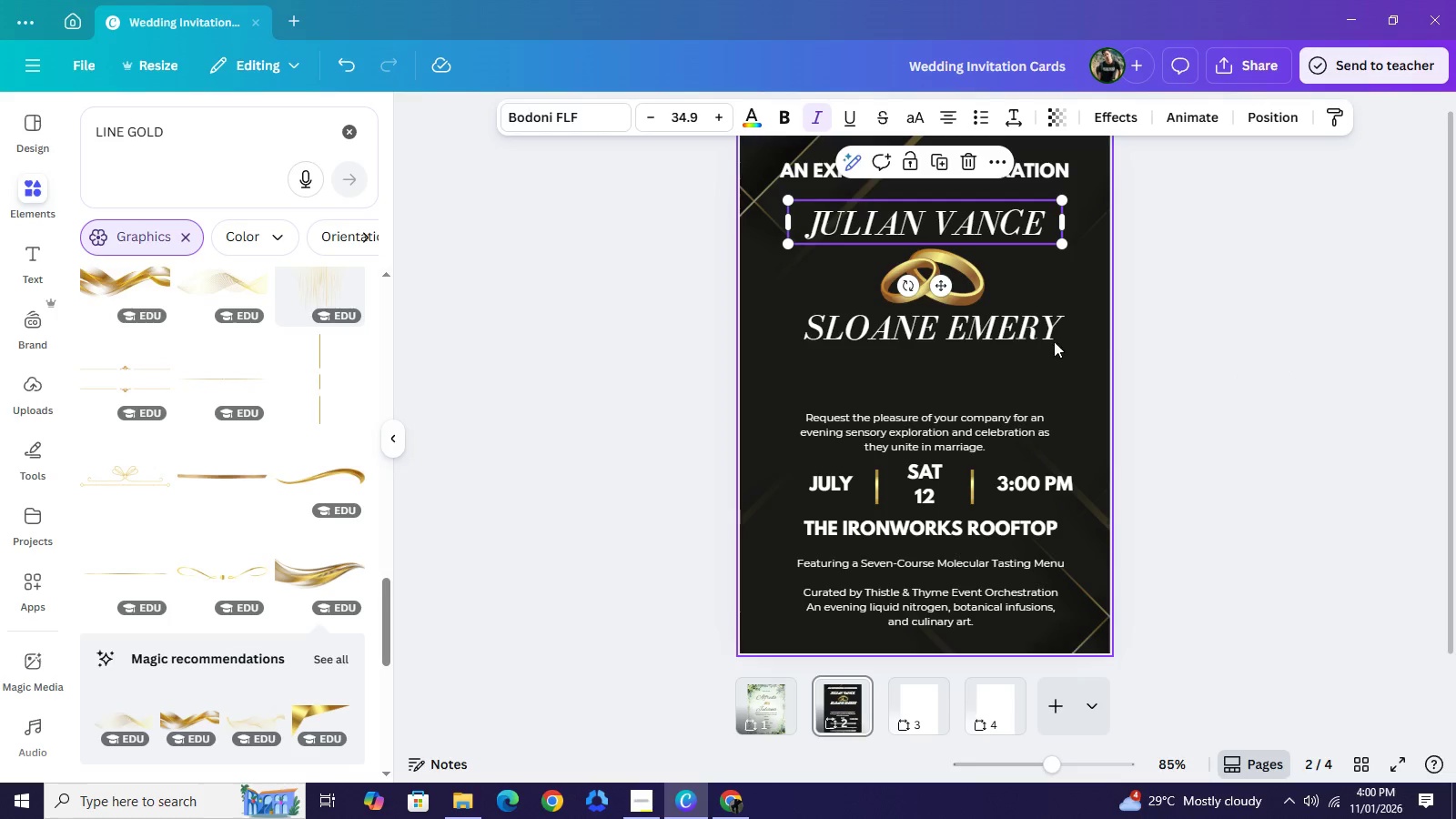 
left_click([1026, 341])
 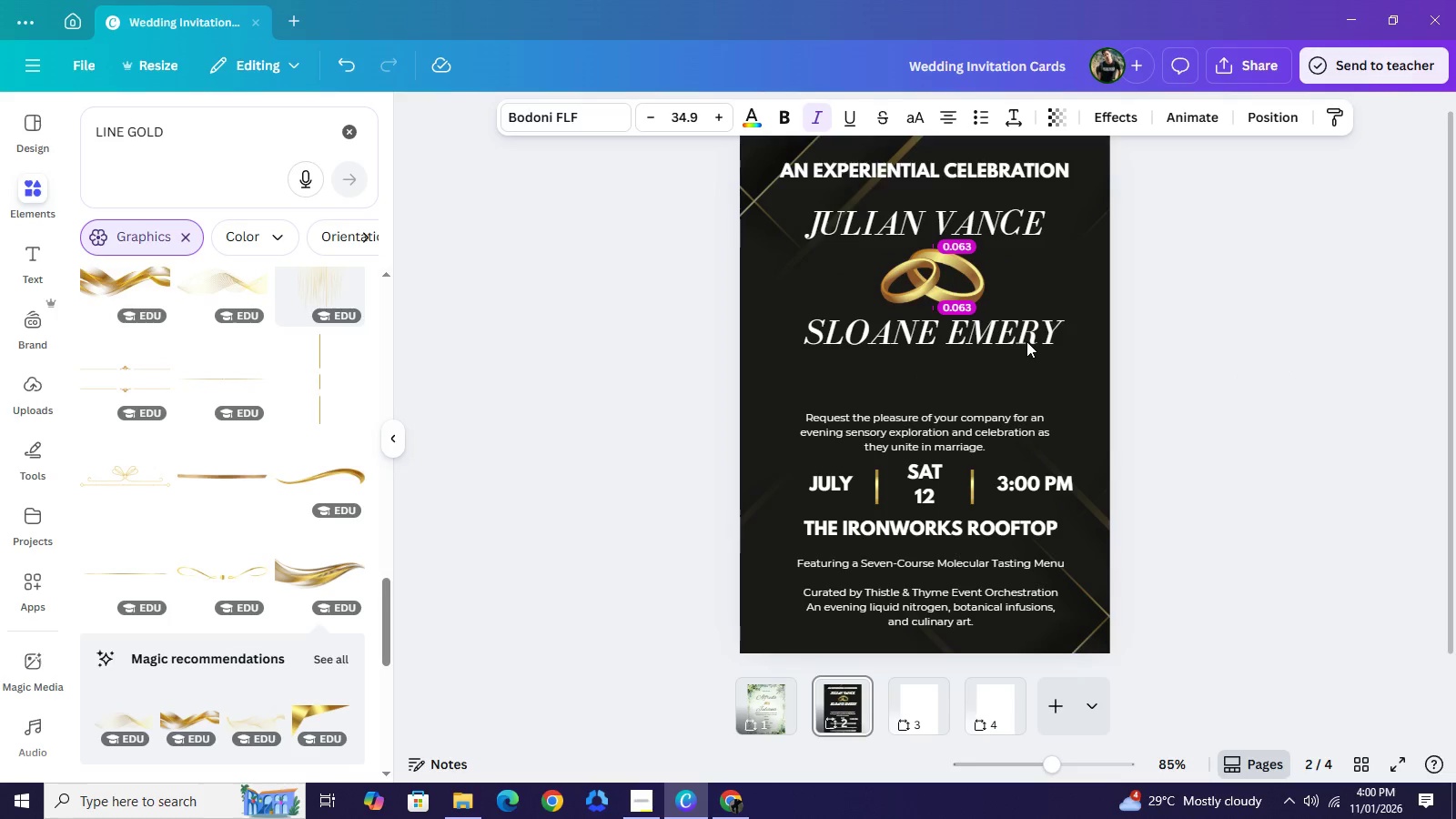 
key(ArrowDown)
 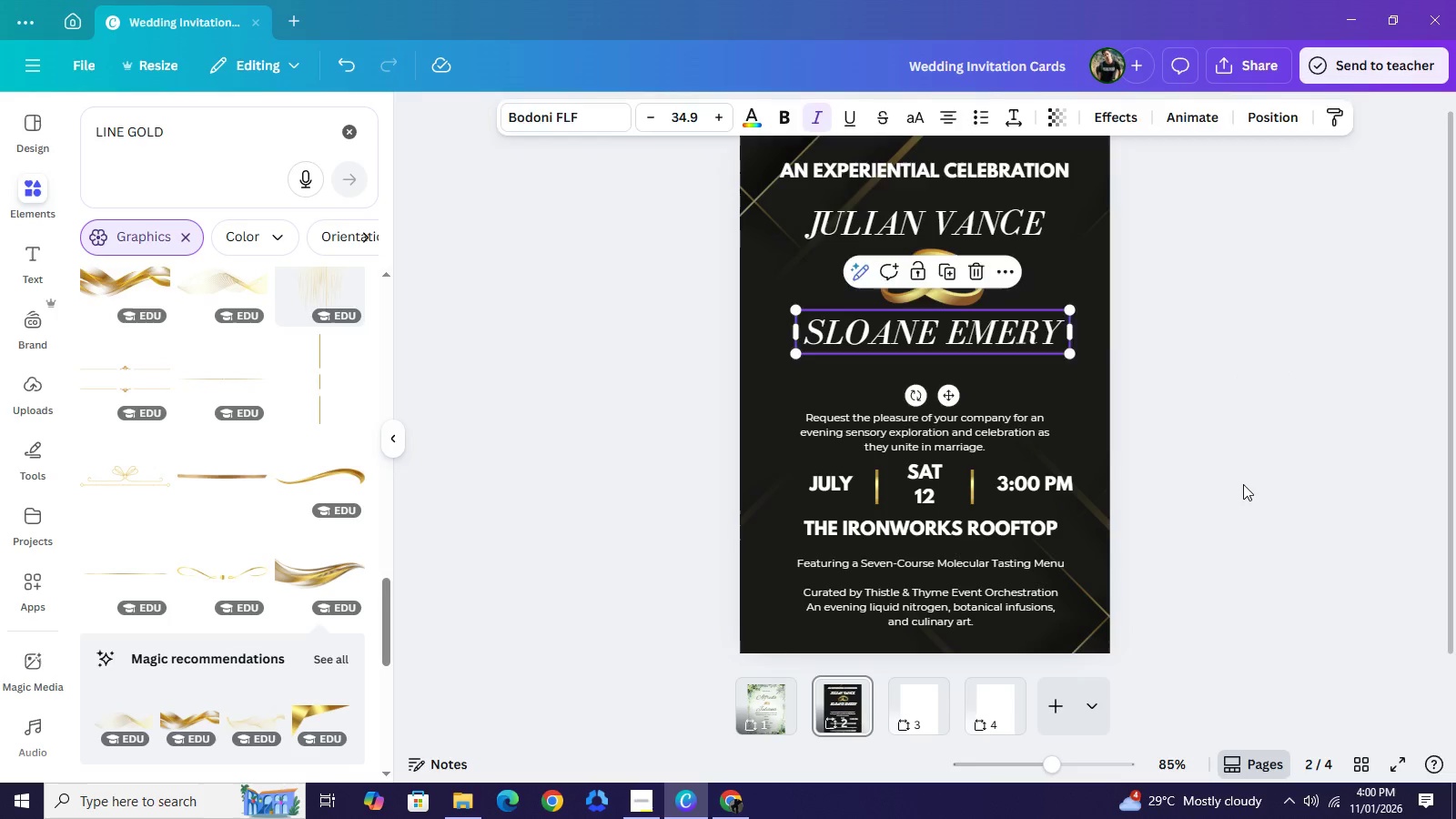 
left_click([1243, 484])
 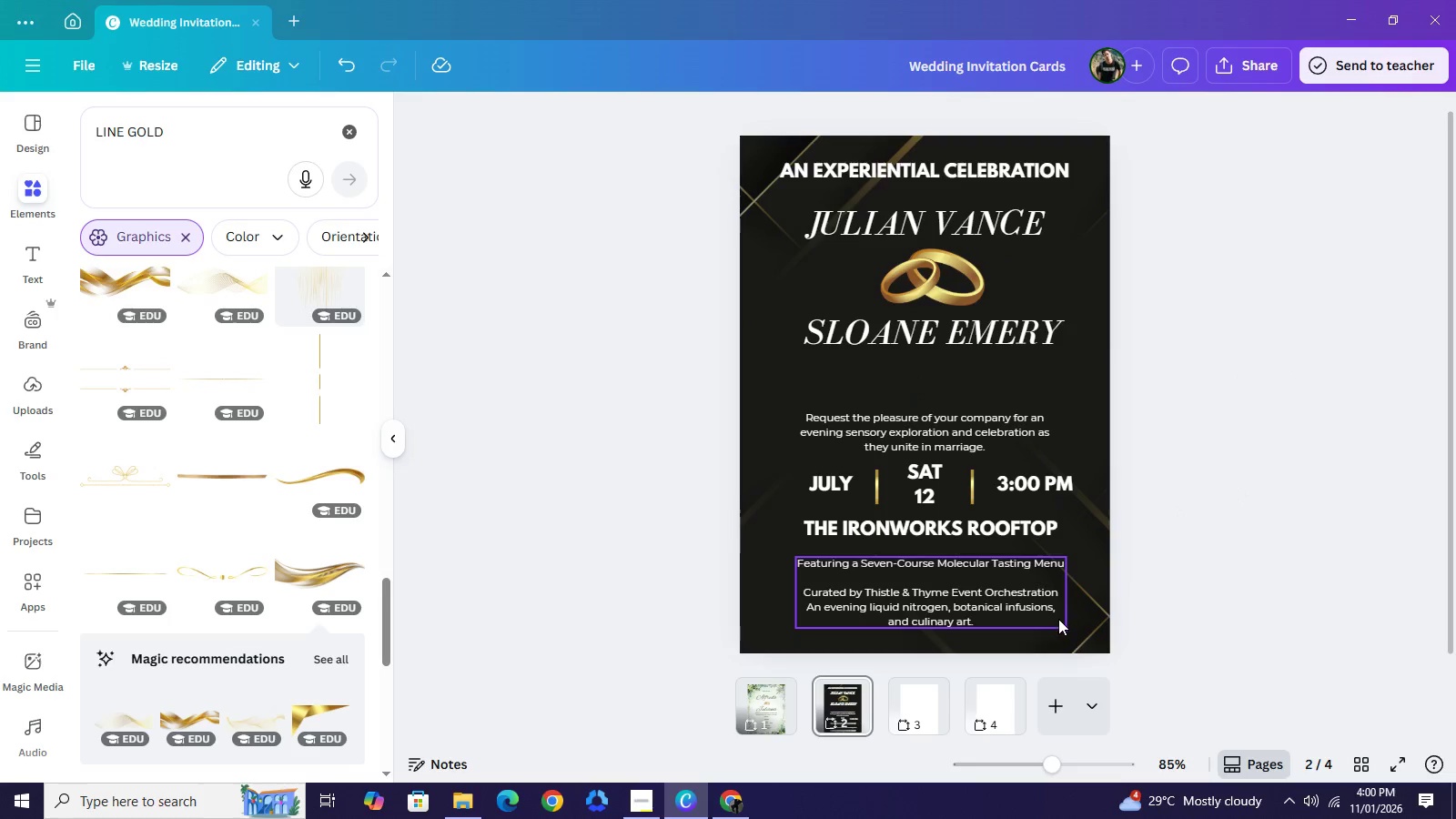 
left_click_drag(start_coordinate=[1073, 639], to_coordinate=[845, 434])
 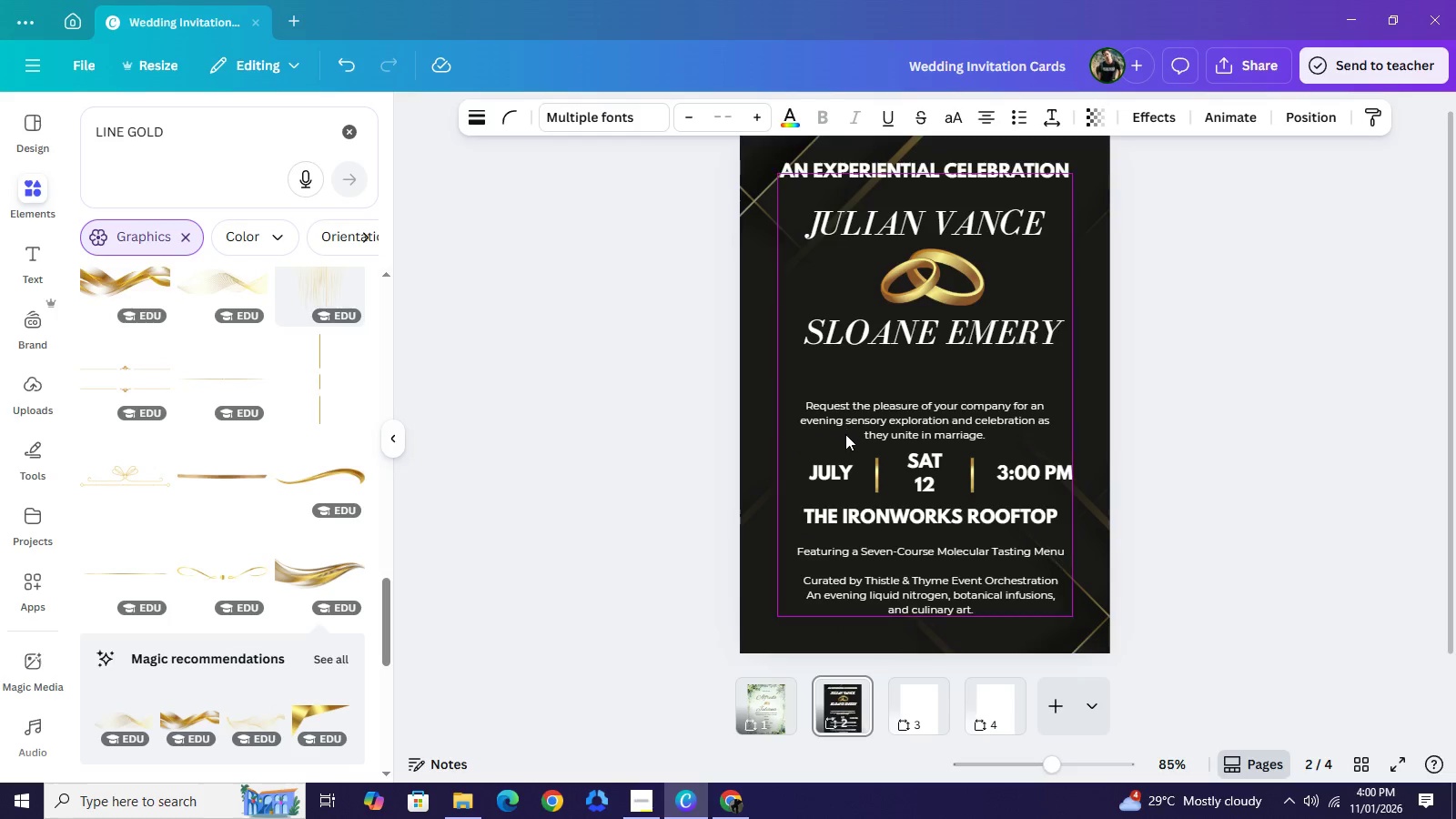 
key(ArrowUp)
 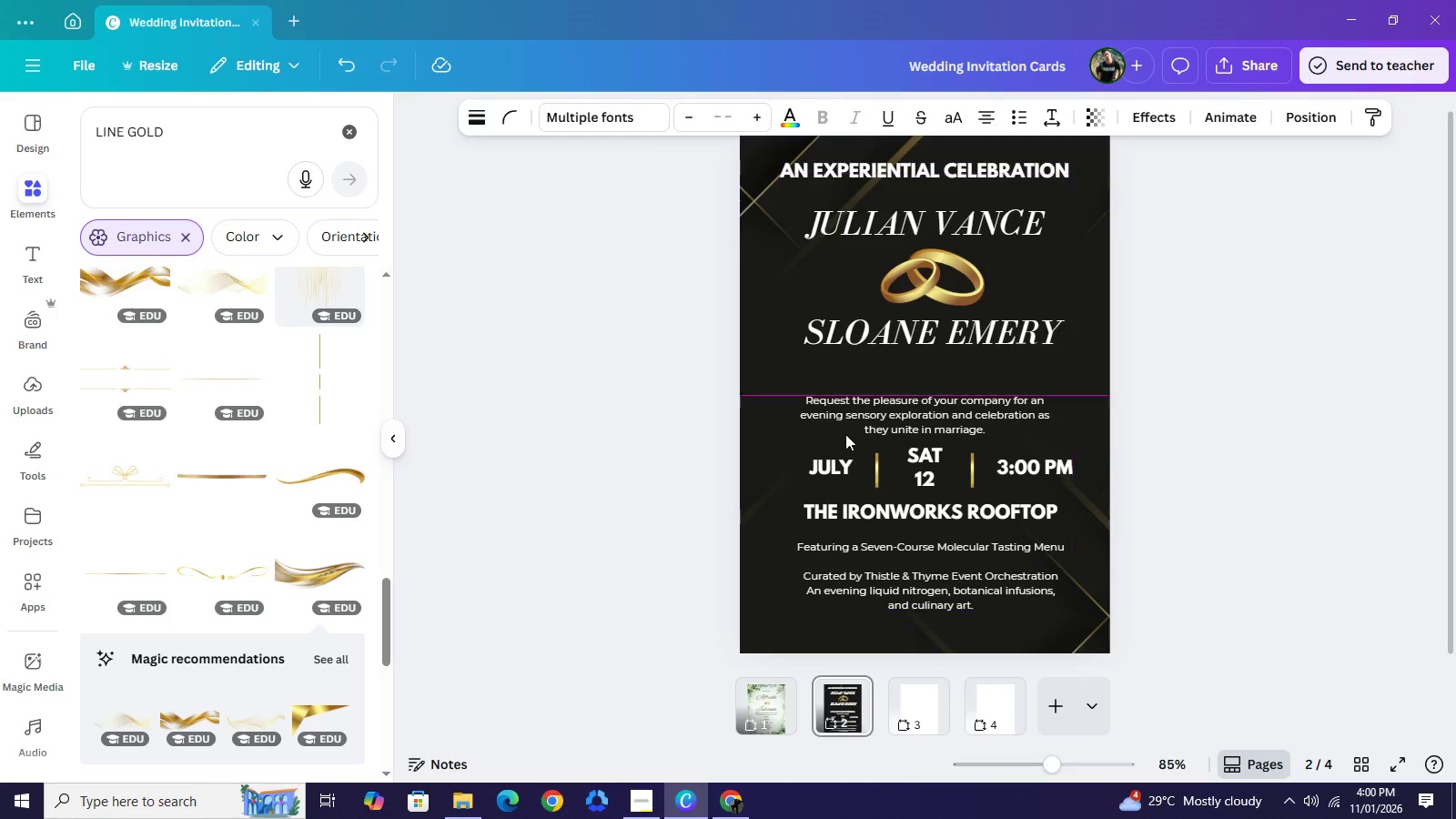 
key(ArrowUp)
 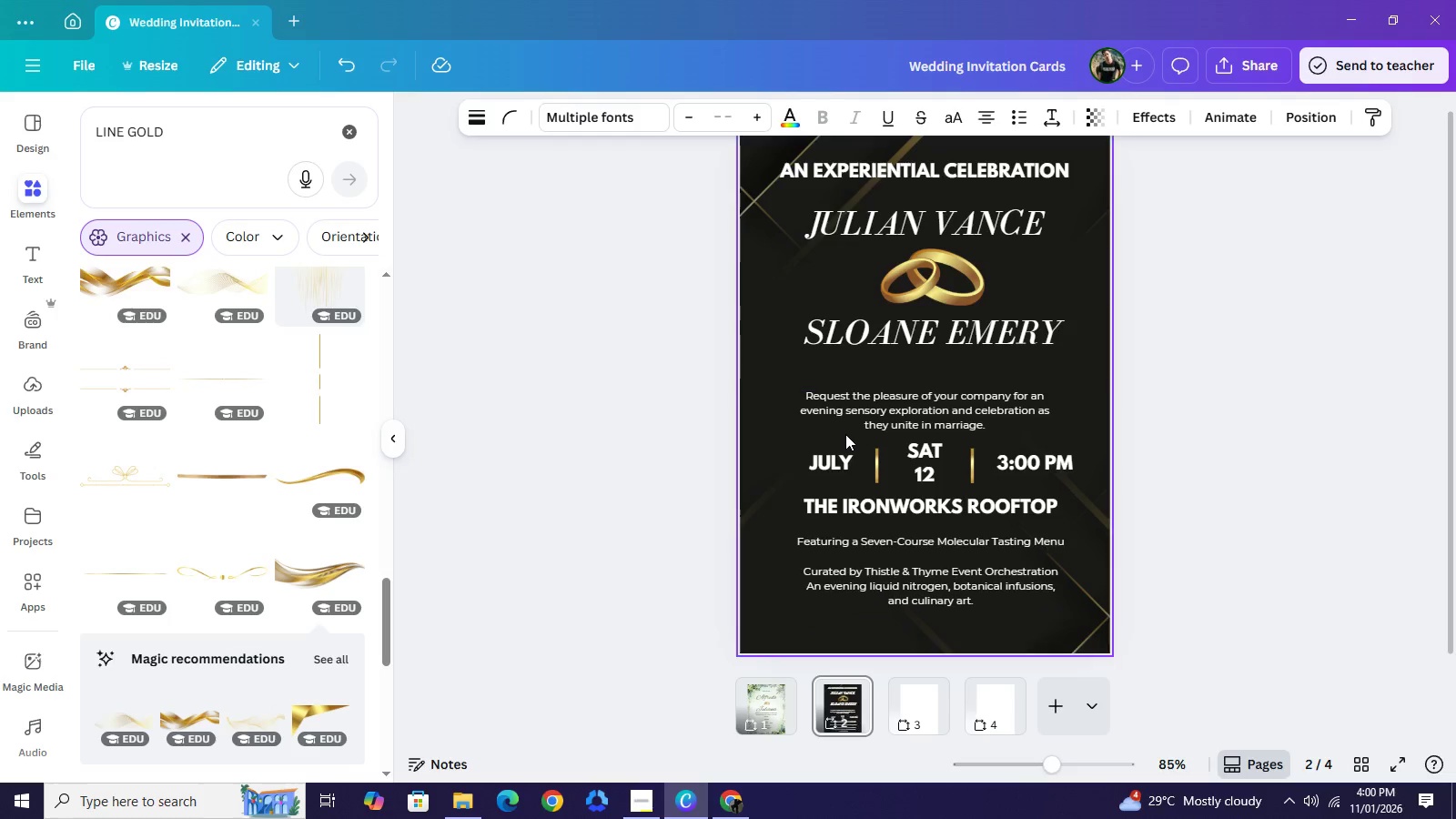 
key(ArrowUp)
 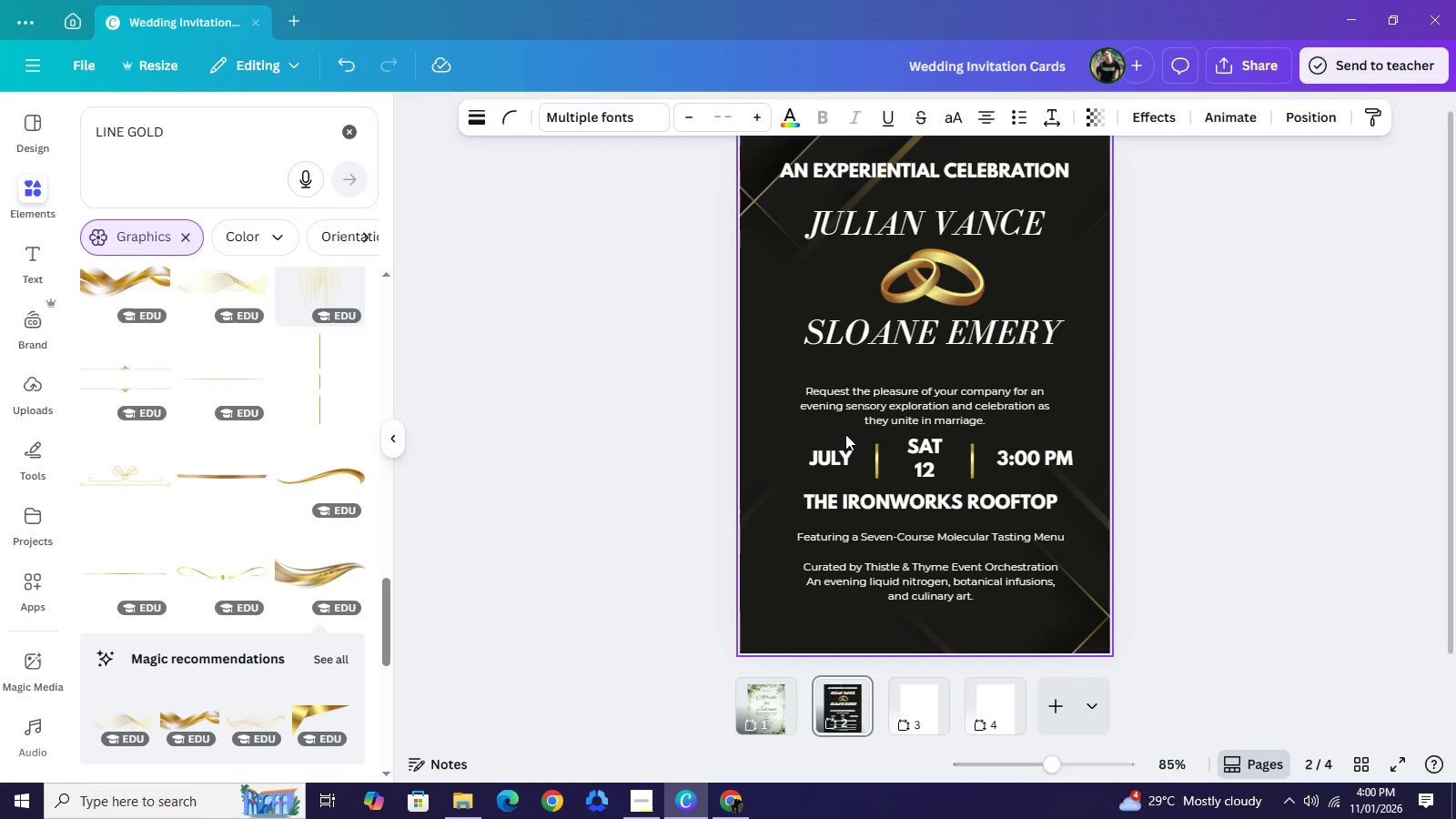 
key(ArrowUp)
 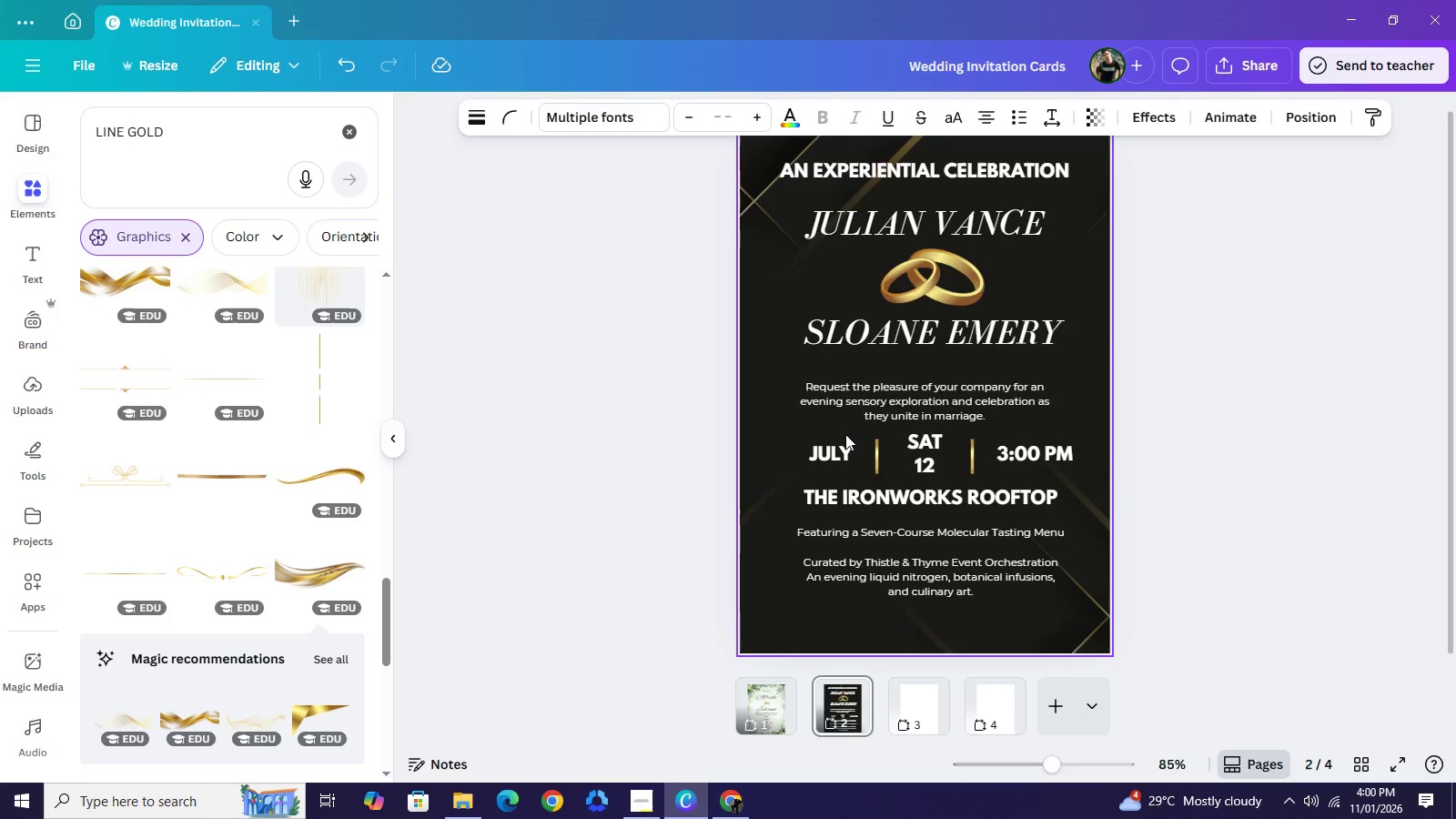 
key(ArrowUp)
 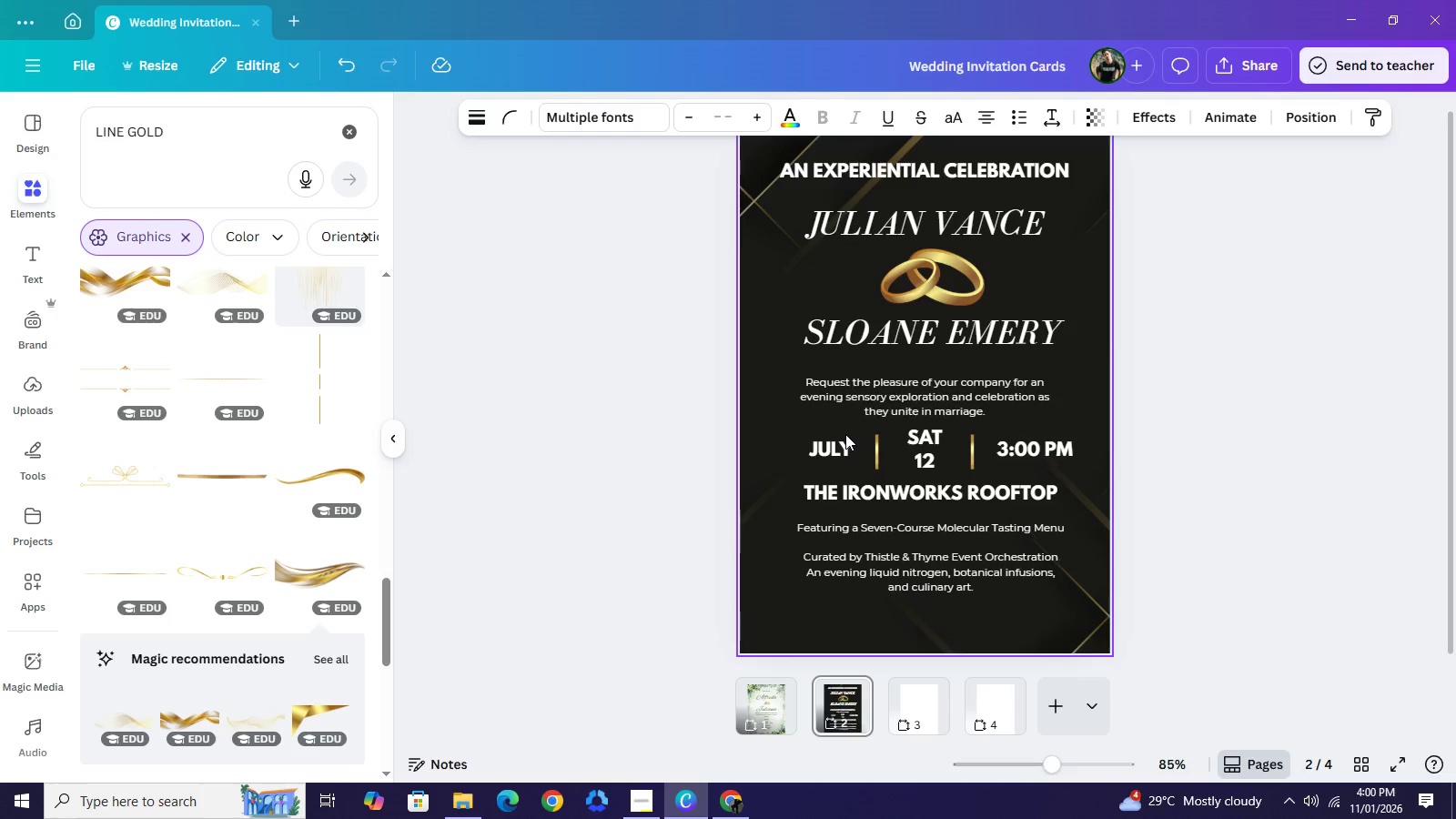 
key(ArrowUp)
 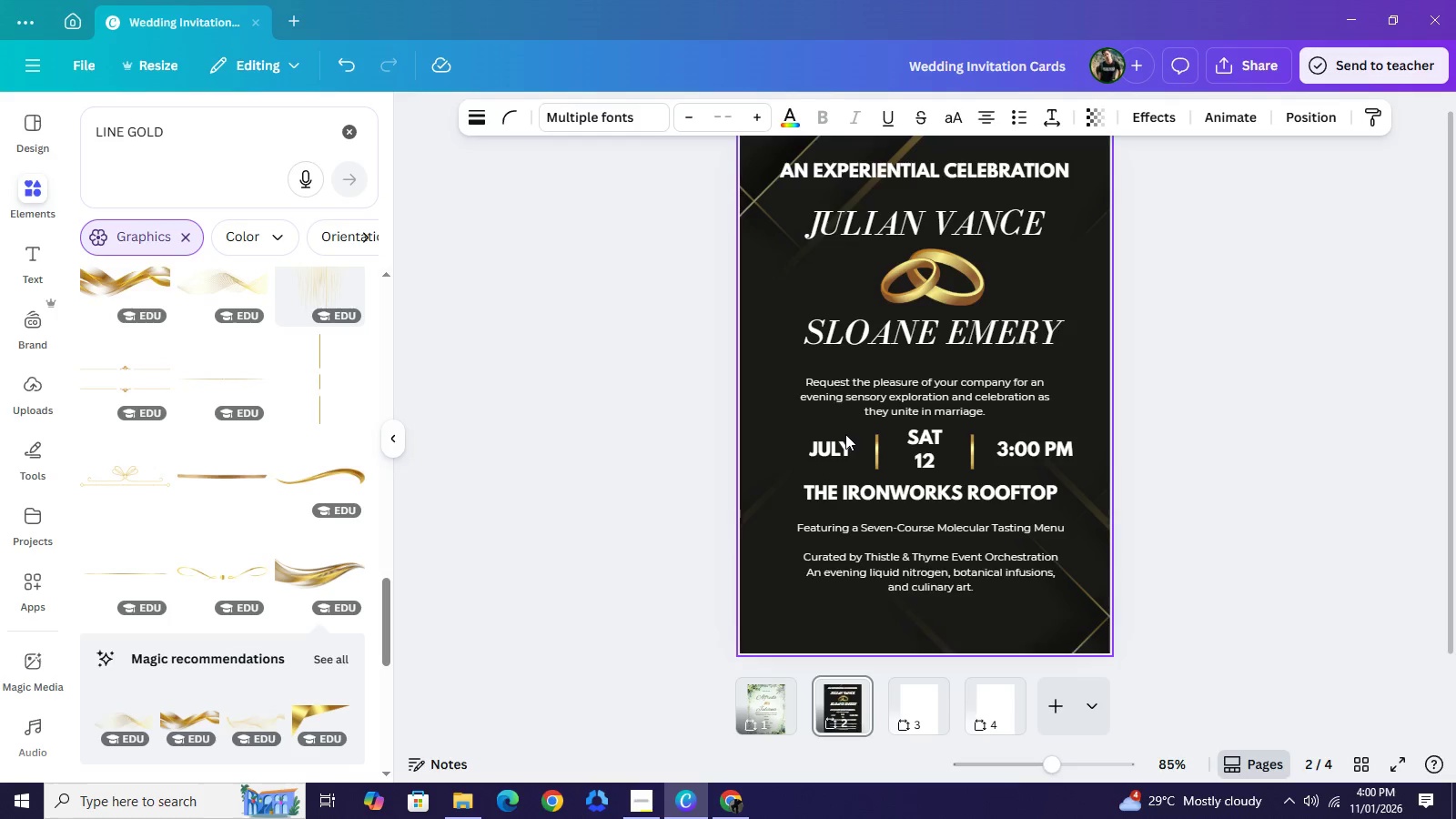 
key(ArrowUp)
 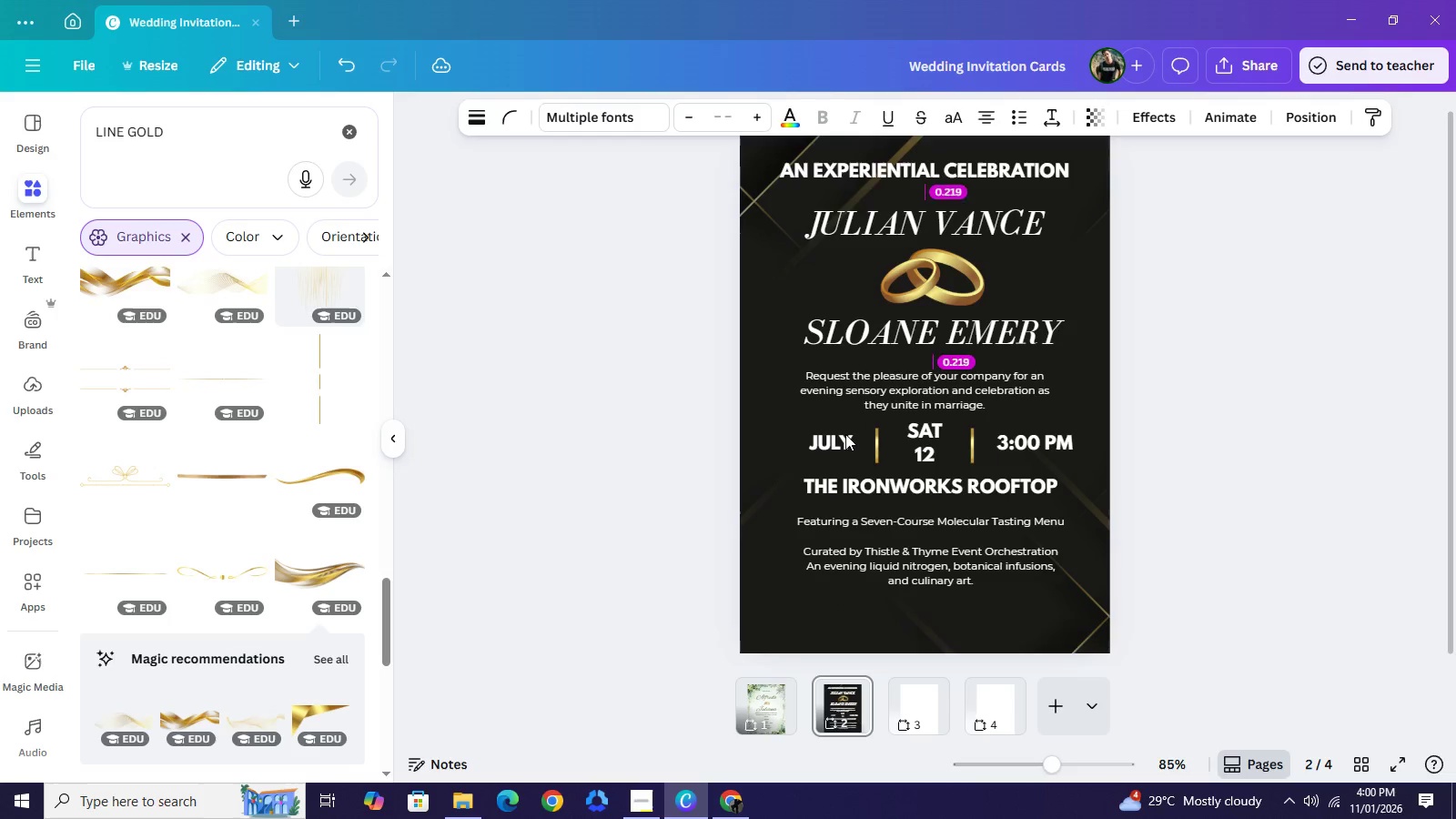 
key(ArrowUp)
 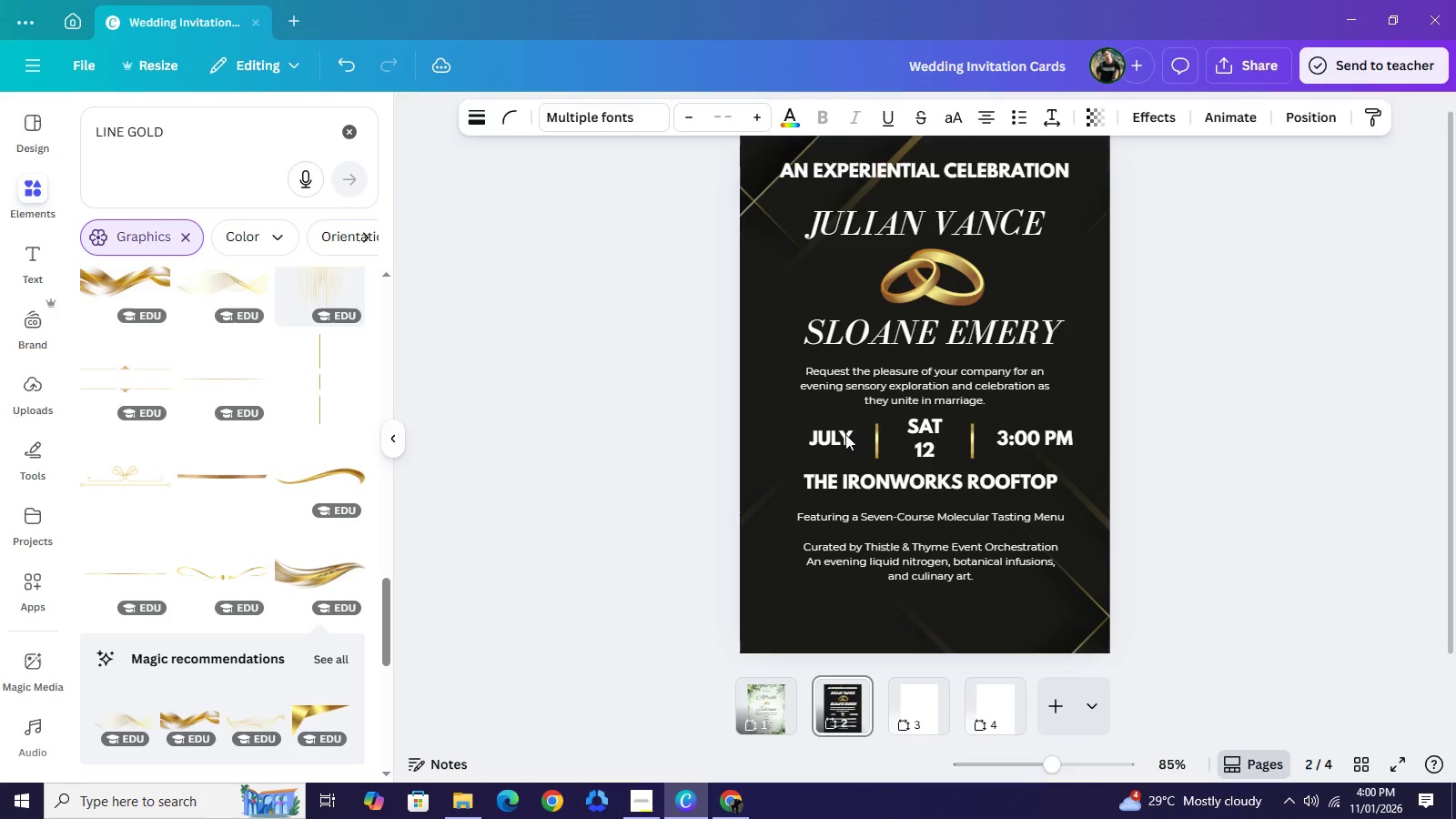 
key(ArrowUp)
 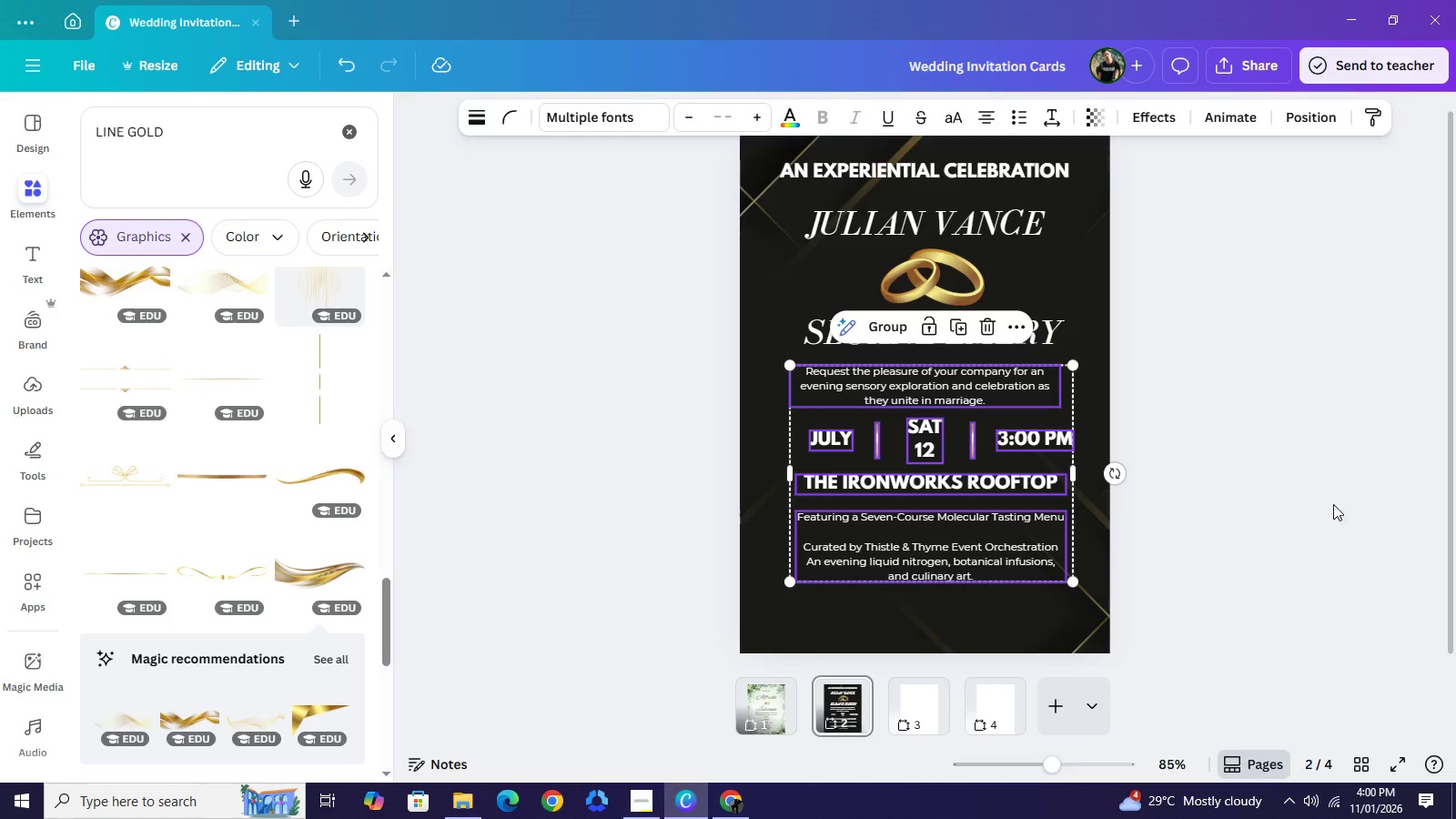 
left_click([1197, 452])
 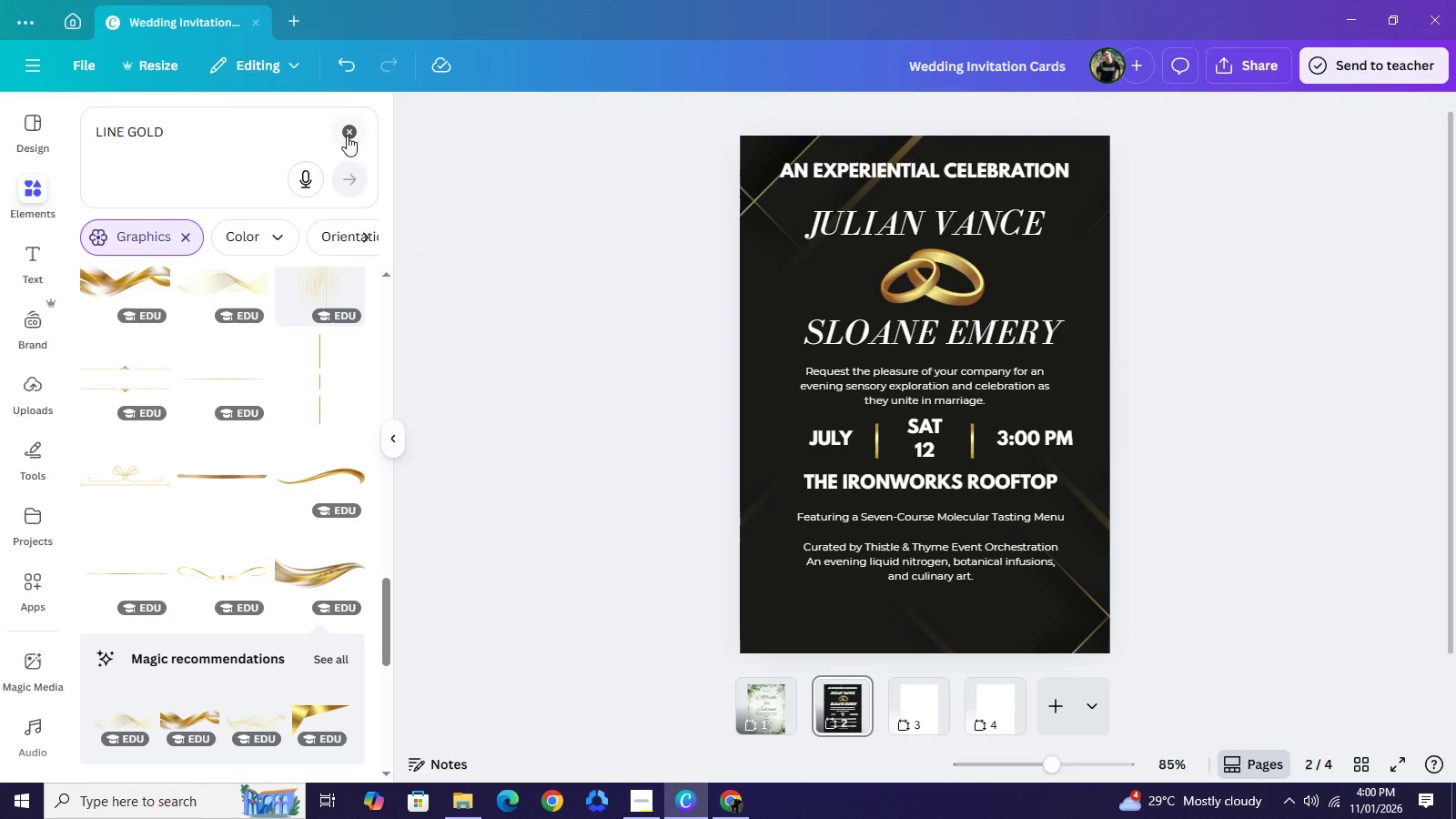 
left_click([347, 136])
 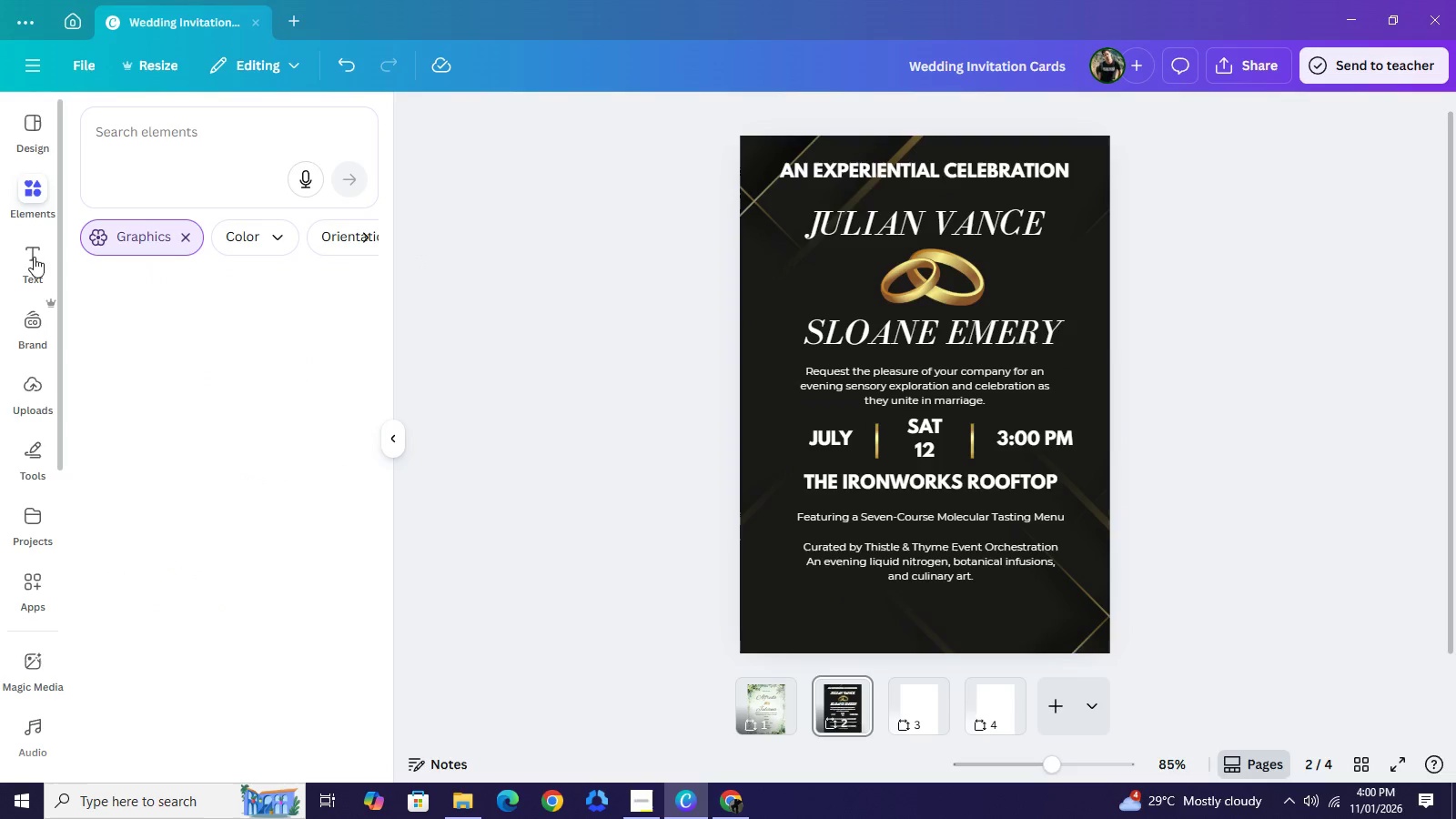 
left_click([34, 257])
 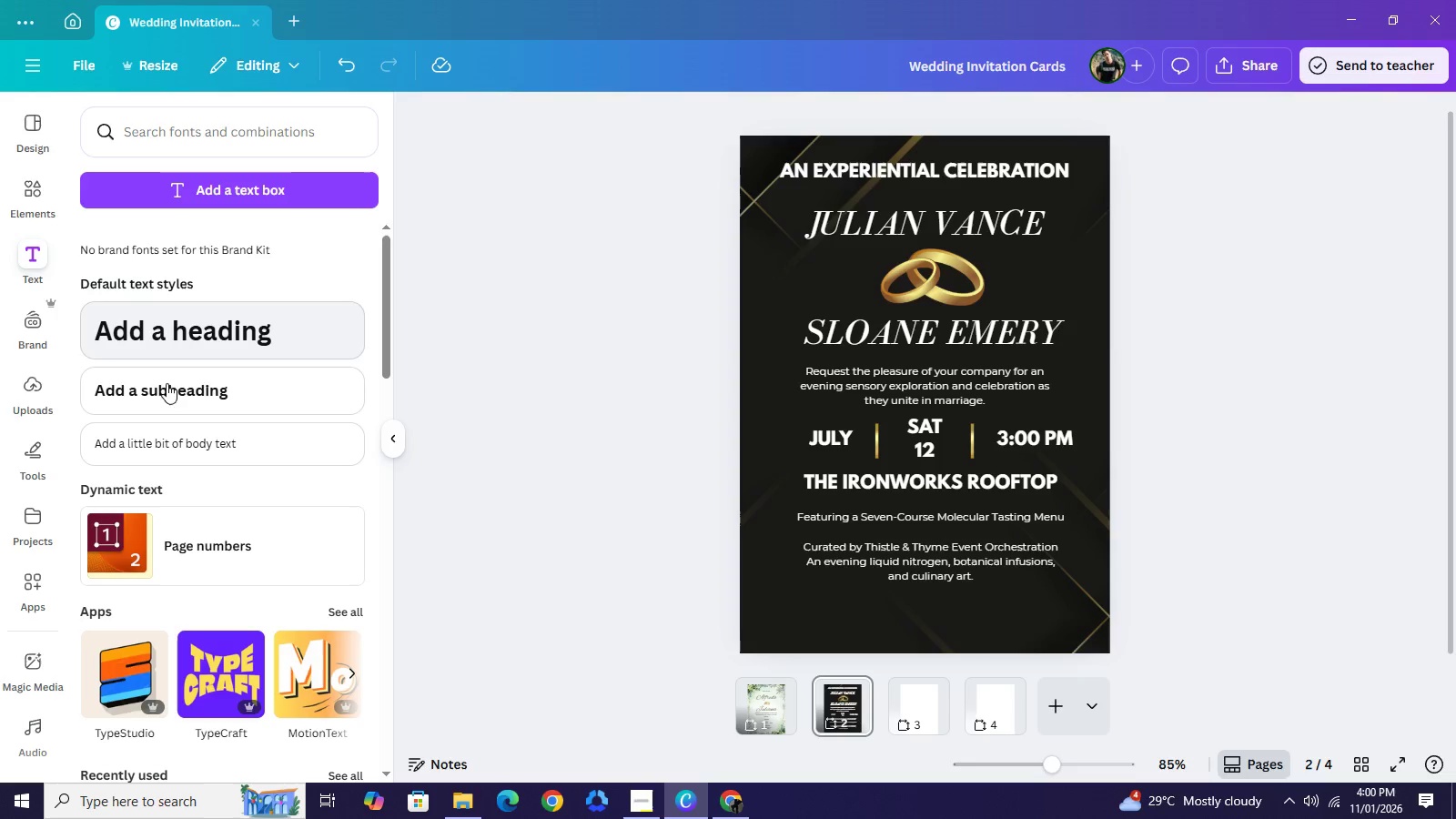 
scroll: coordinate [233, 484], scroll_direction: down, amount: 2.0
 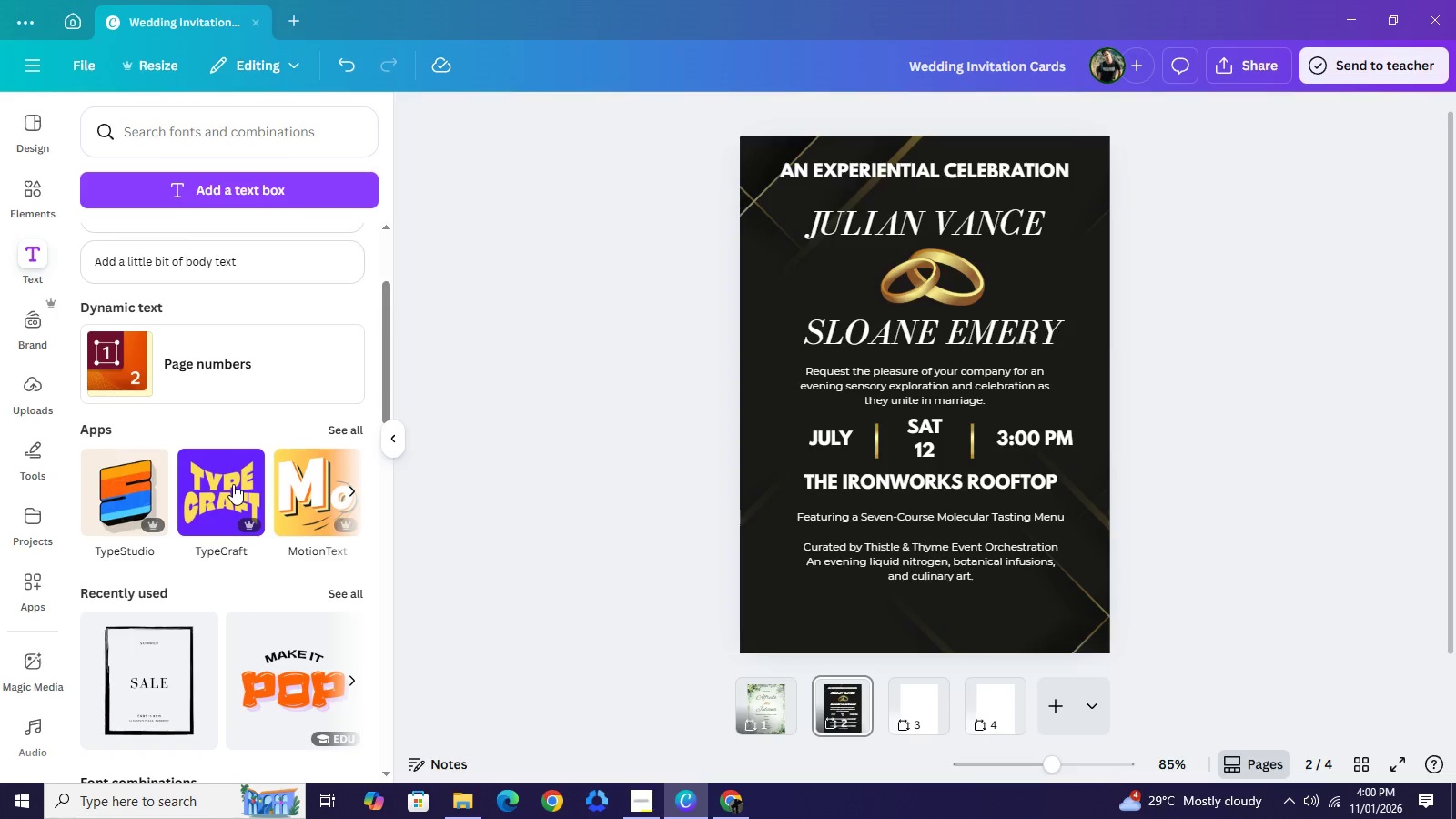 
scroll: coordinate [233, 484], scroll_direction: up, amount: 2.0
 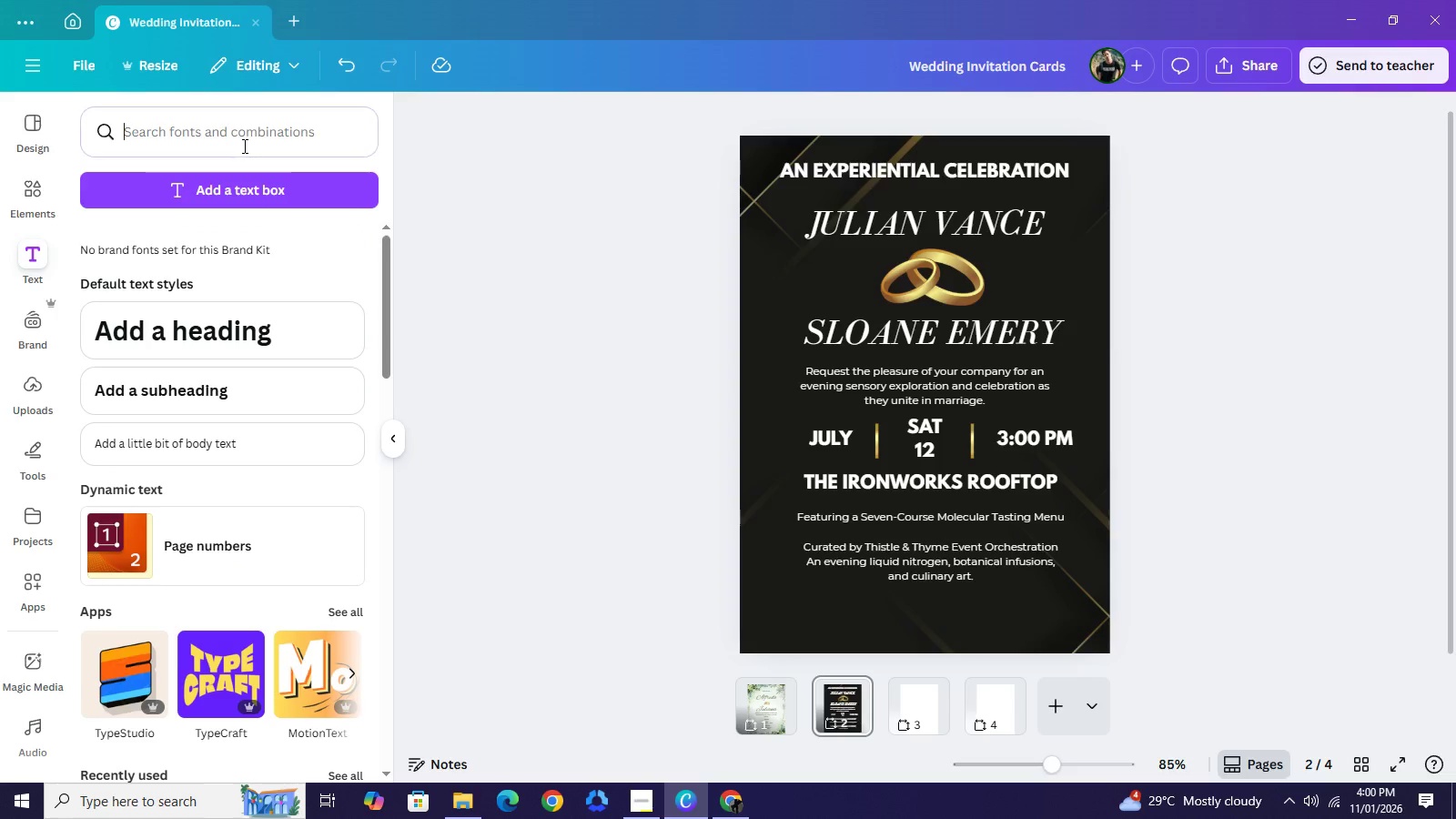 
left_click([243, 146])
 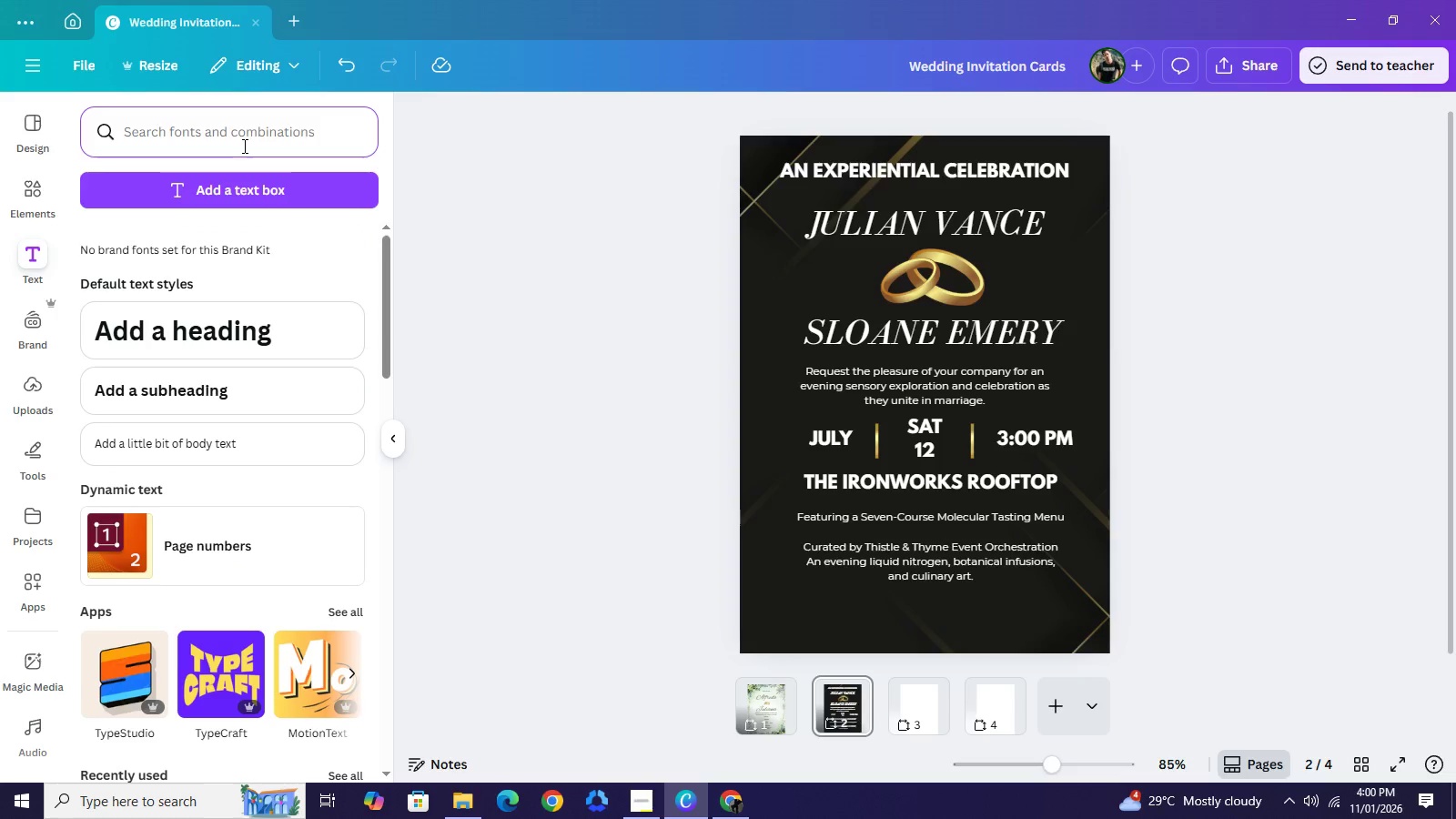 
type(footer)
 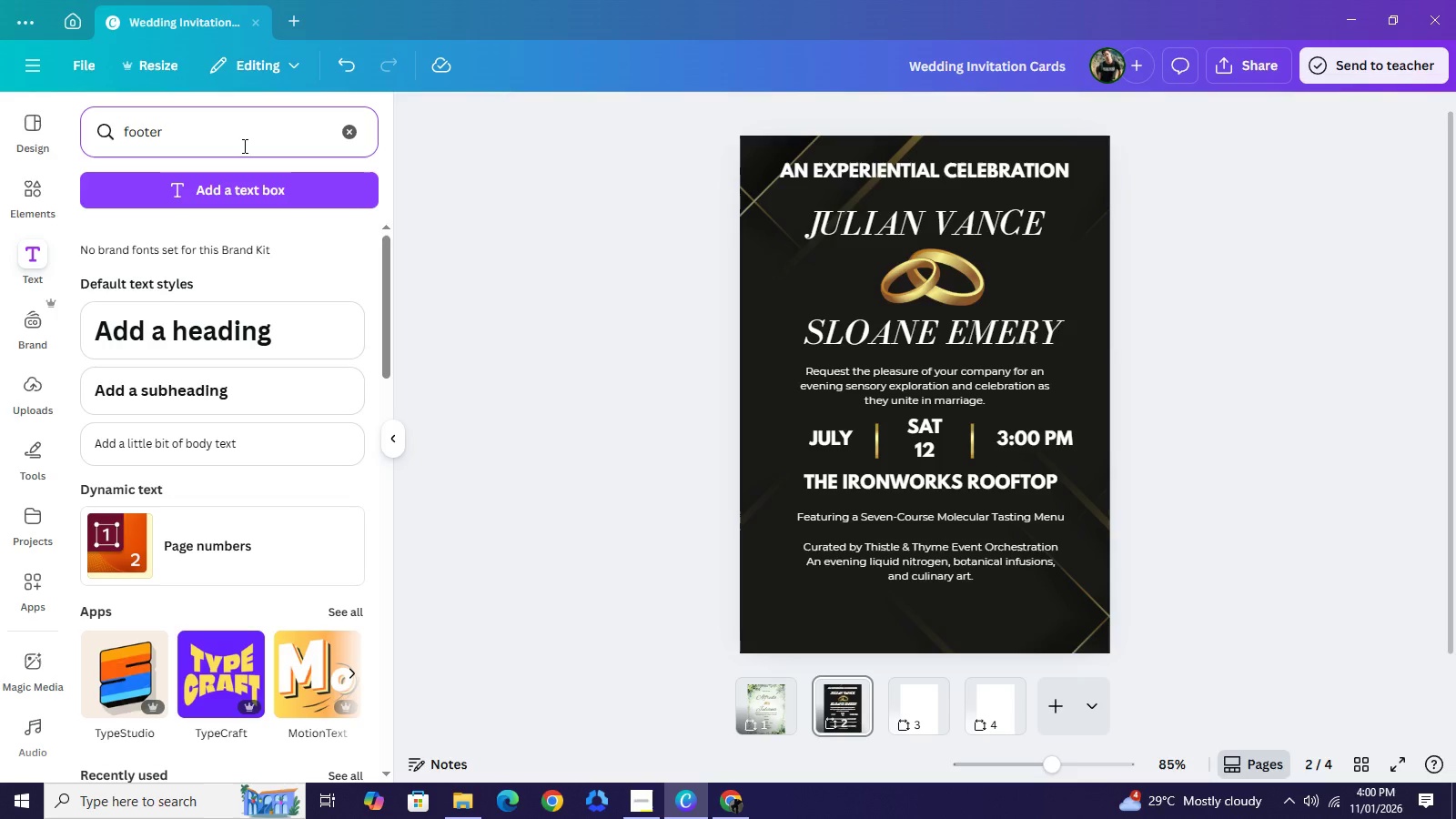 
scroll: coordinate [298, 495], scroll_direction: down, amount: 10.0
 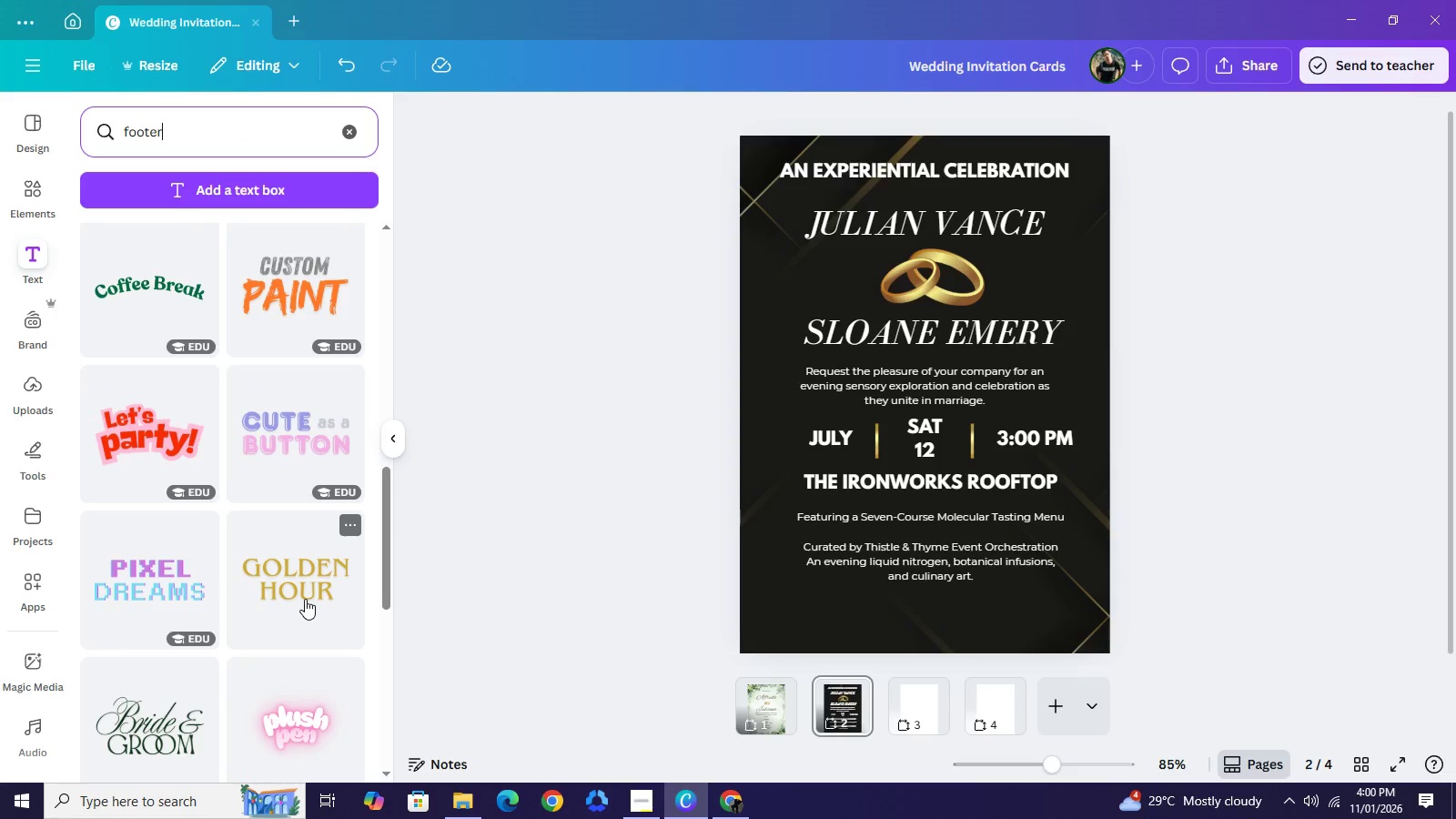 
left_click([305, 599])
 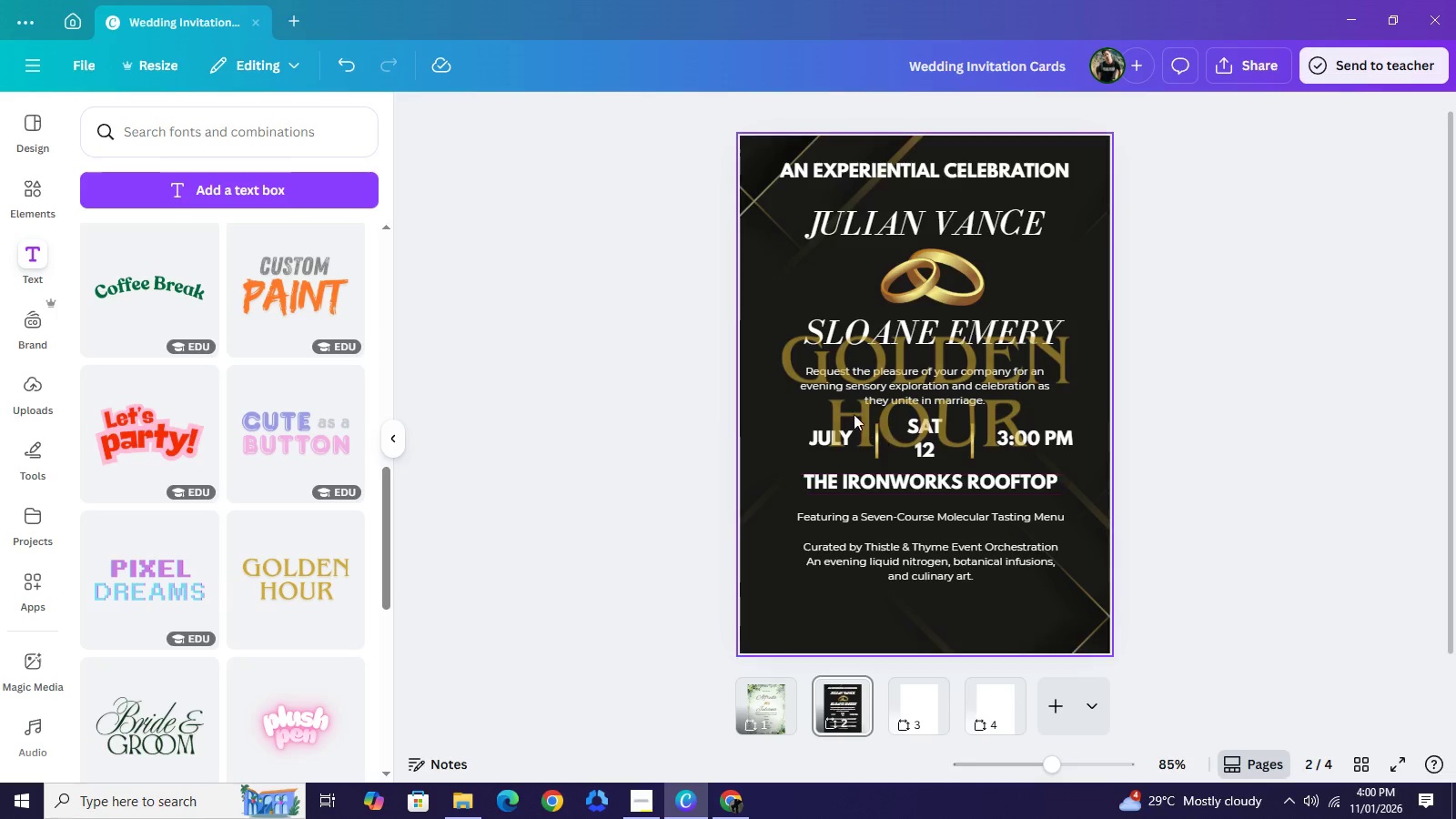 
mouse_move([820, 366])
 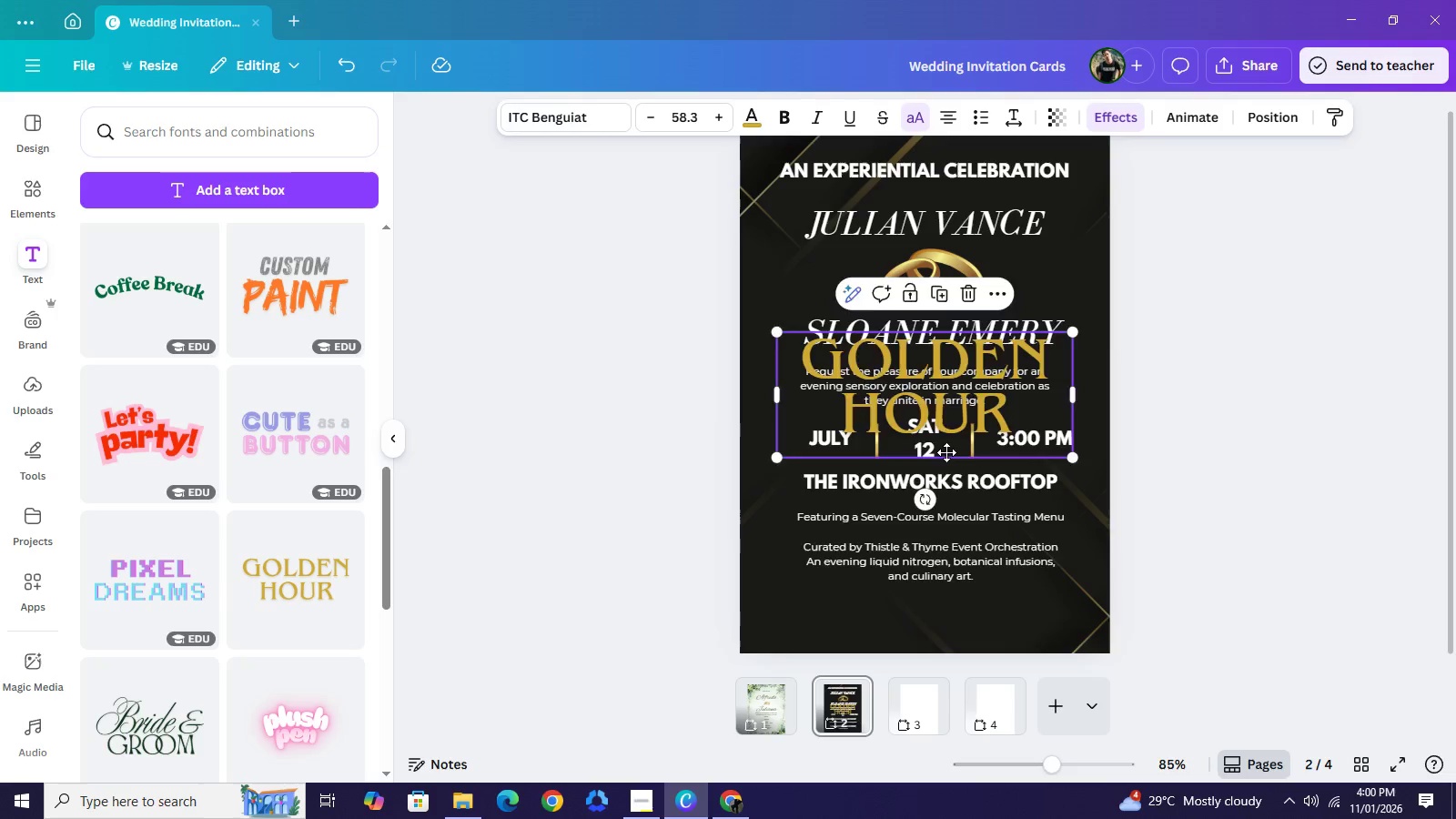 
left_click_drag(start_coordinate=[955, 373], to_coordinate=[953, 545])
 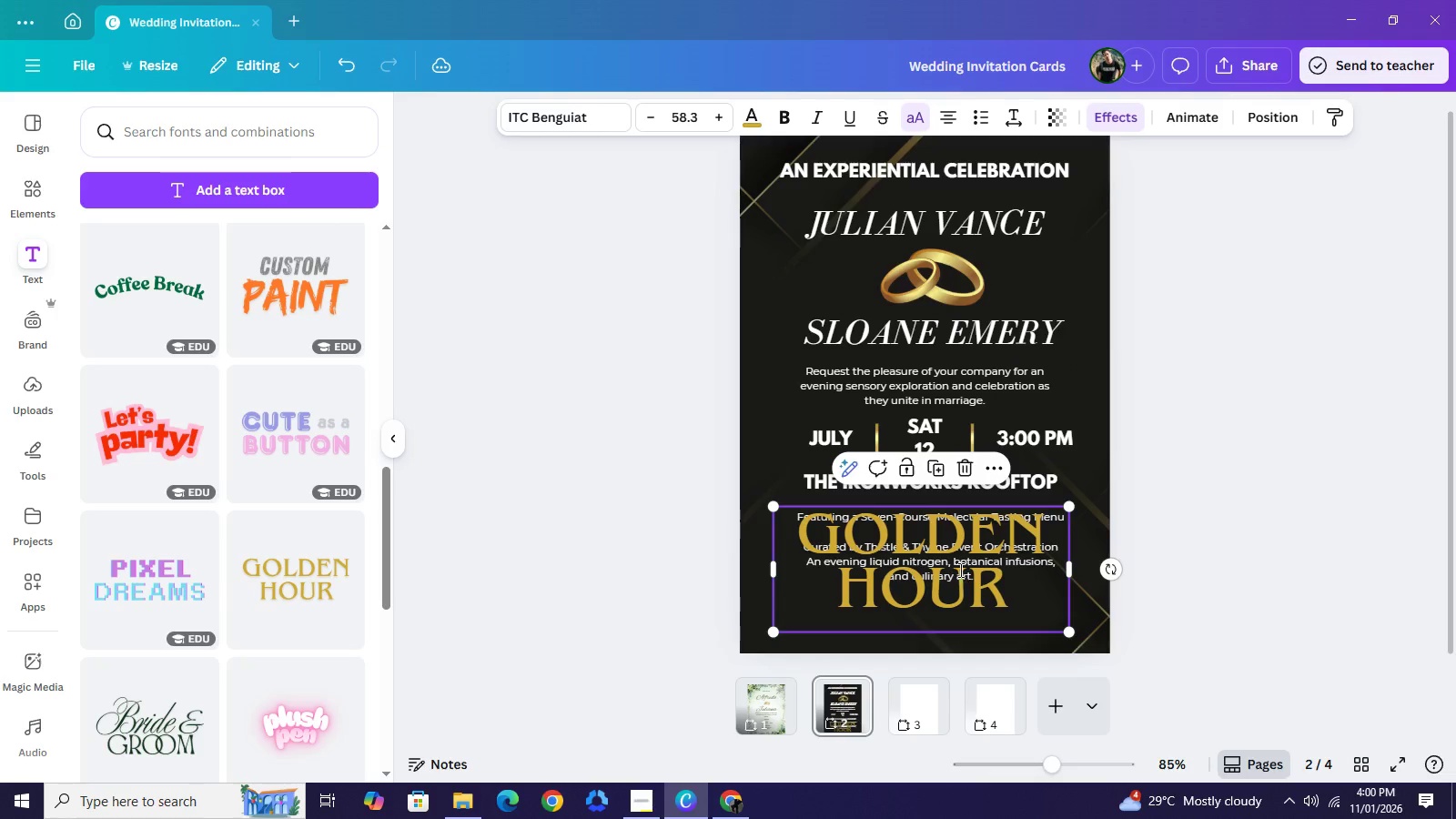 
double_click([959, 570])
 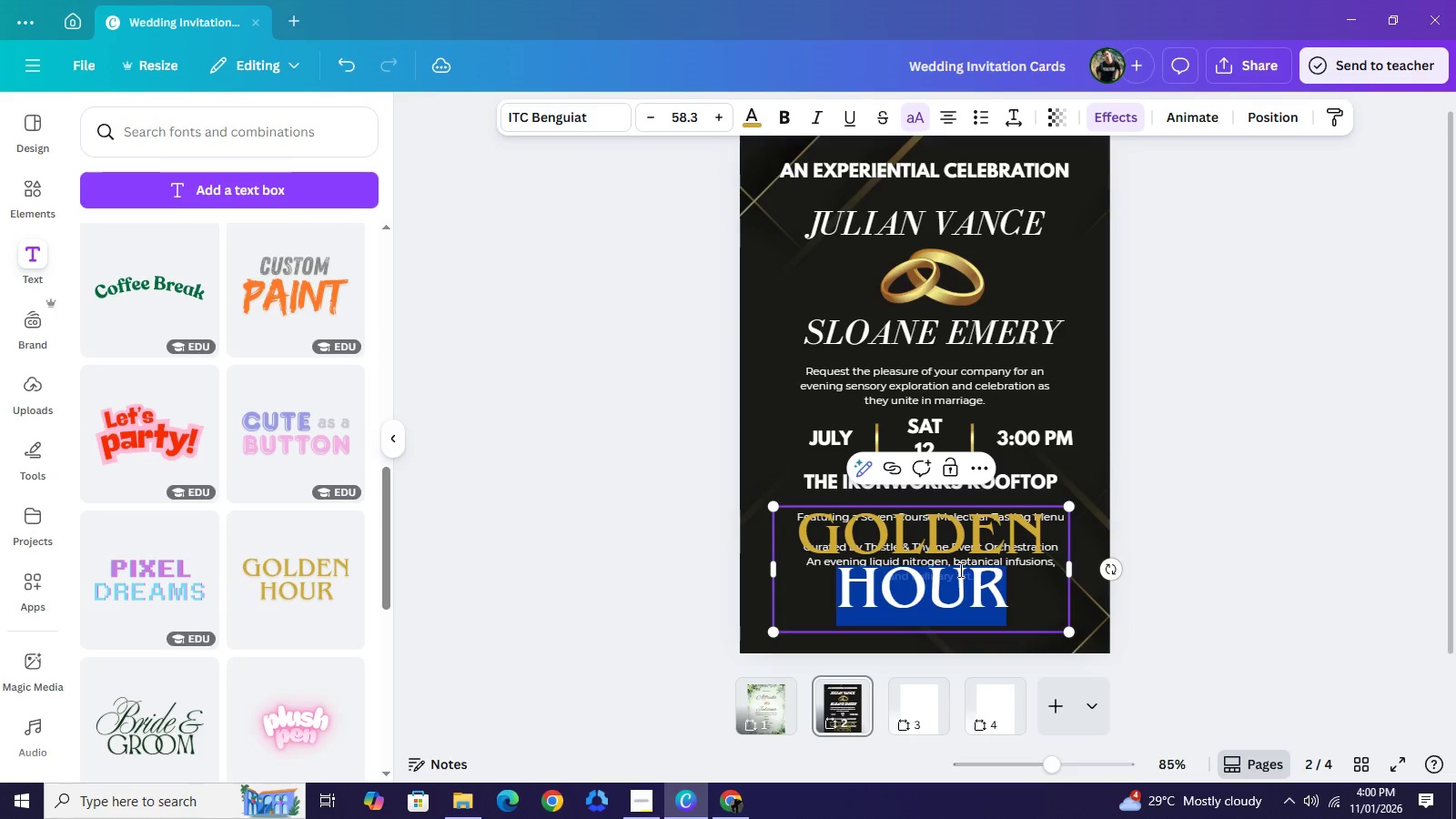 
triple_click([959, 570])
 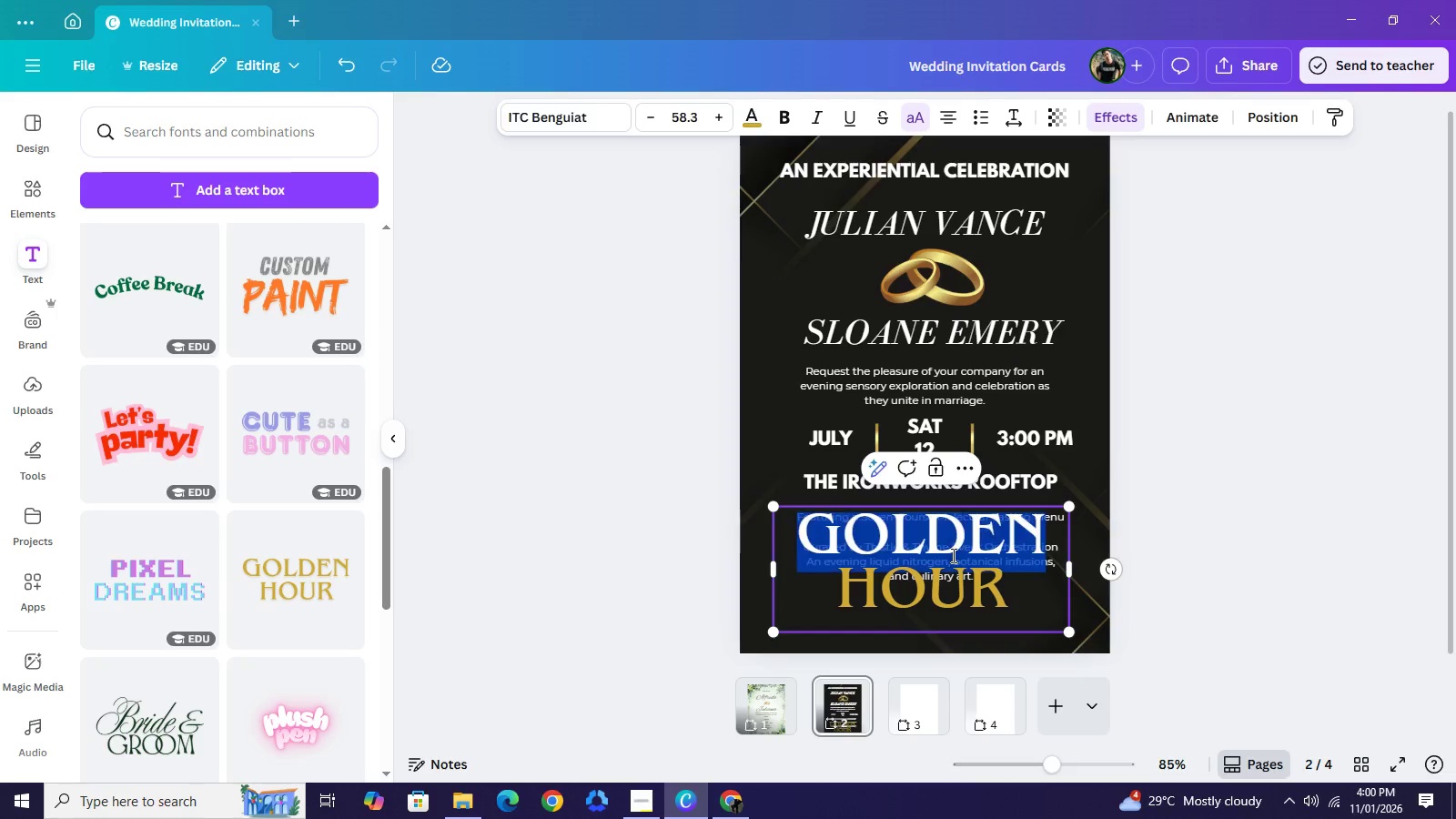 
double_click([952, 555])
 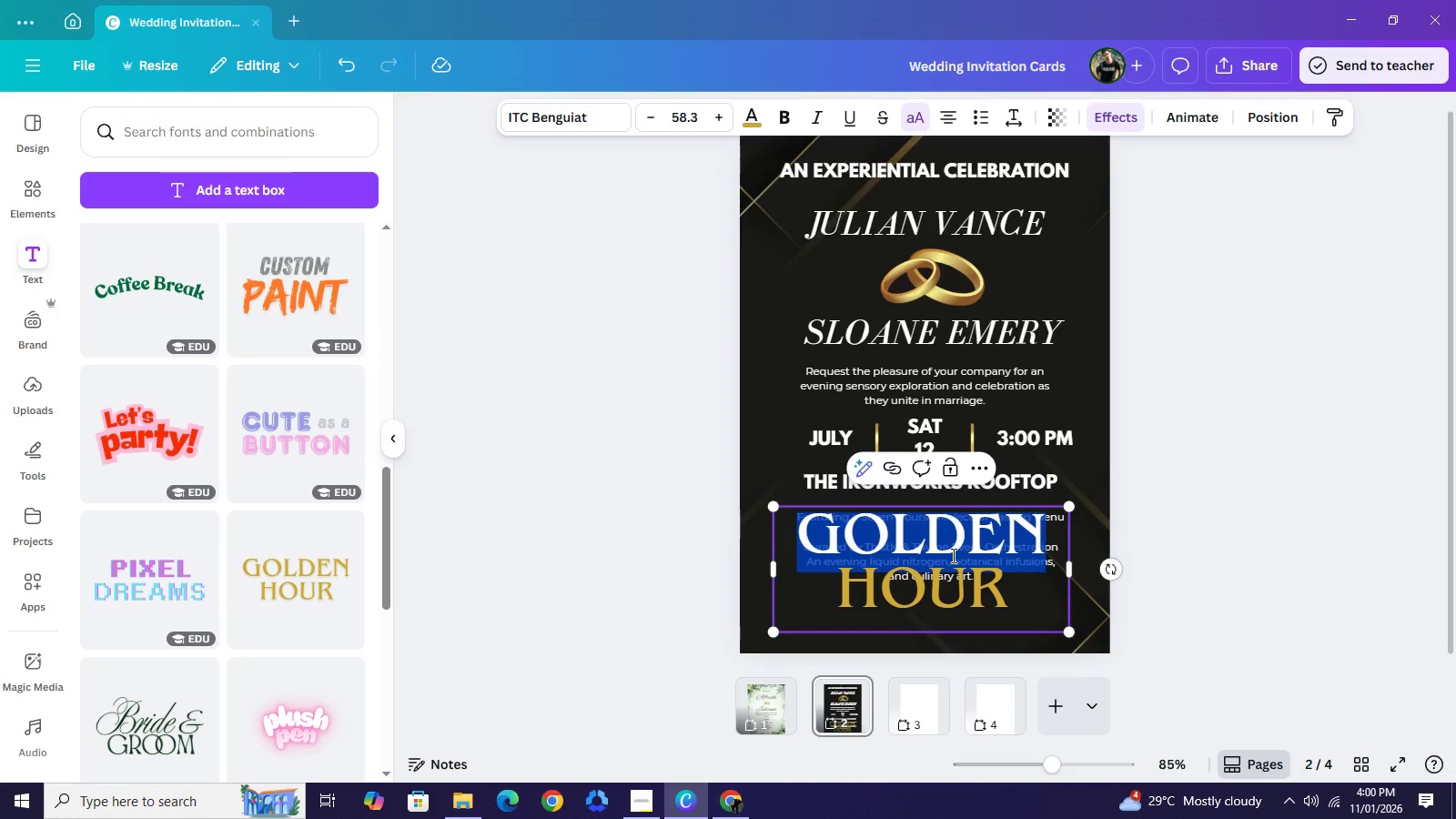 
type(BLACK TIE OPTIONAL)
 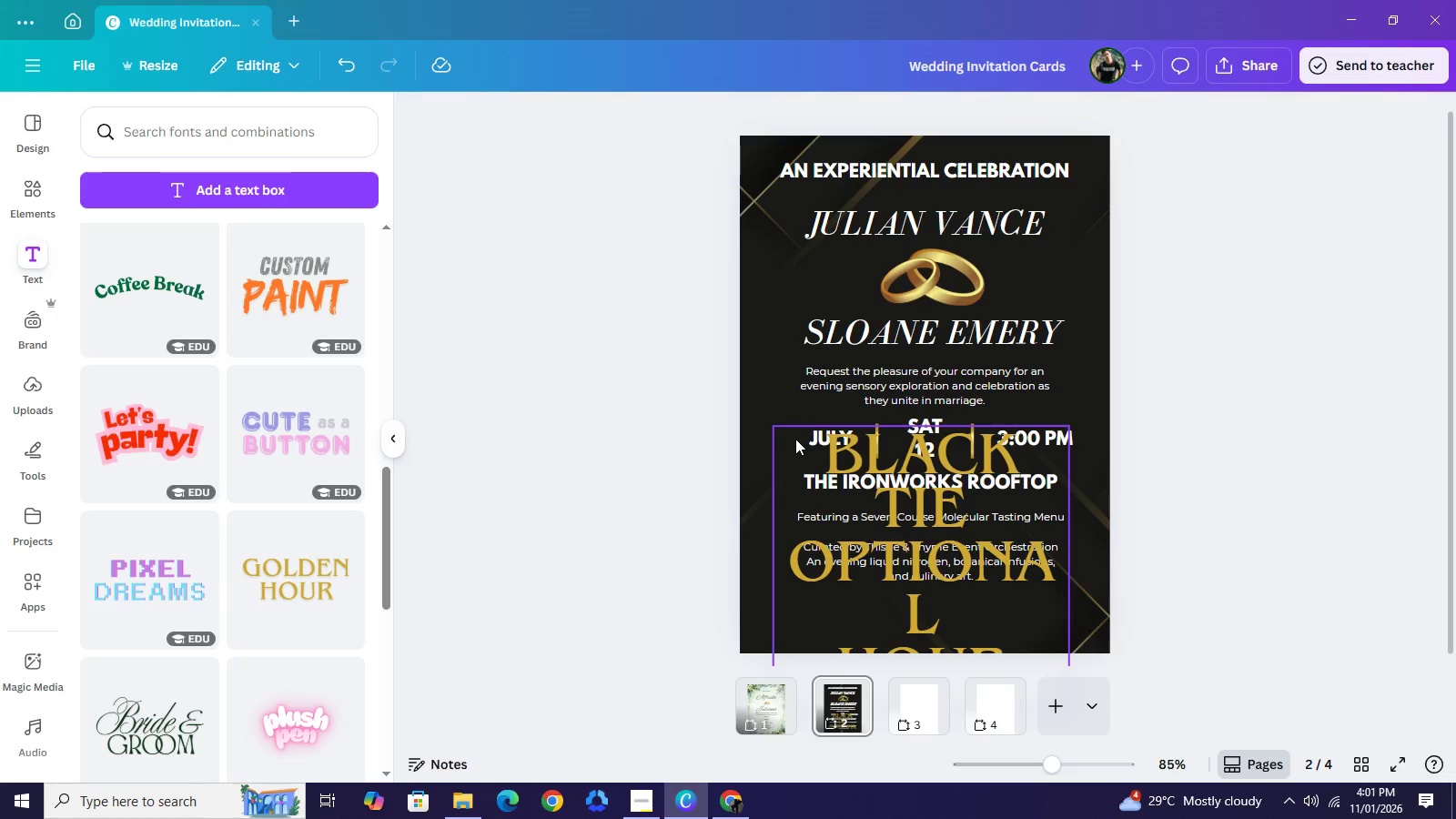 
left_click([782, 432])
 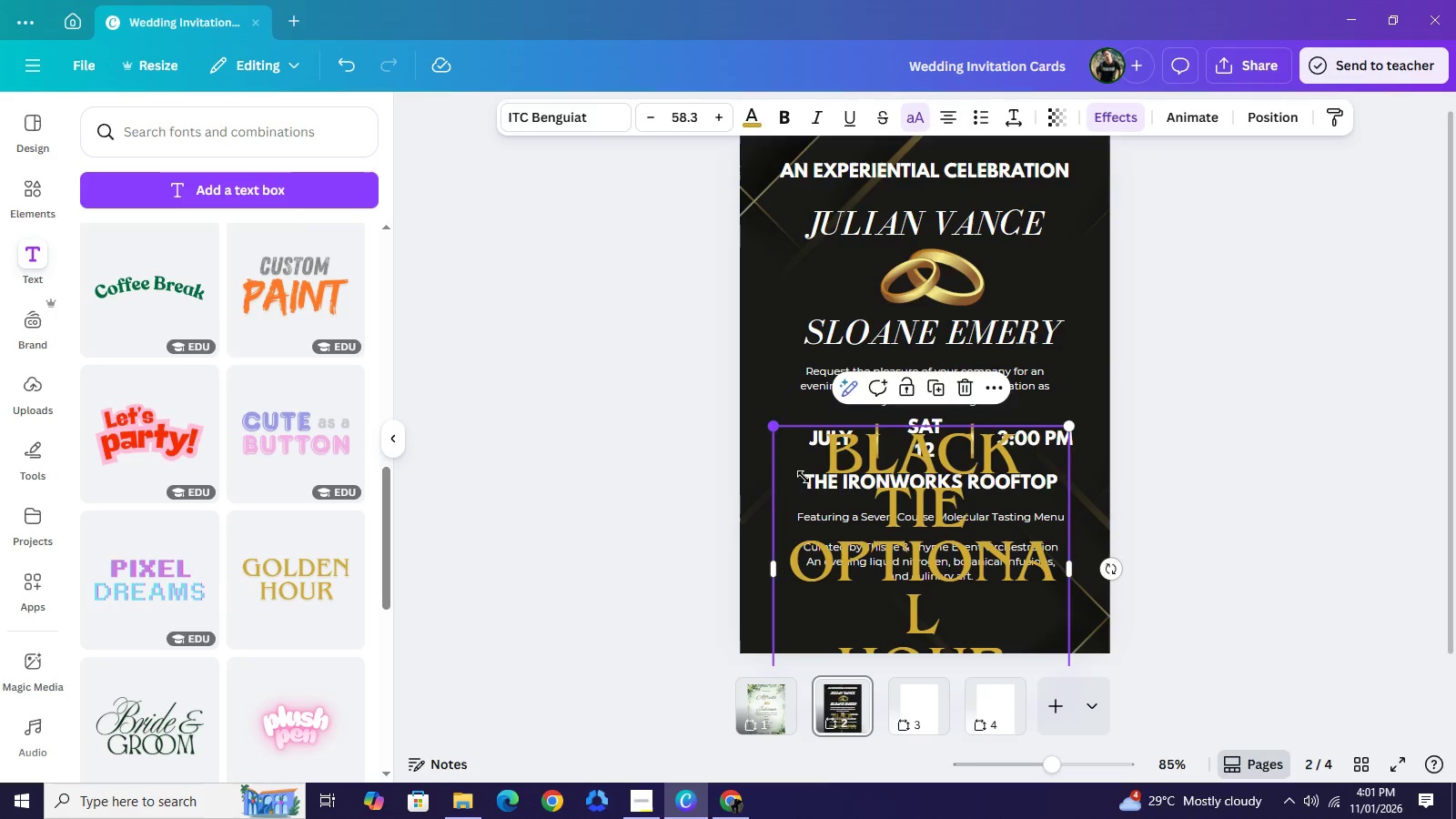 
left_click_drag(start_coordinate=[774, 427], to_coordinate=[880, 580])
 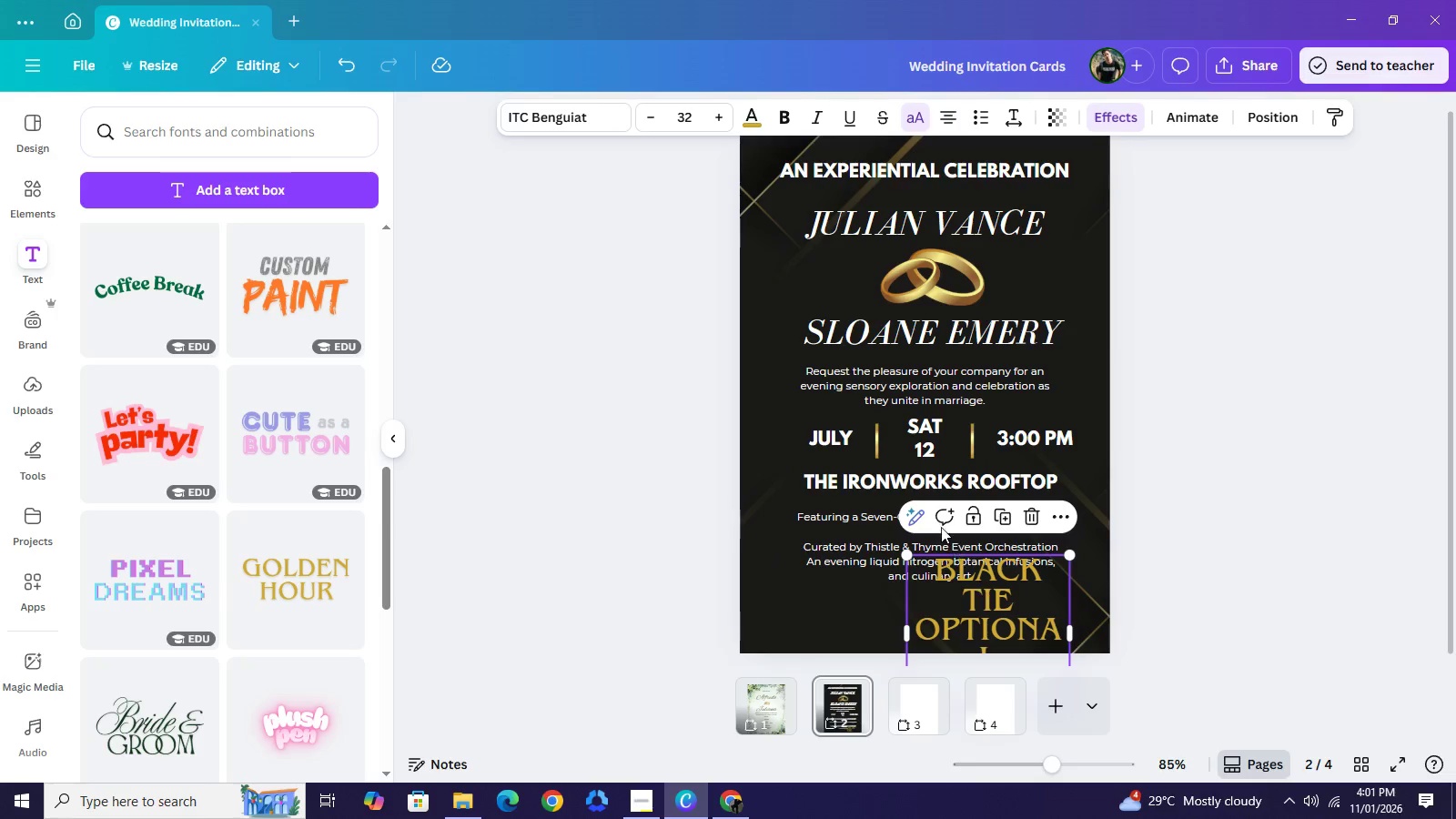 
left_click_drag(start_coordinate=[1006, 605], to_coordinate=[923, 505])
 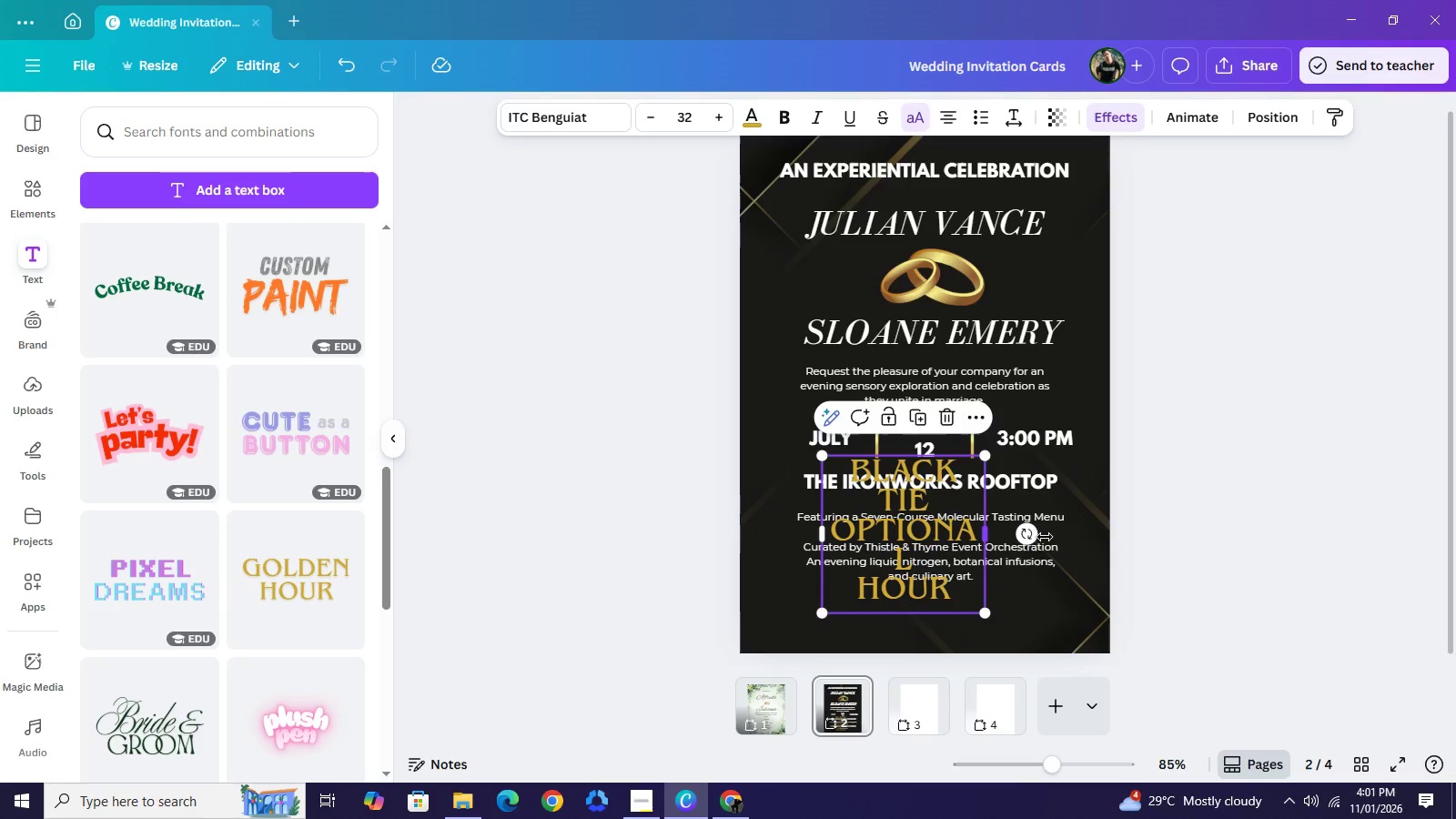 
left_click_drag(start_coordinate=[986, 536], to_coordinate=[1263, 534])
 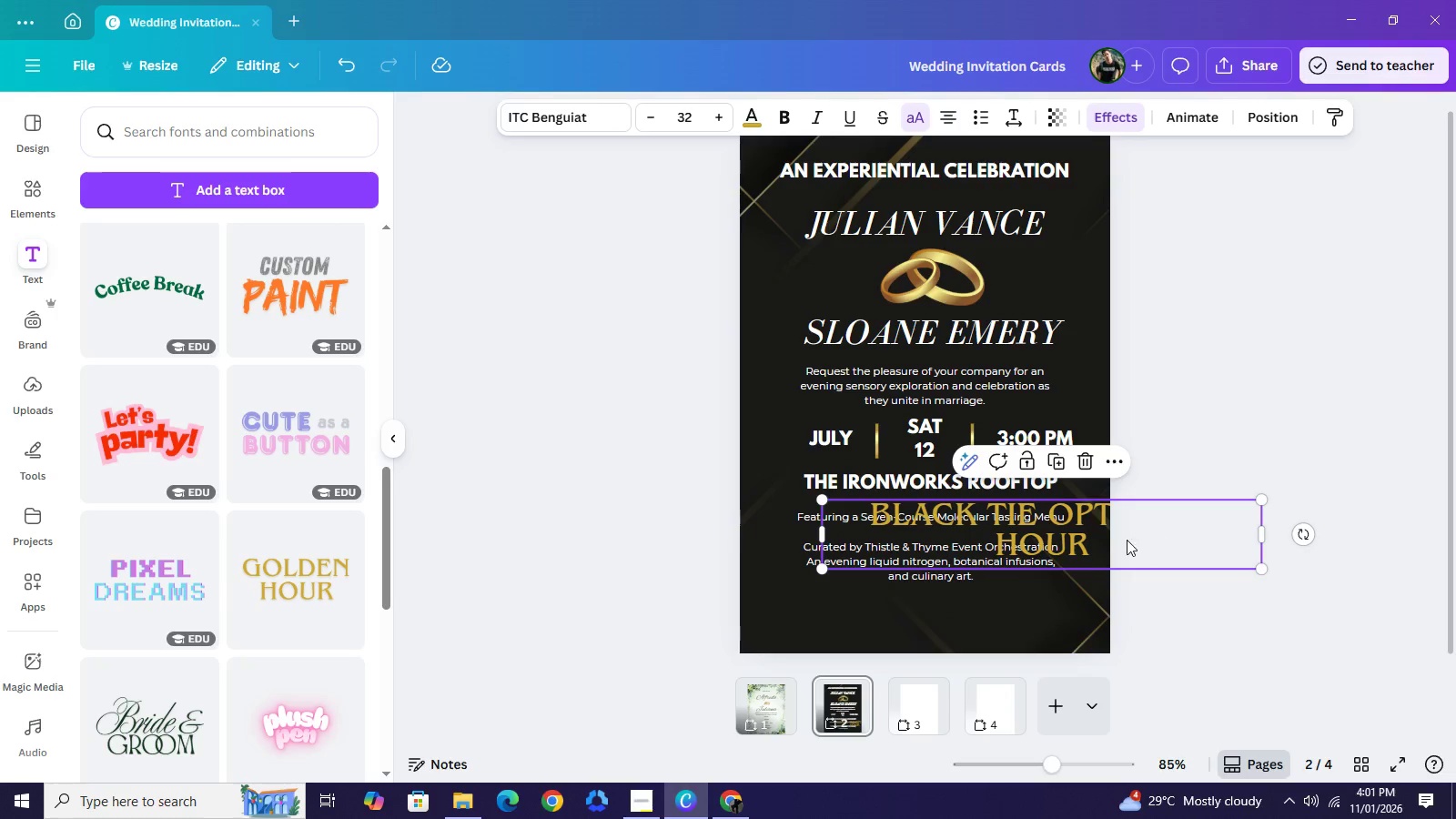 
left_click_drag(start_coordinate=[1150, 531], to_coordinate=[1042, 604])
 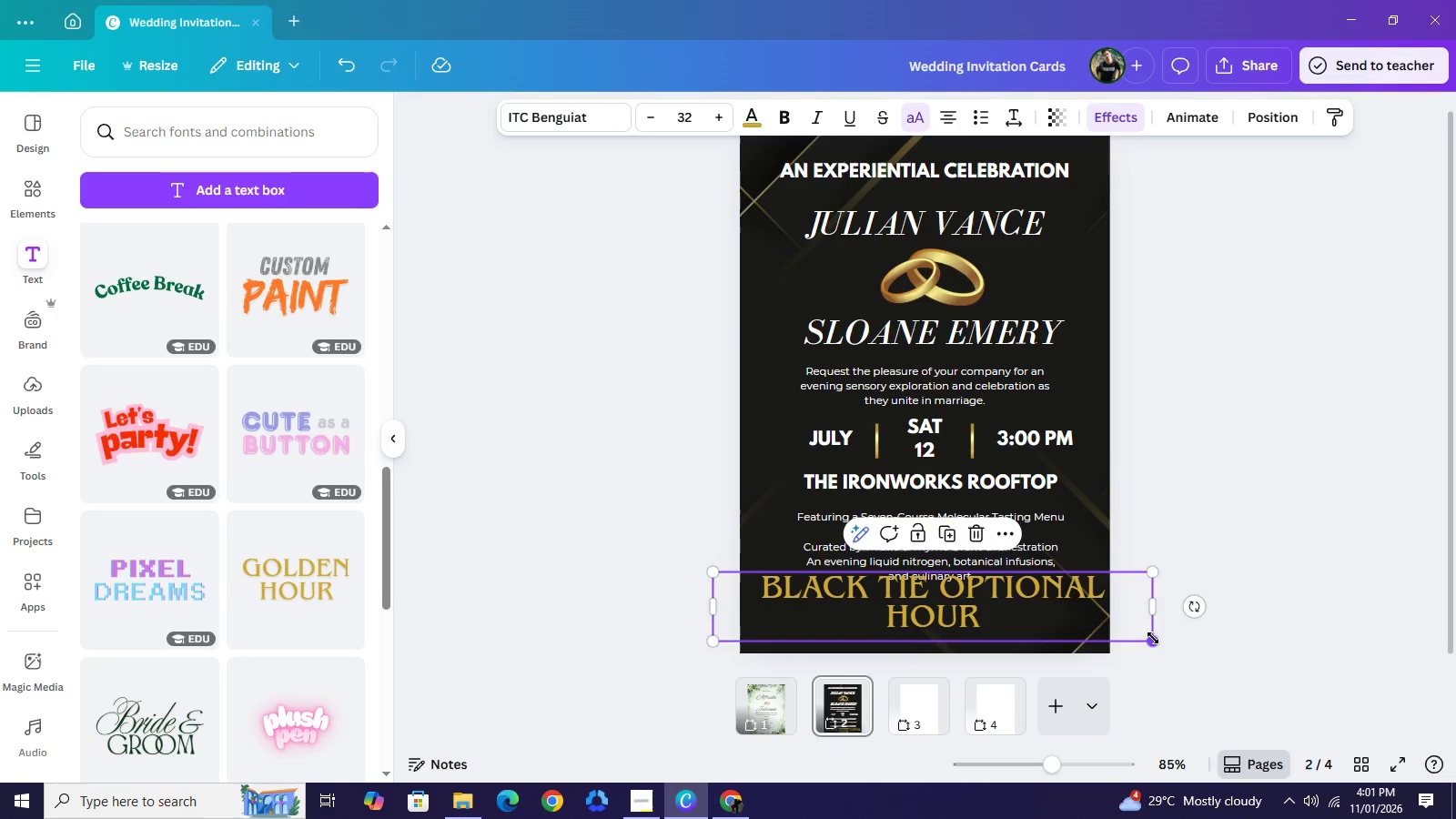 
left_click_drag(start_coordinate=[1153, 638], to_coordinate=[995, 583])
 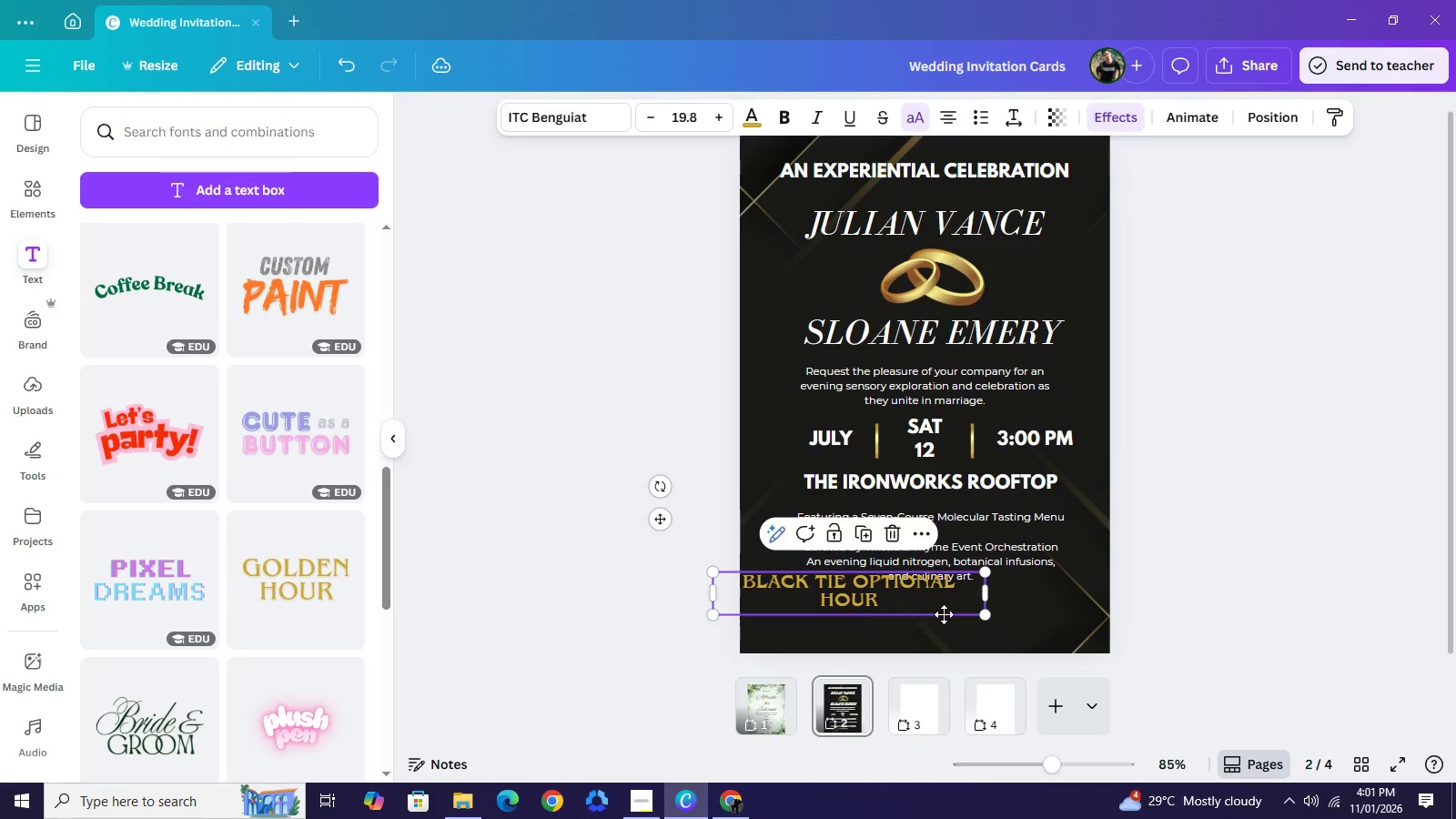 
left_click_drag(start_coordinate=[915, 599], to_coordinate=[952, 619])
 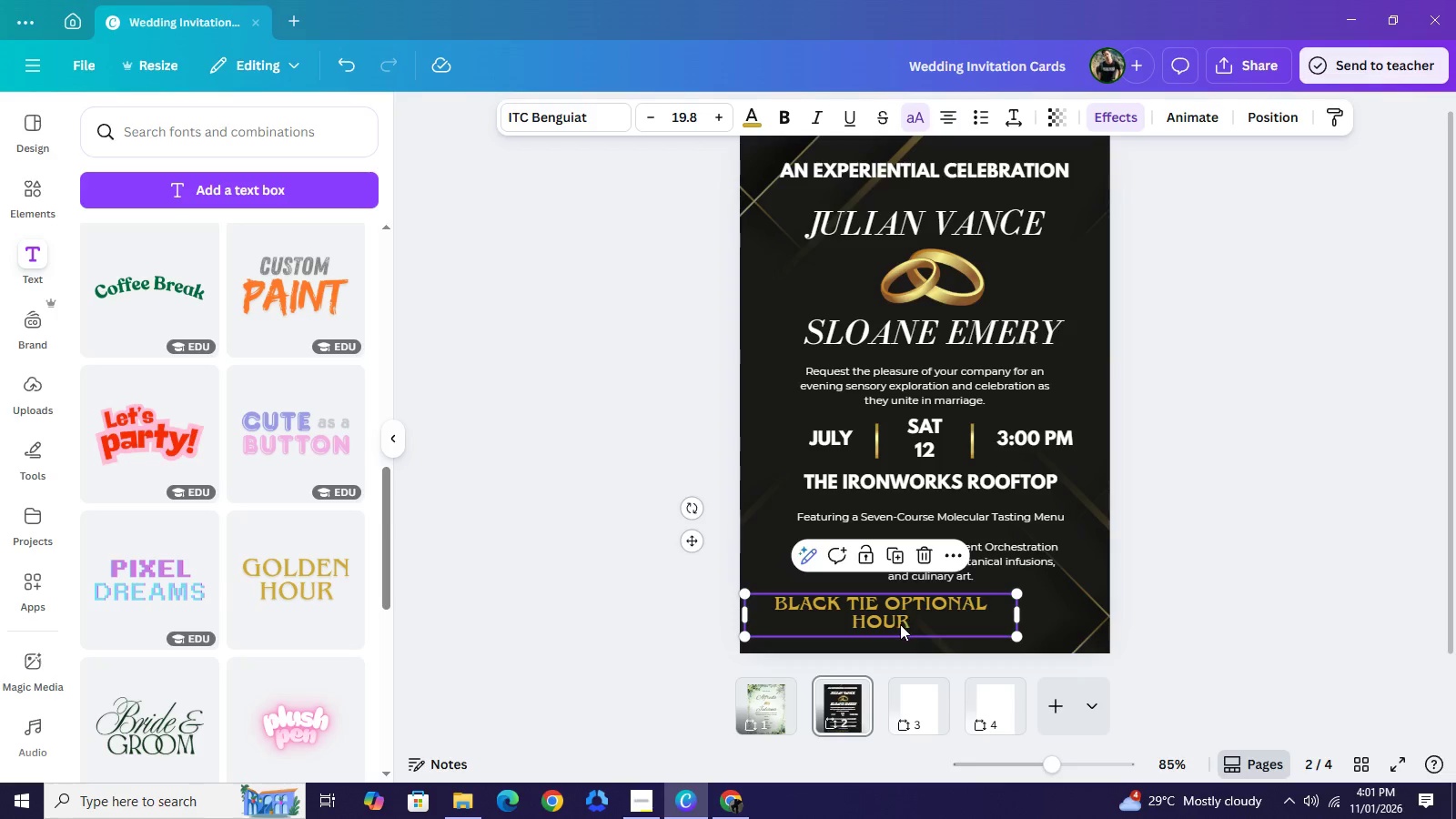 
double_click([900, 625])
 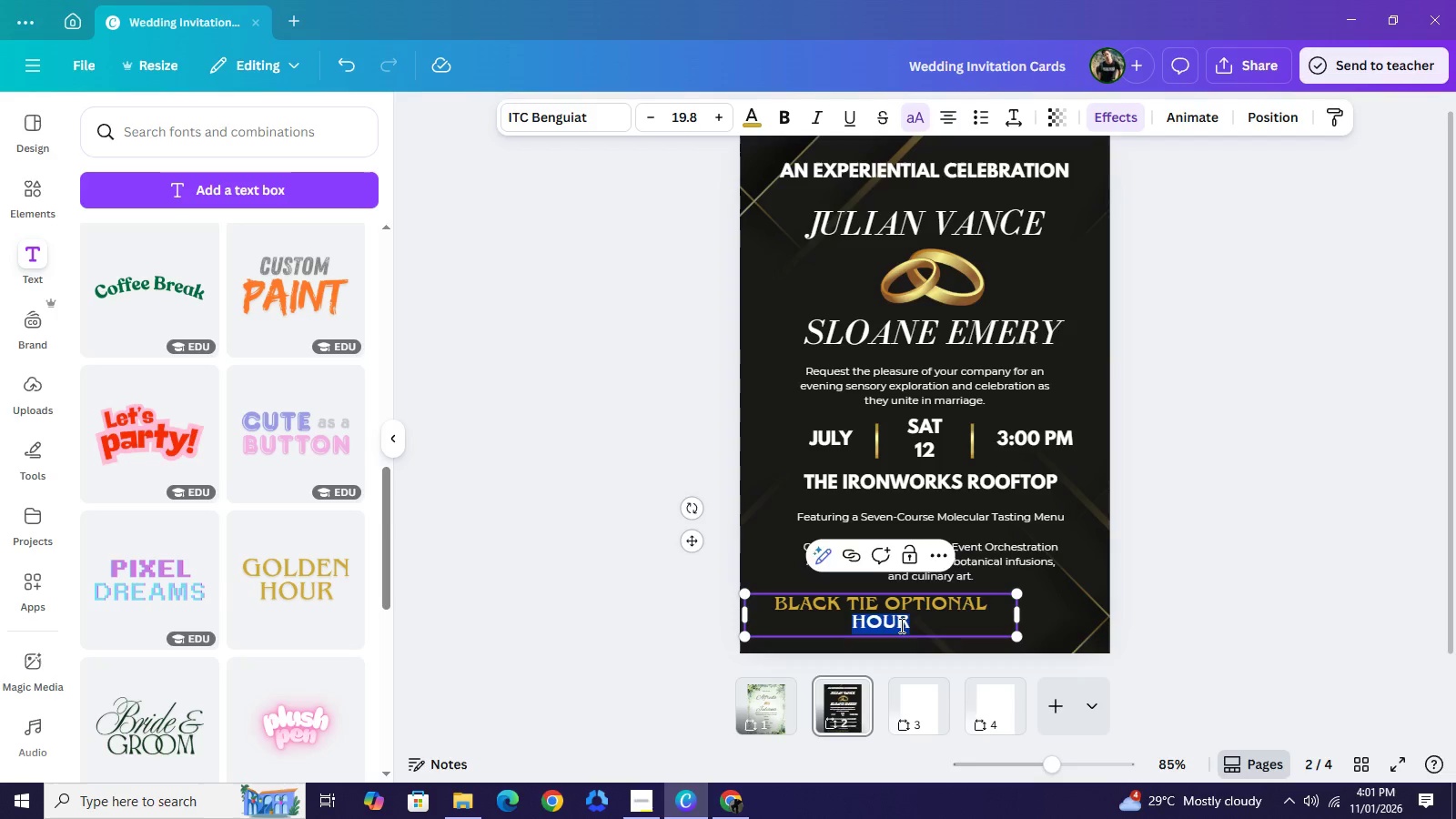 
type(ADULTS ONLY)
 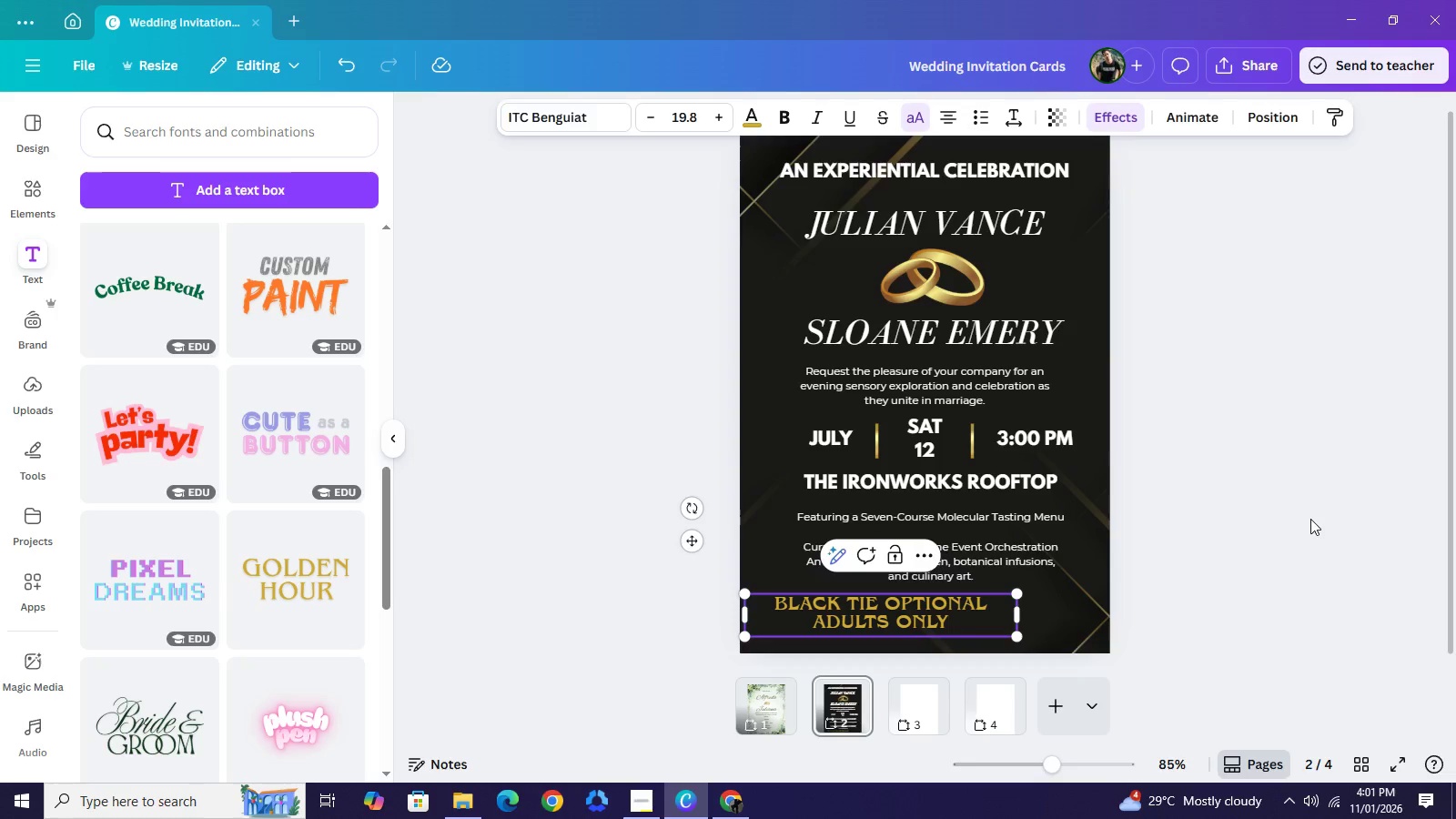 
left_click([1310, 519])
 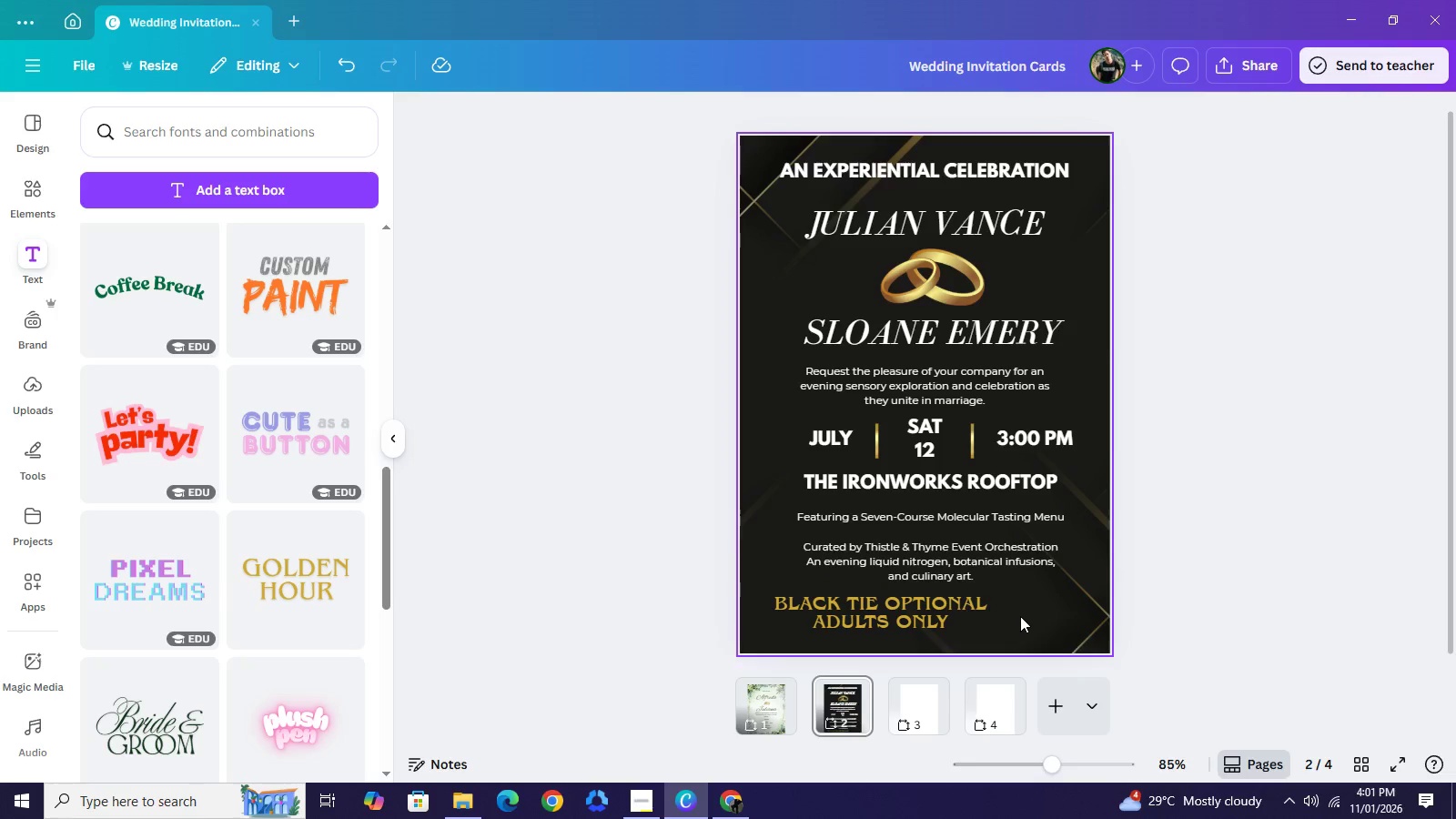 
left_click([944, 614])
 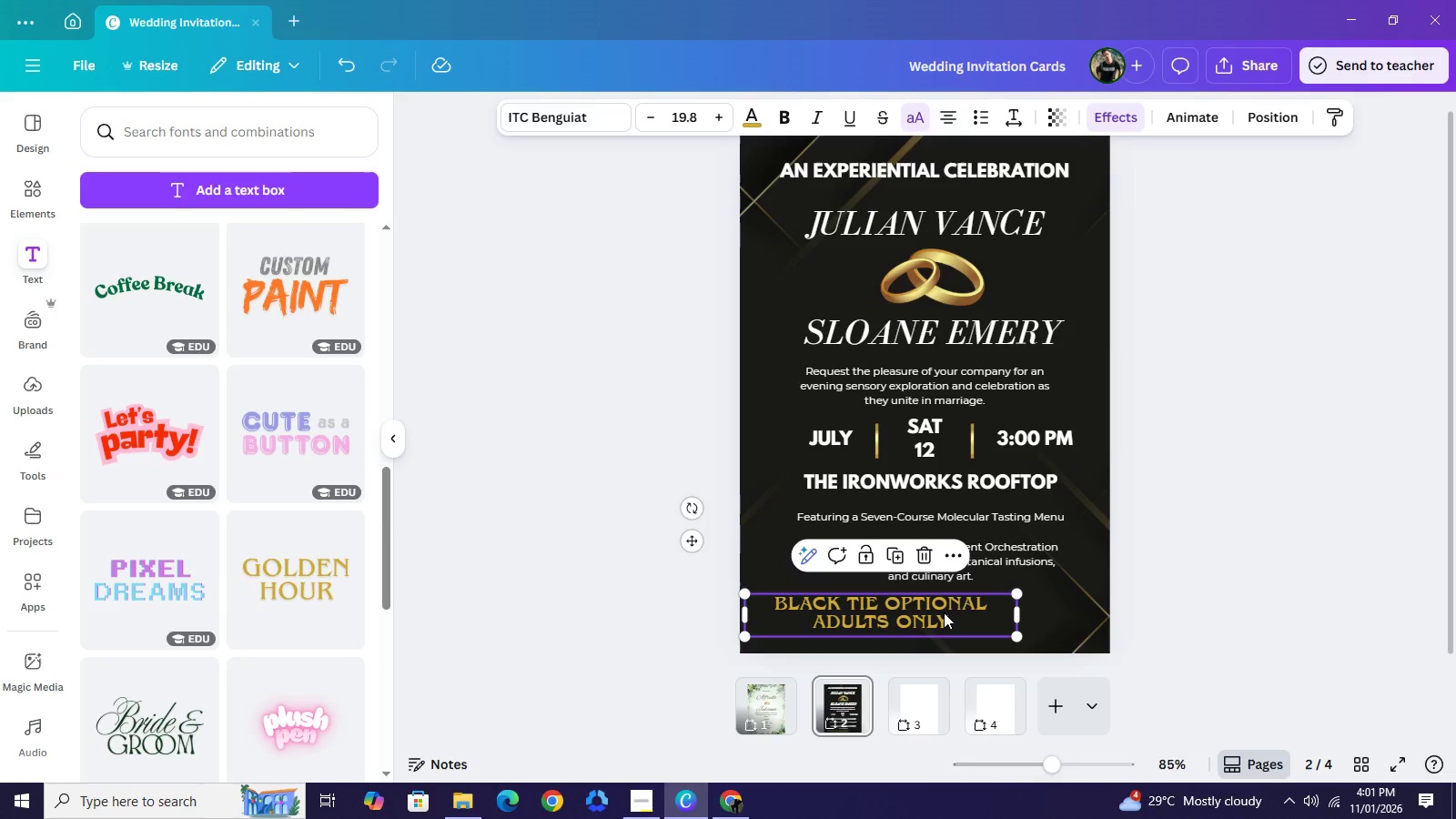 
left_click_drag(start_coordinate=[937, 608], to_coordinate=[986, 615])
 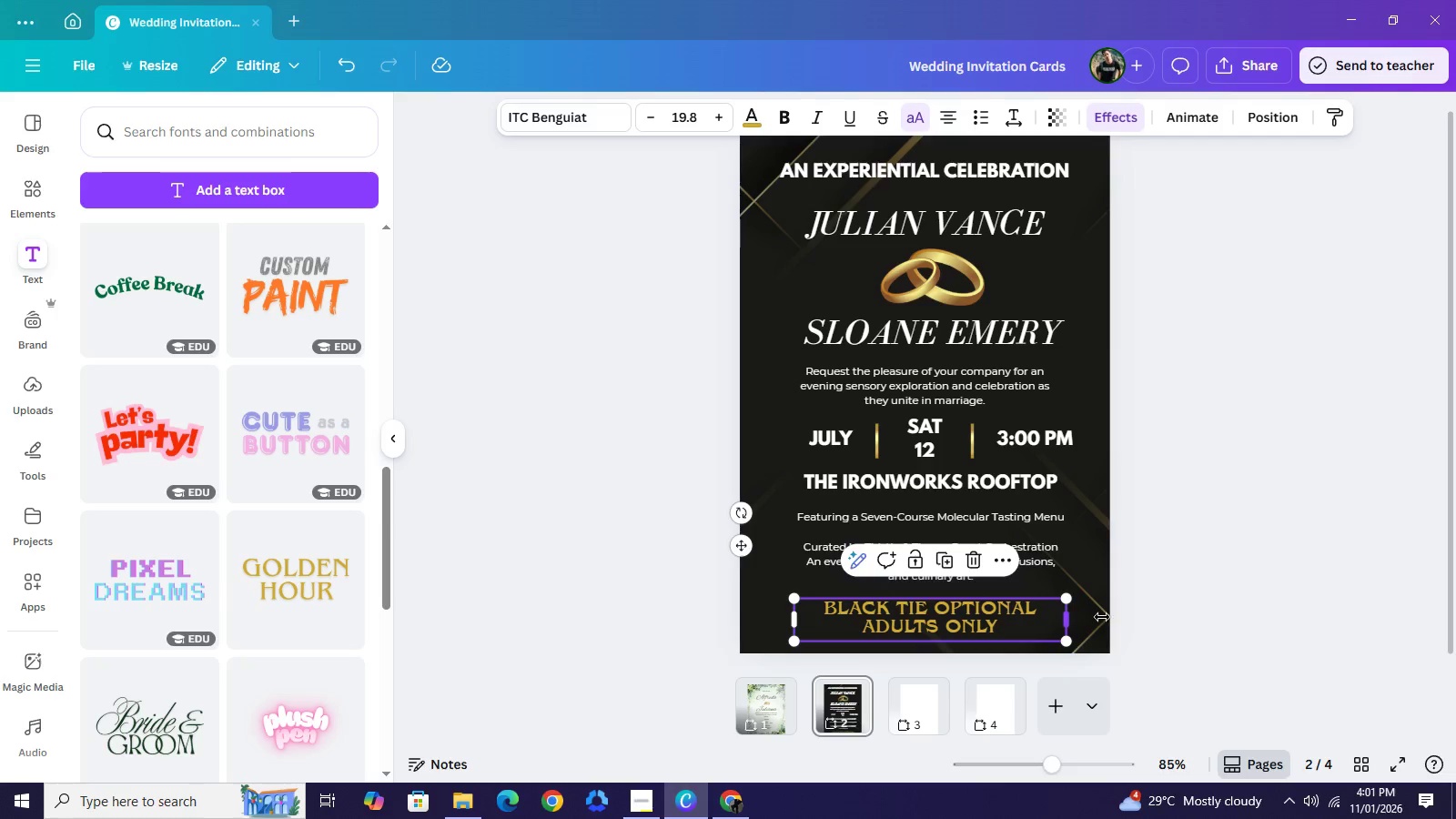 
left_click_drag(start_coordinate=[1069, 622], to_coordinate=[1273, 598])
 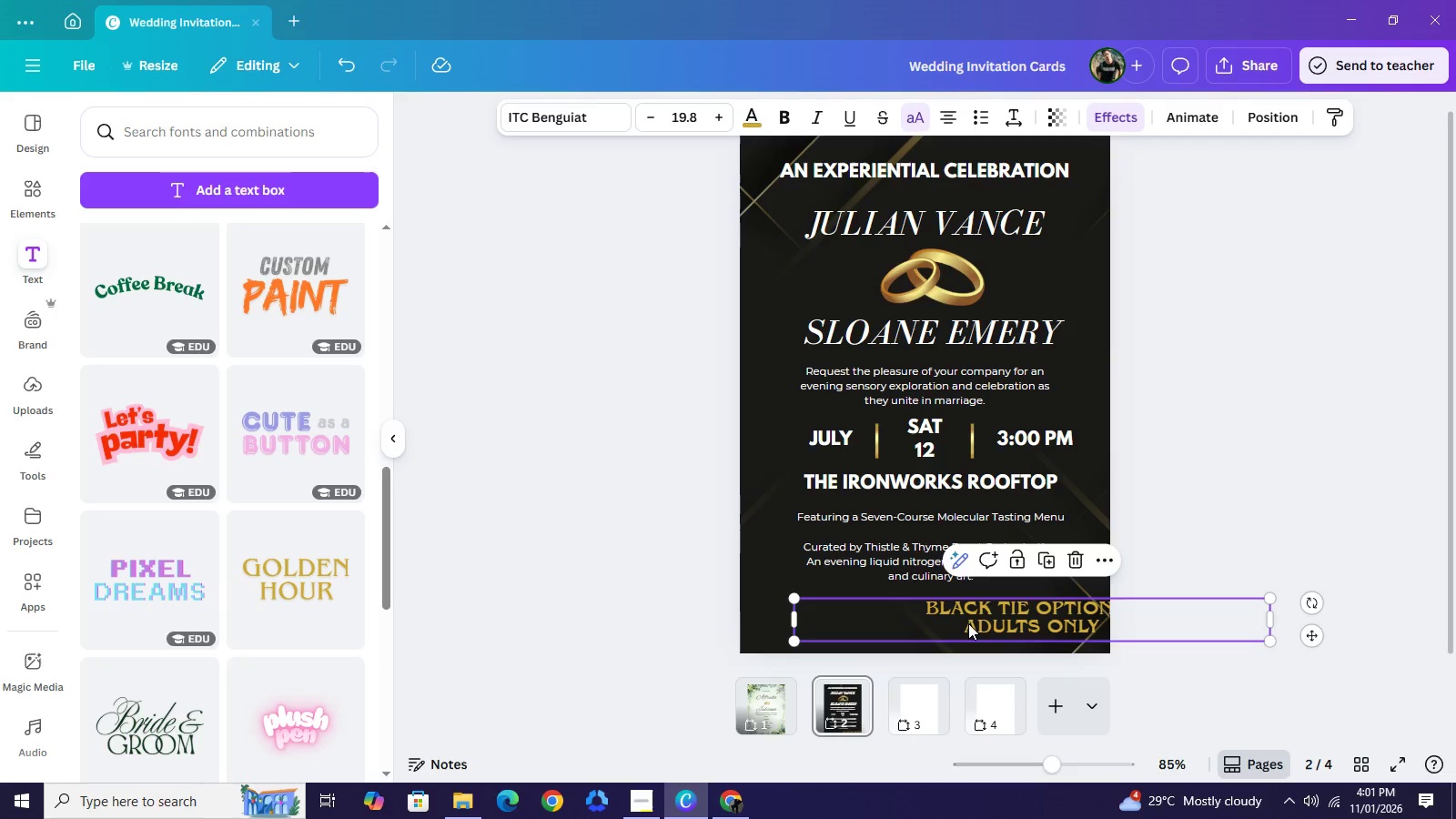 
left_click([968, 623])
 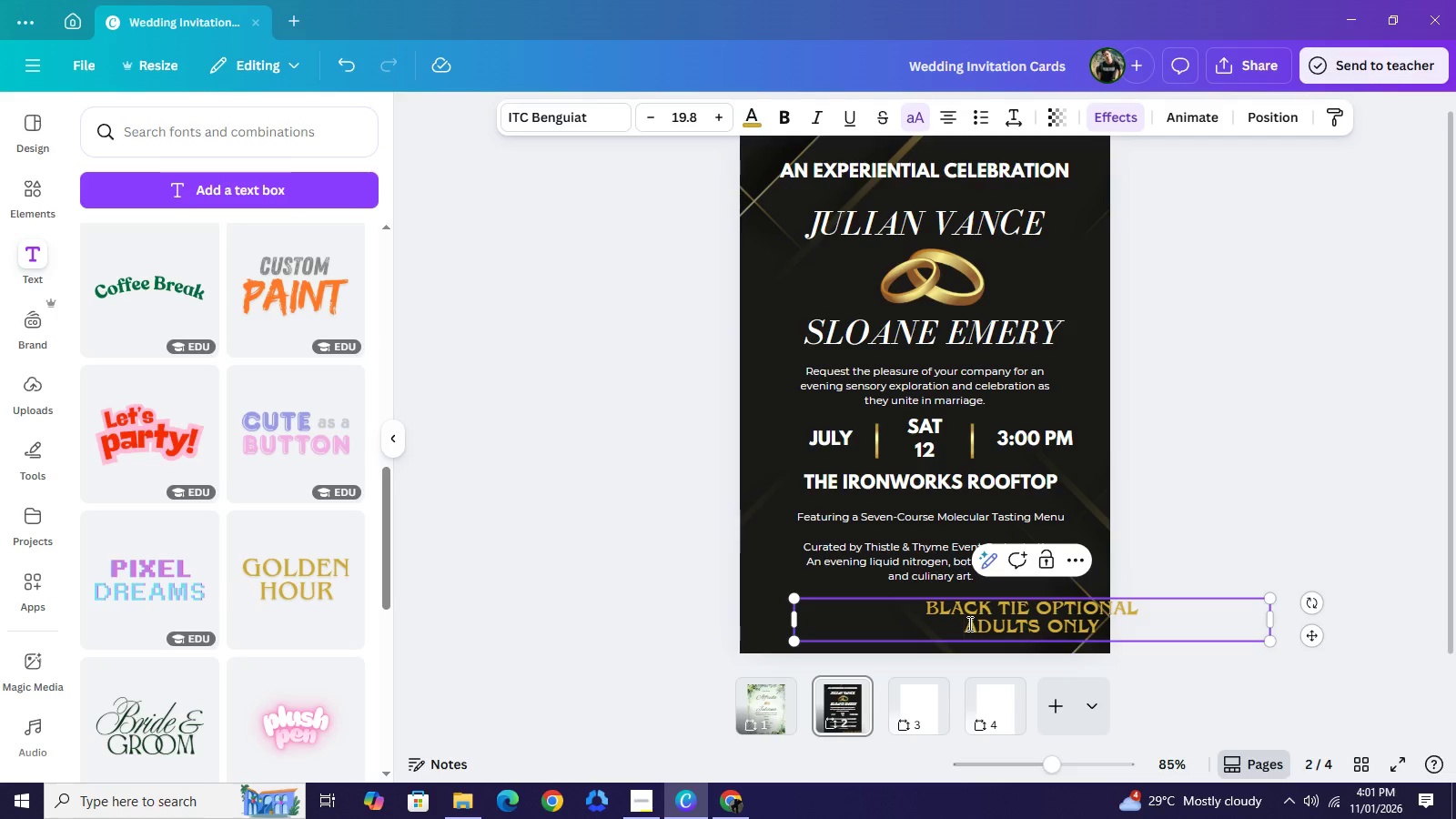 
left_click([968, 623])
 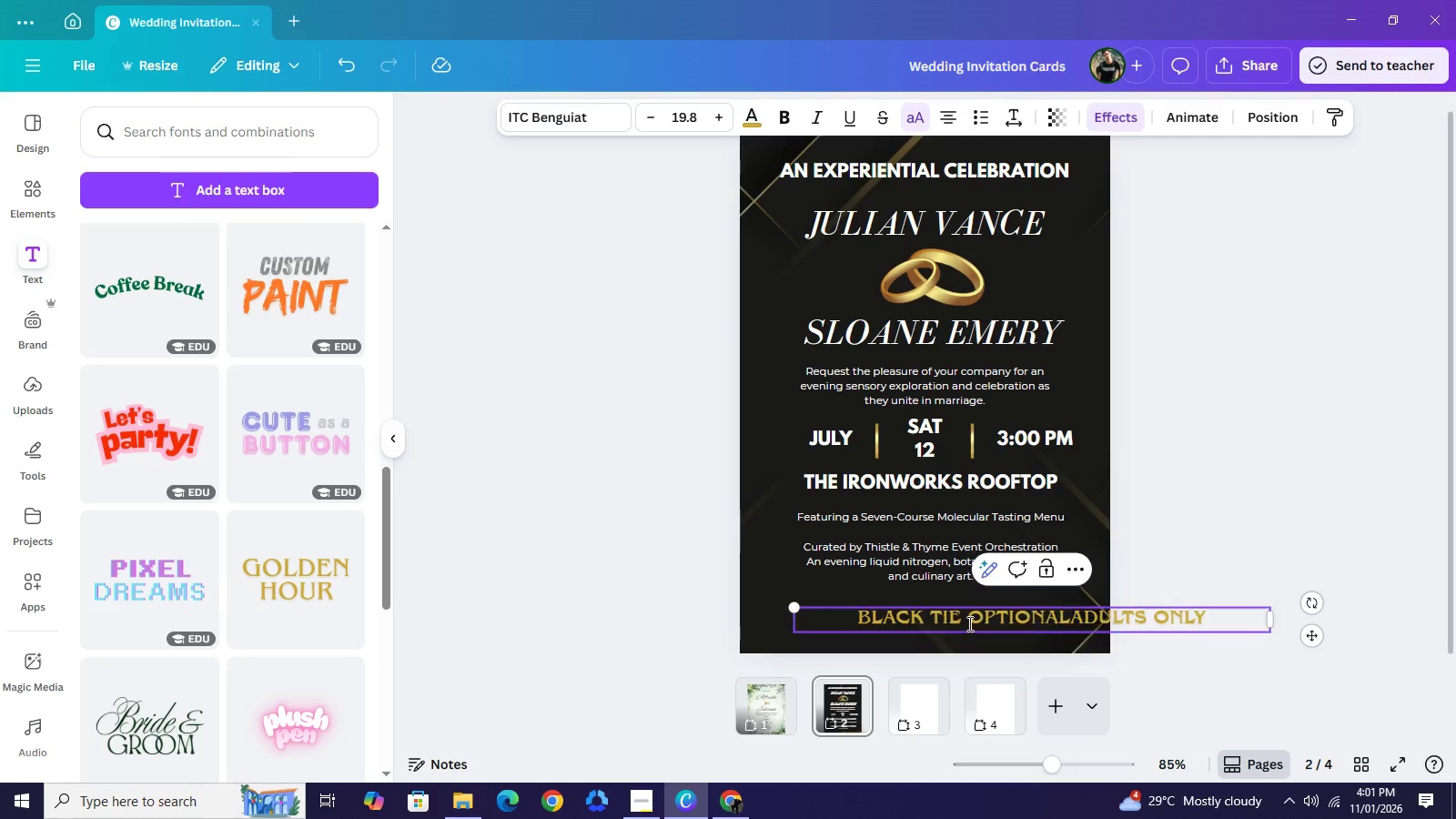 
key(Backspace)
 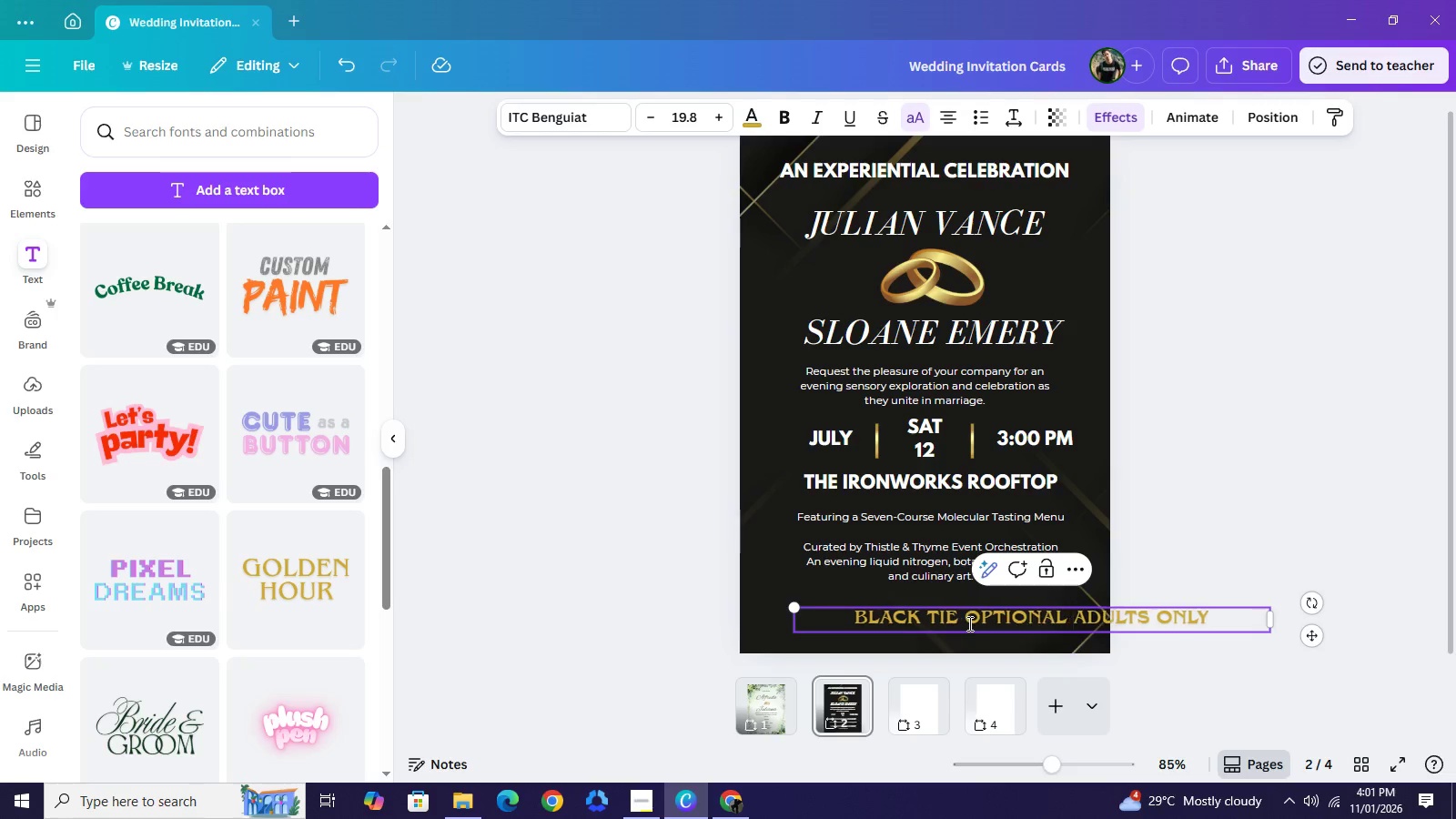 
key(Space)
 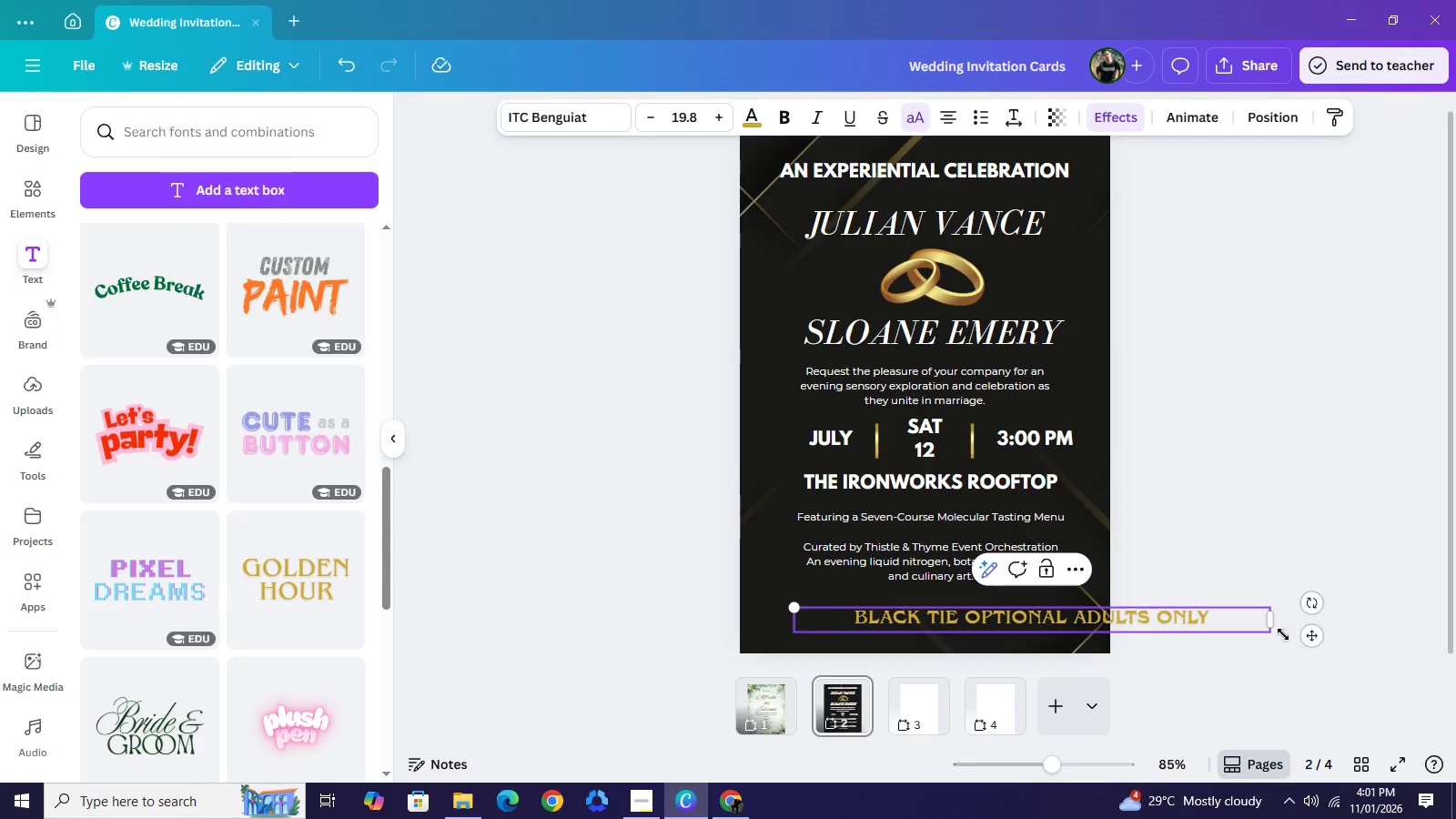 
left_click_drag(start_coordinate=[1314, 637], to_coordinate=[1209, 645])
 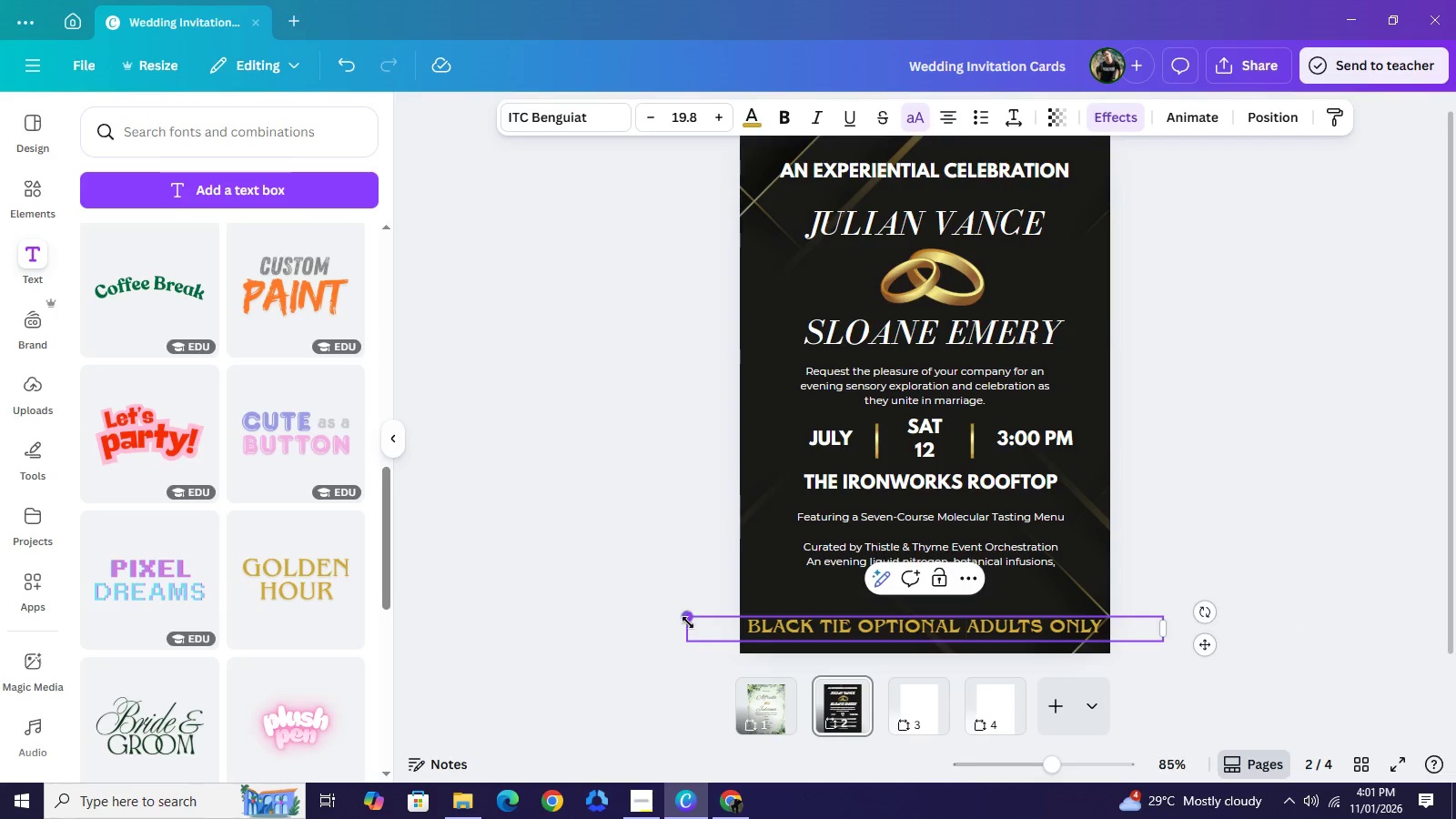 
left_click_drag(start_coordinate=[683, 622], to_coordinate=[807, 632])
 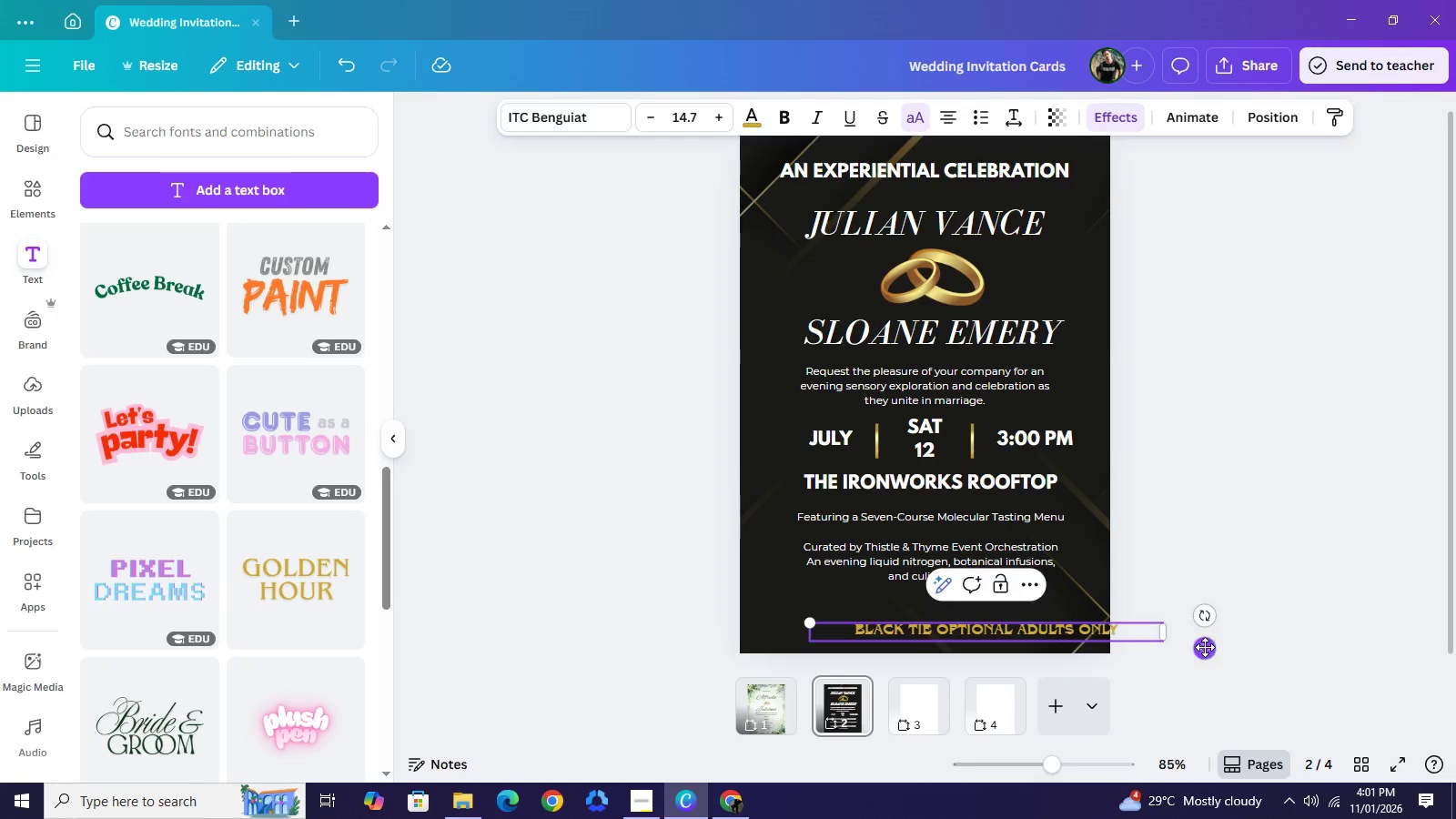 
left_click_drag(start_coordinate=[1208, 647], to_coordinate=[1144, 643])
 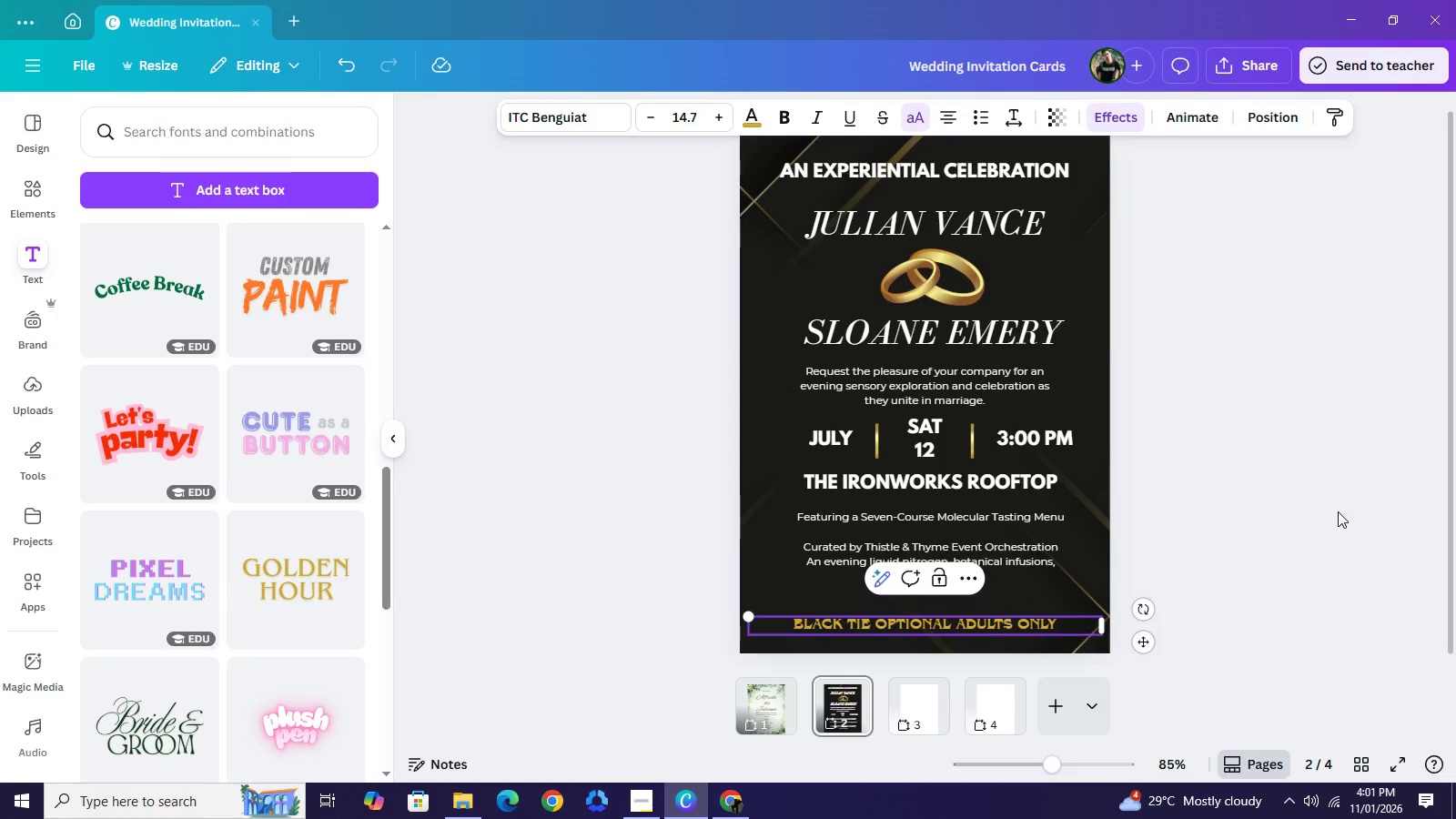 
left_click([1338, 511])
 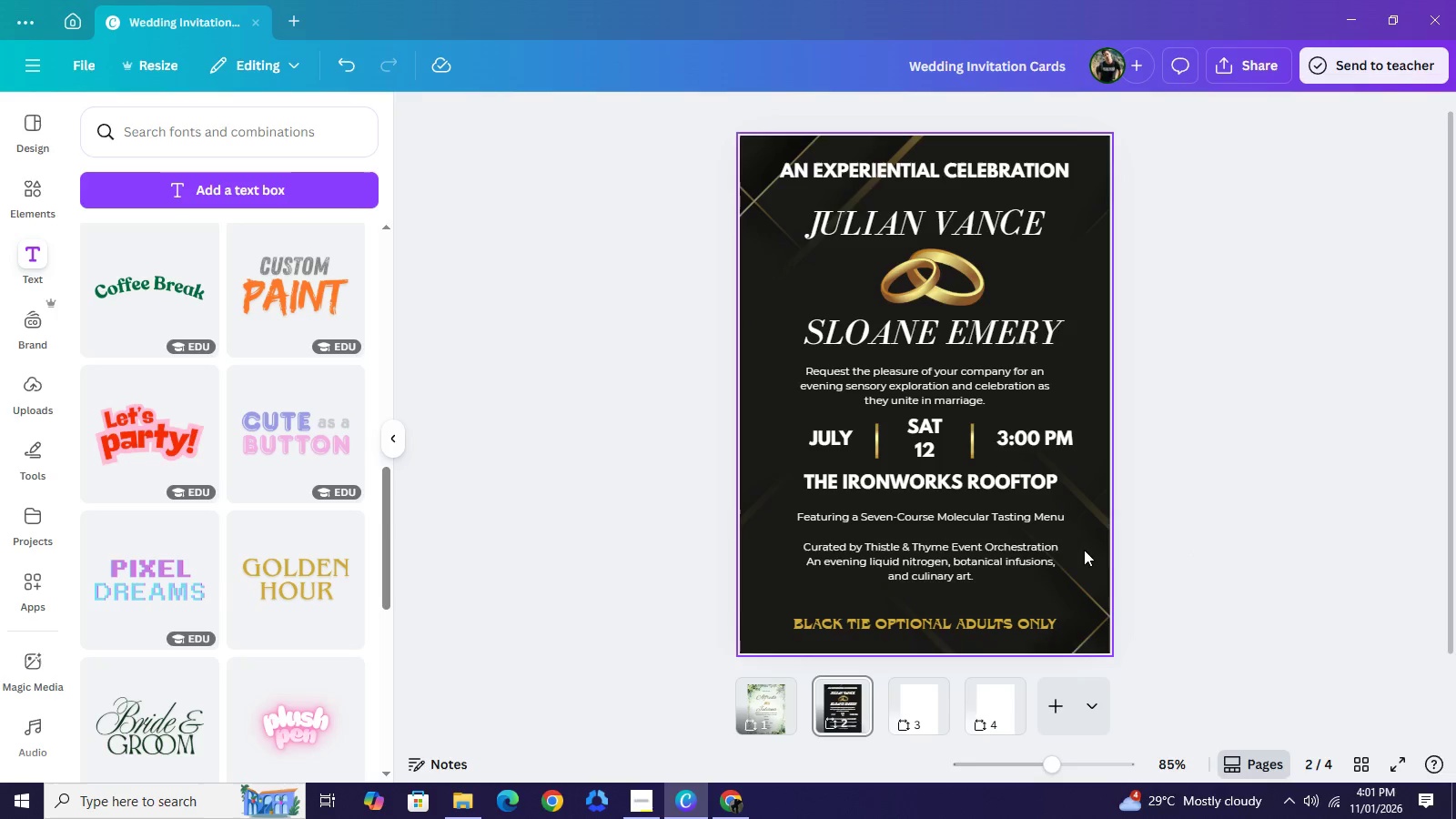 
wait(5.25)
 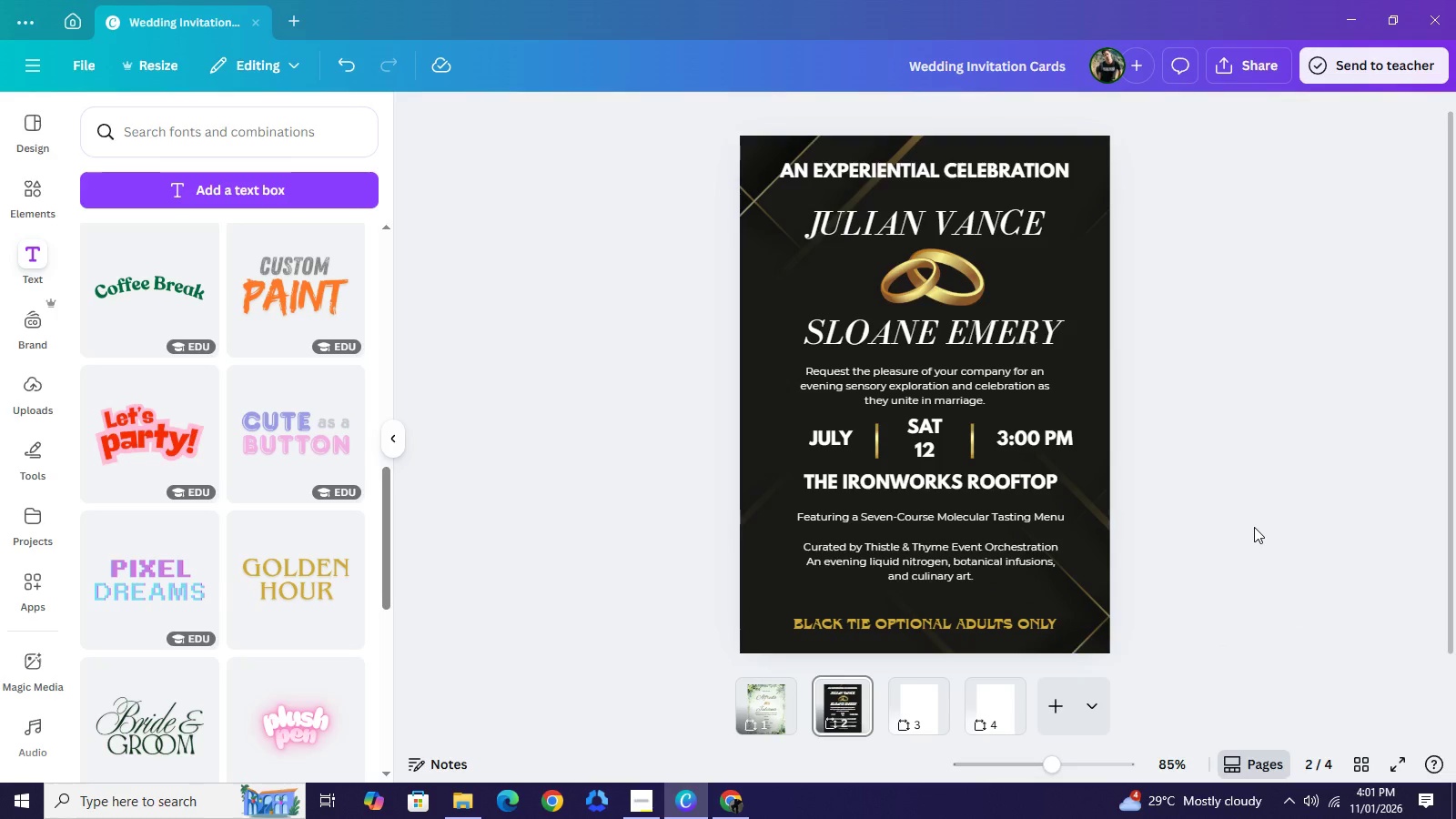 
left_click_drag(start_coordinate=[971, 538], to_coordinate=[966, 551])
 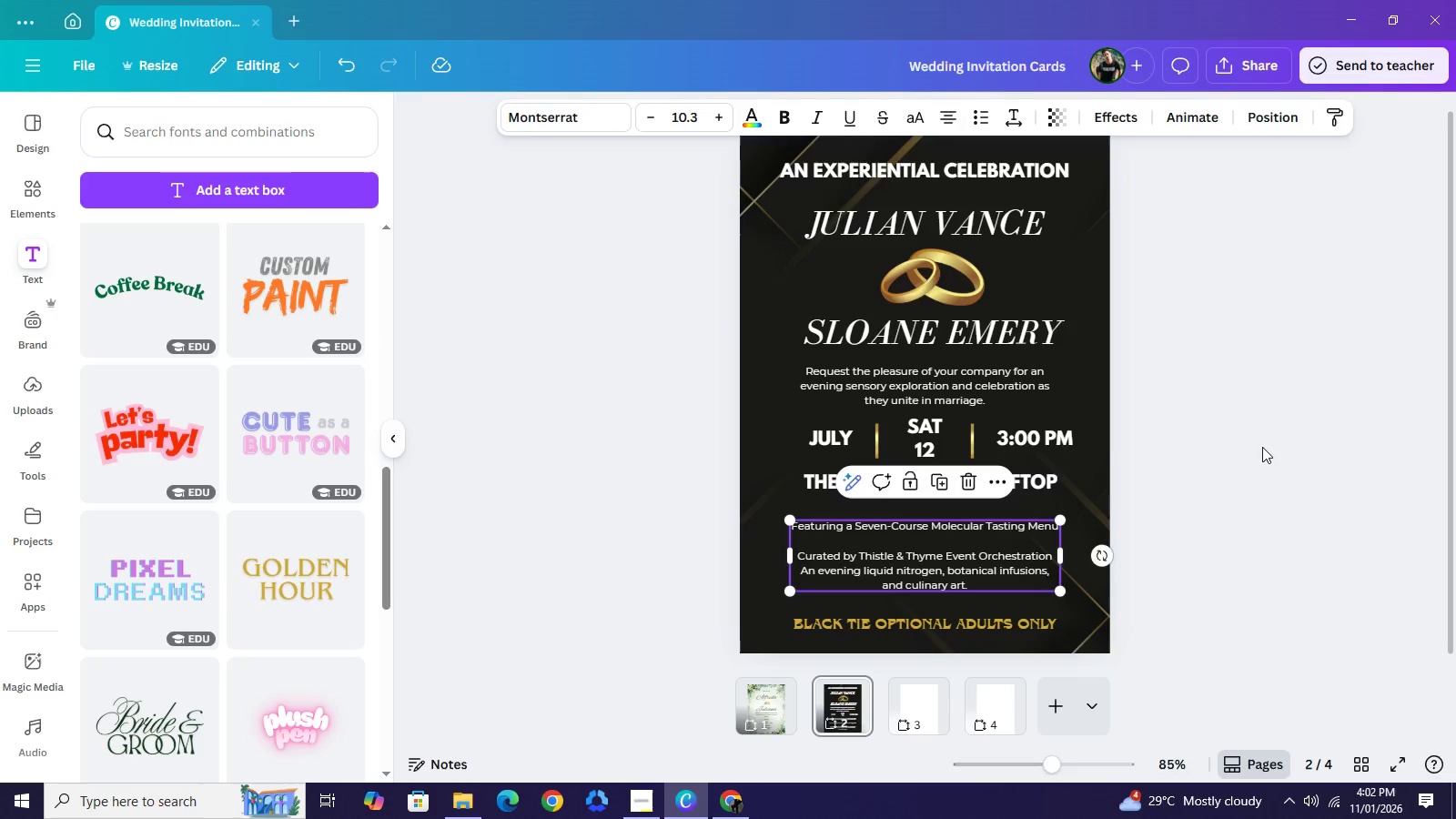 
left_click([1262, 447])
 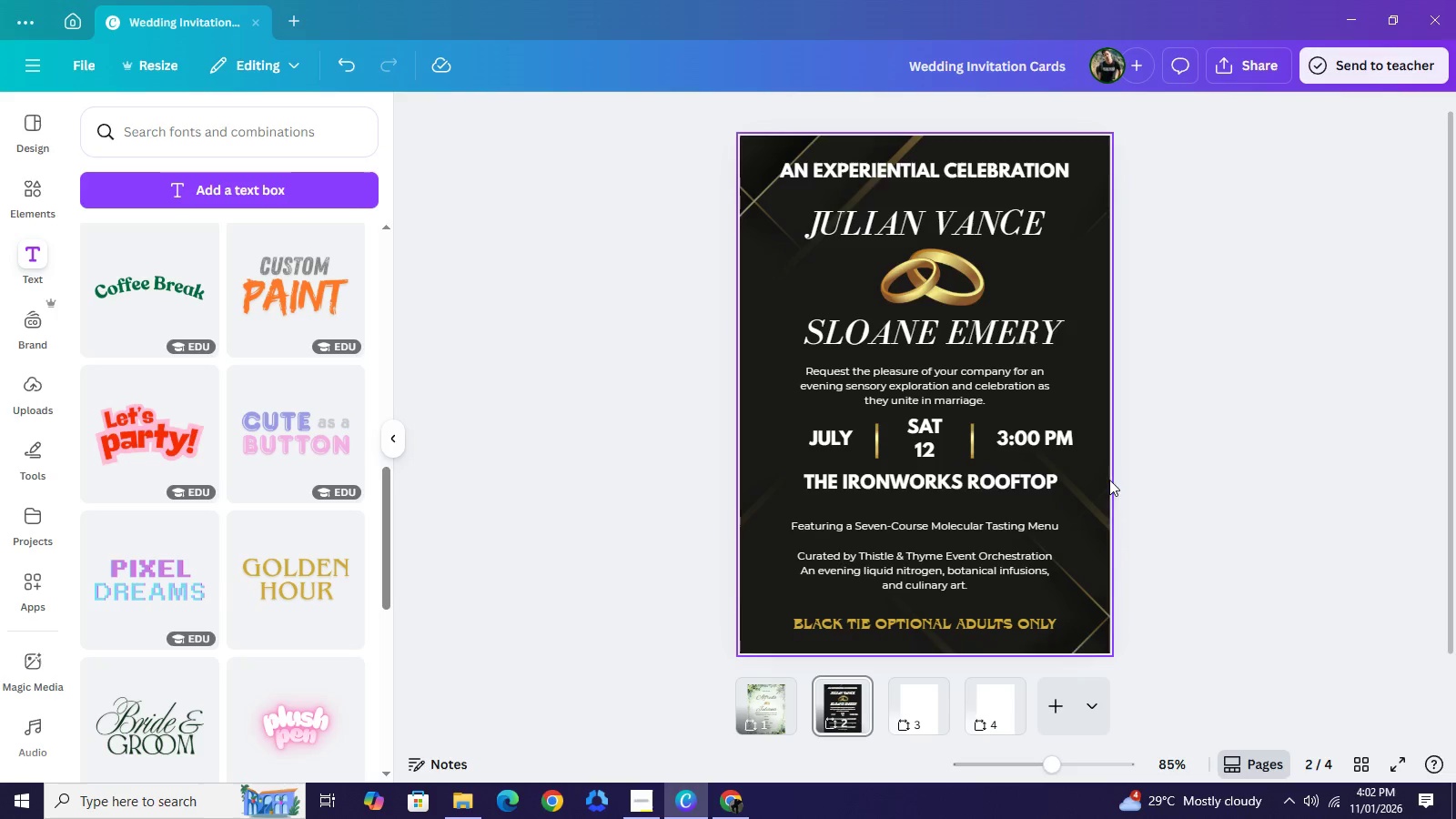 
left_click_drag(start_coordinate=[1236, 449], to_coordinate=[811, 484])
 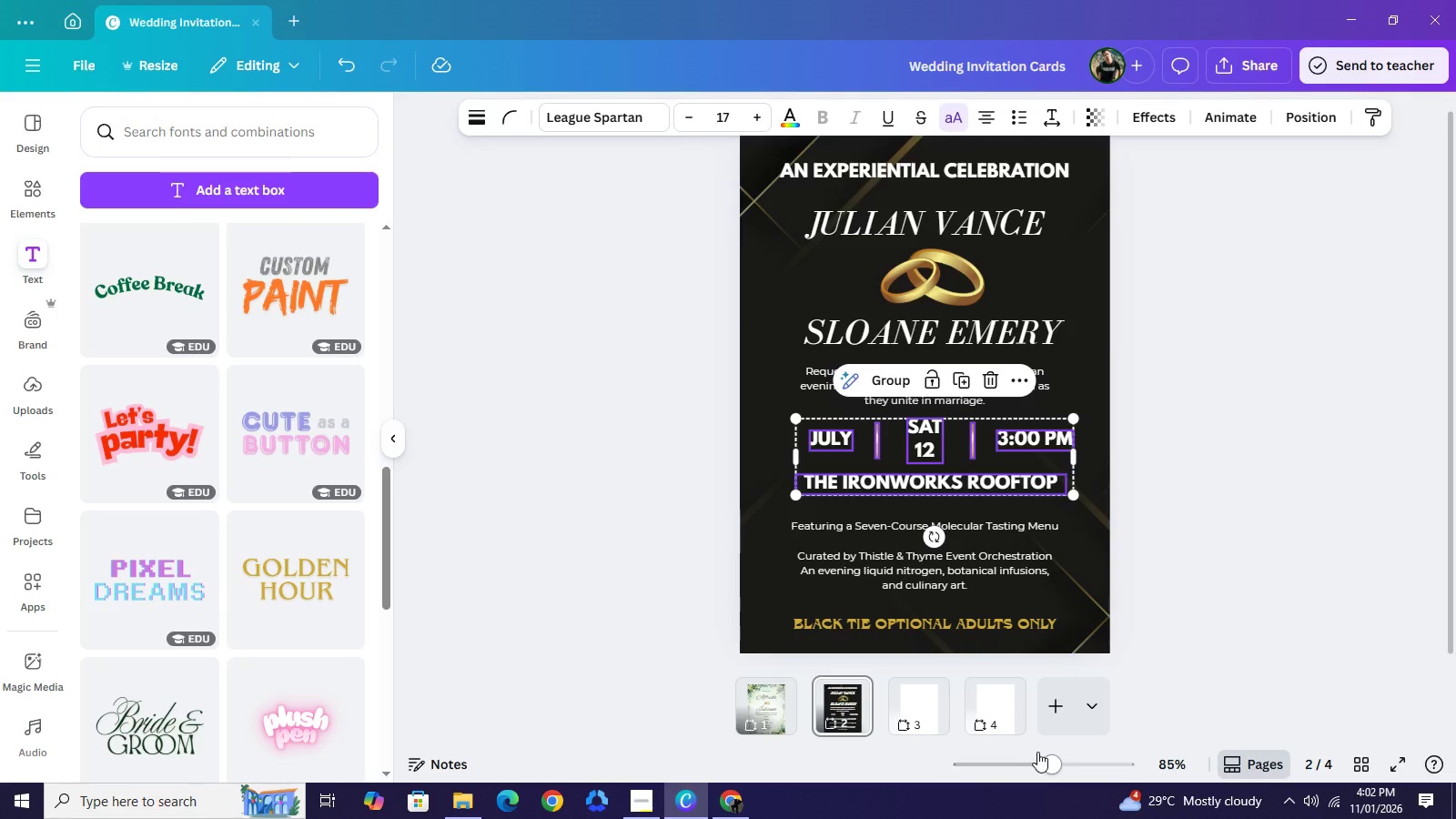 
key(ArrowDown)
 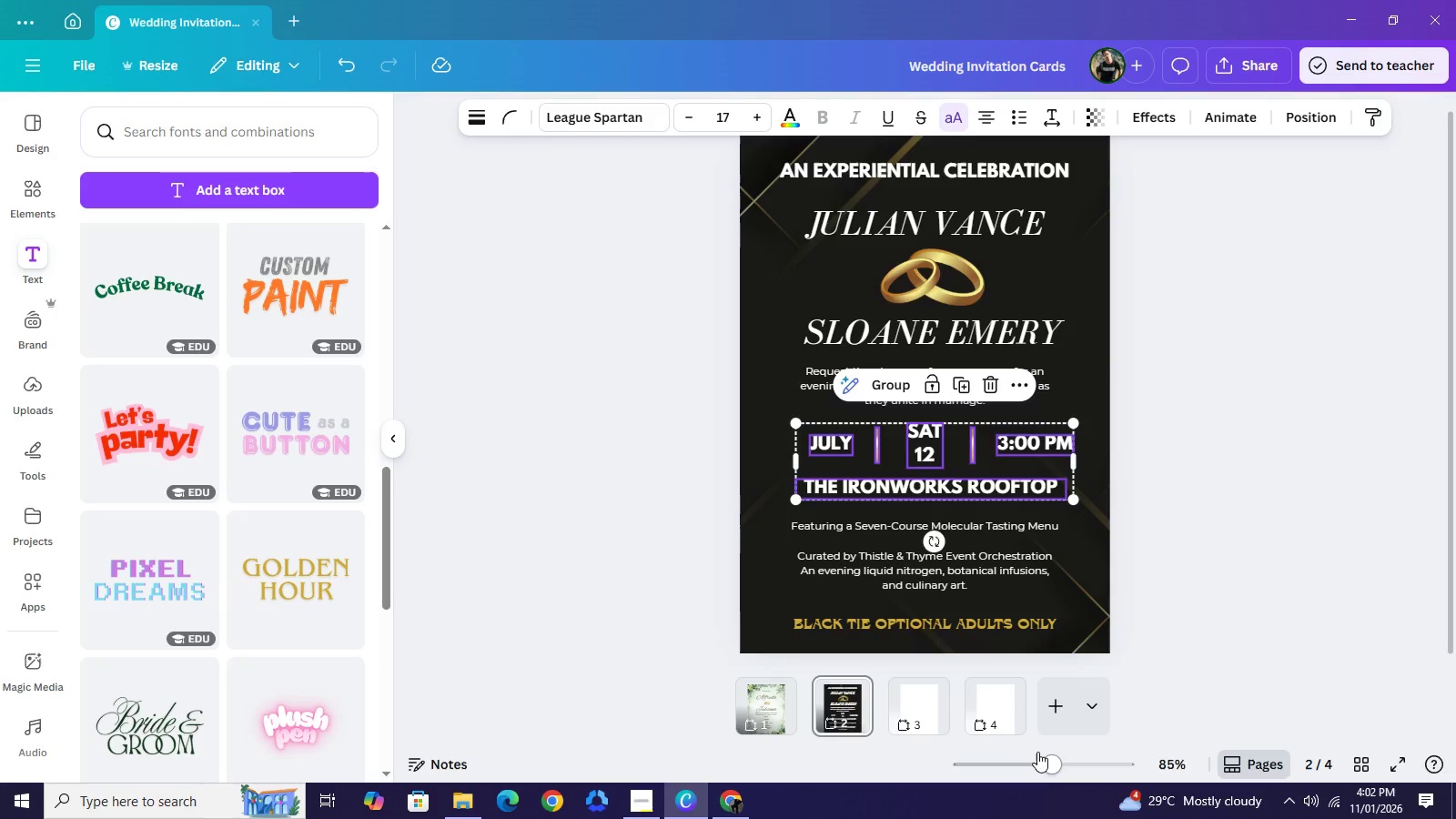 
key(ArrowDown)
 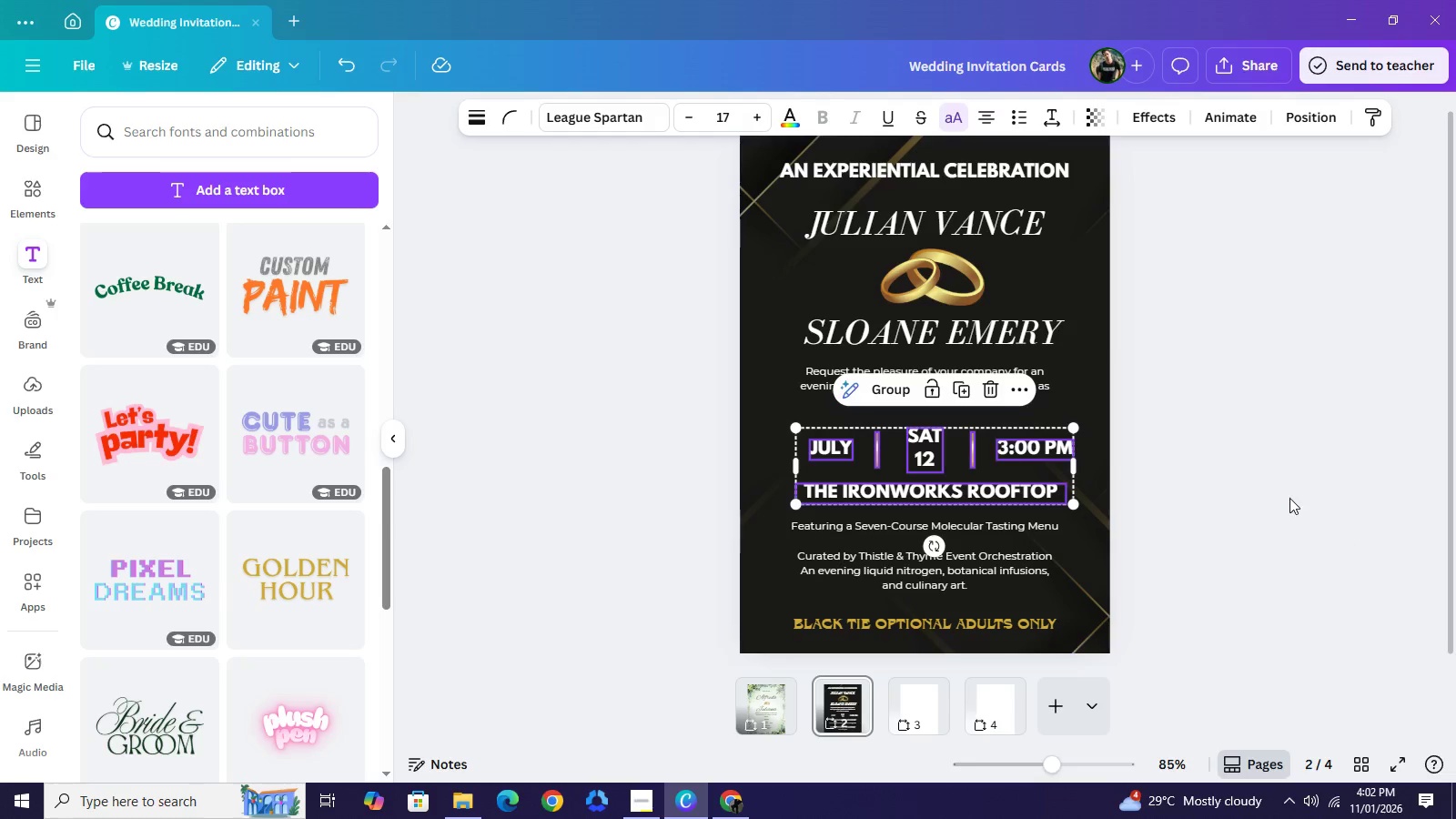 
left_click([1287, 495])
 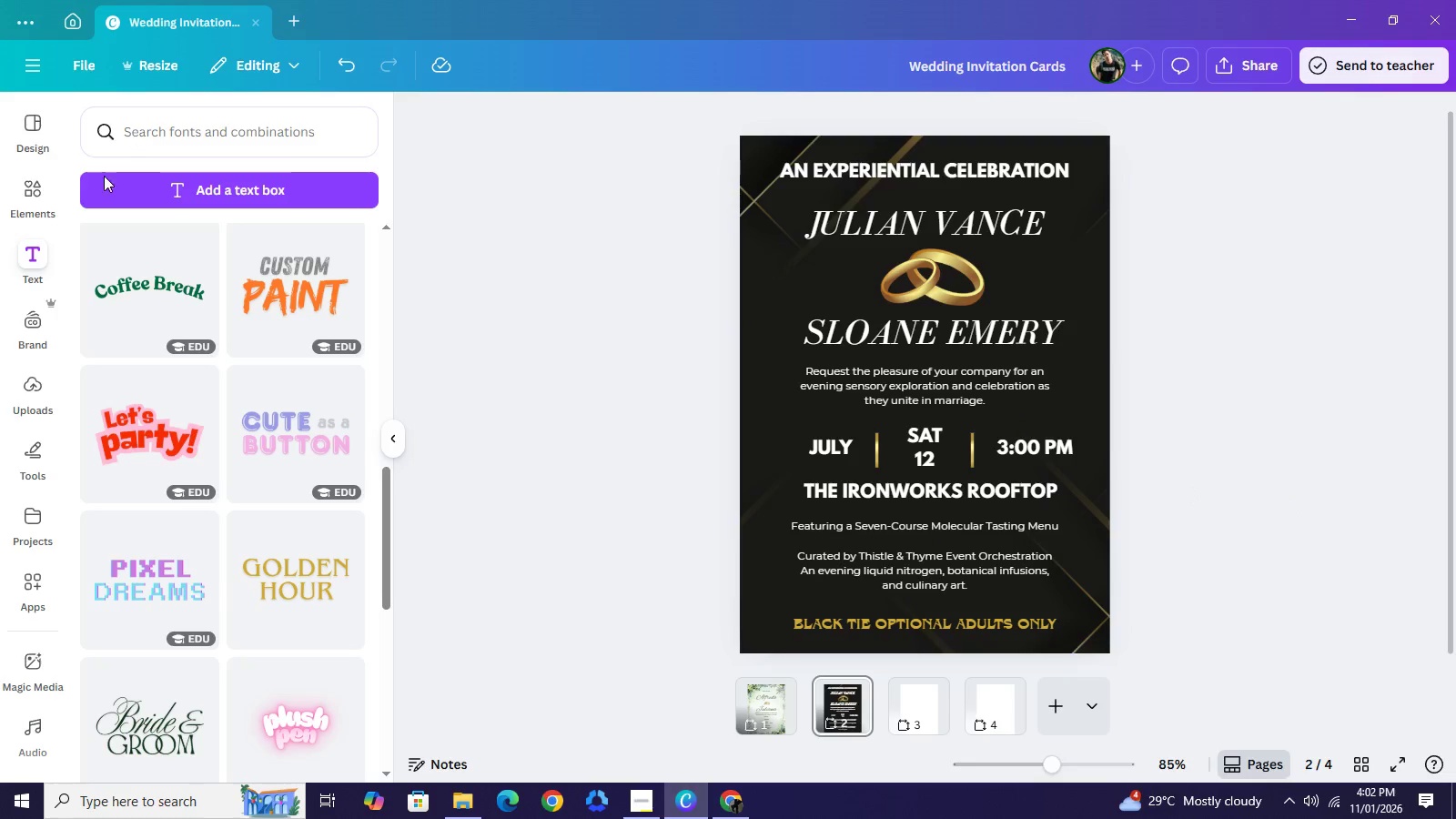 
left_click([29, 188])
 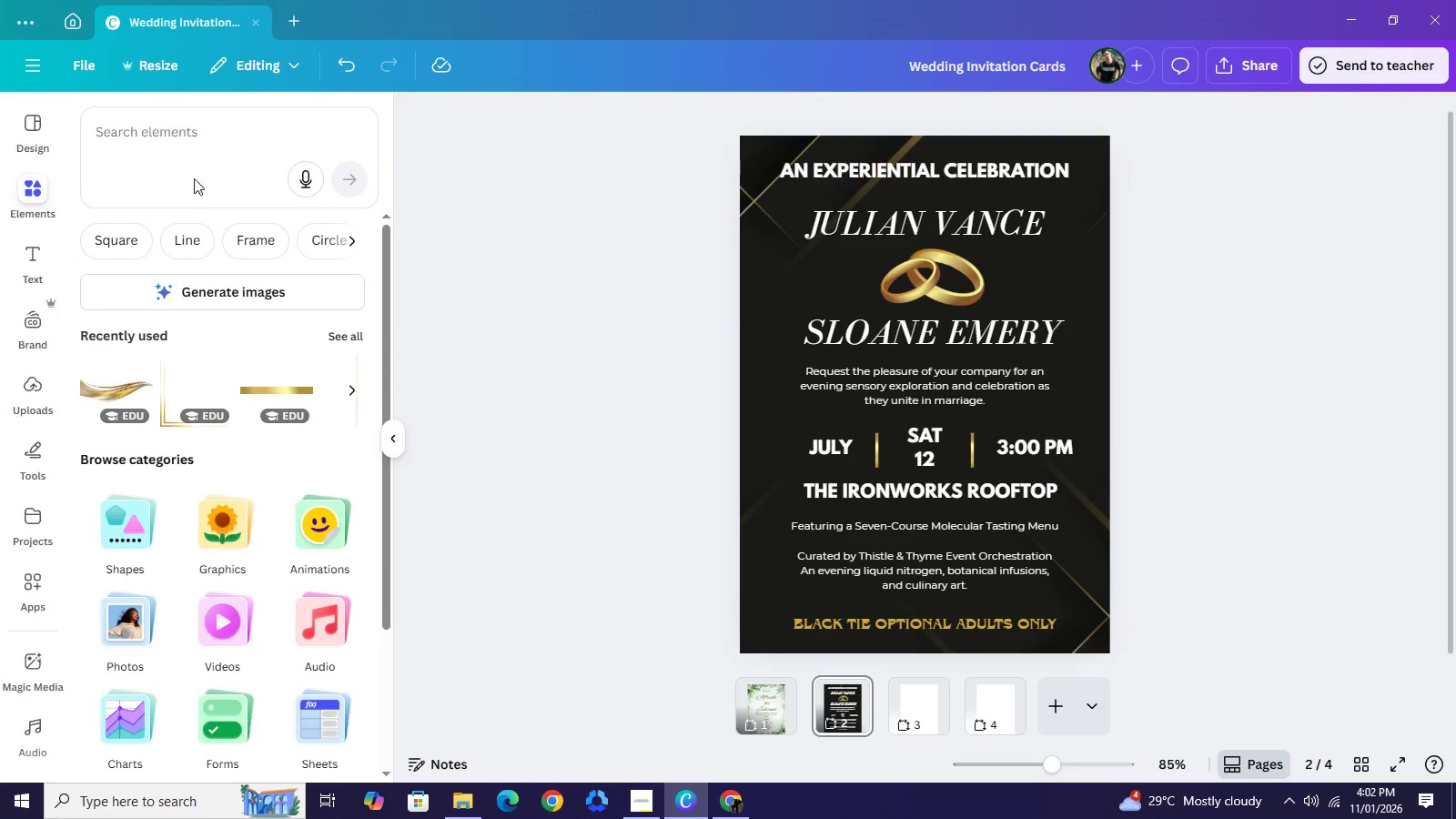 
left_click([215, 149])
 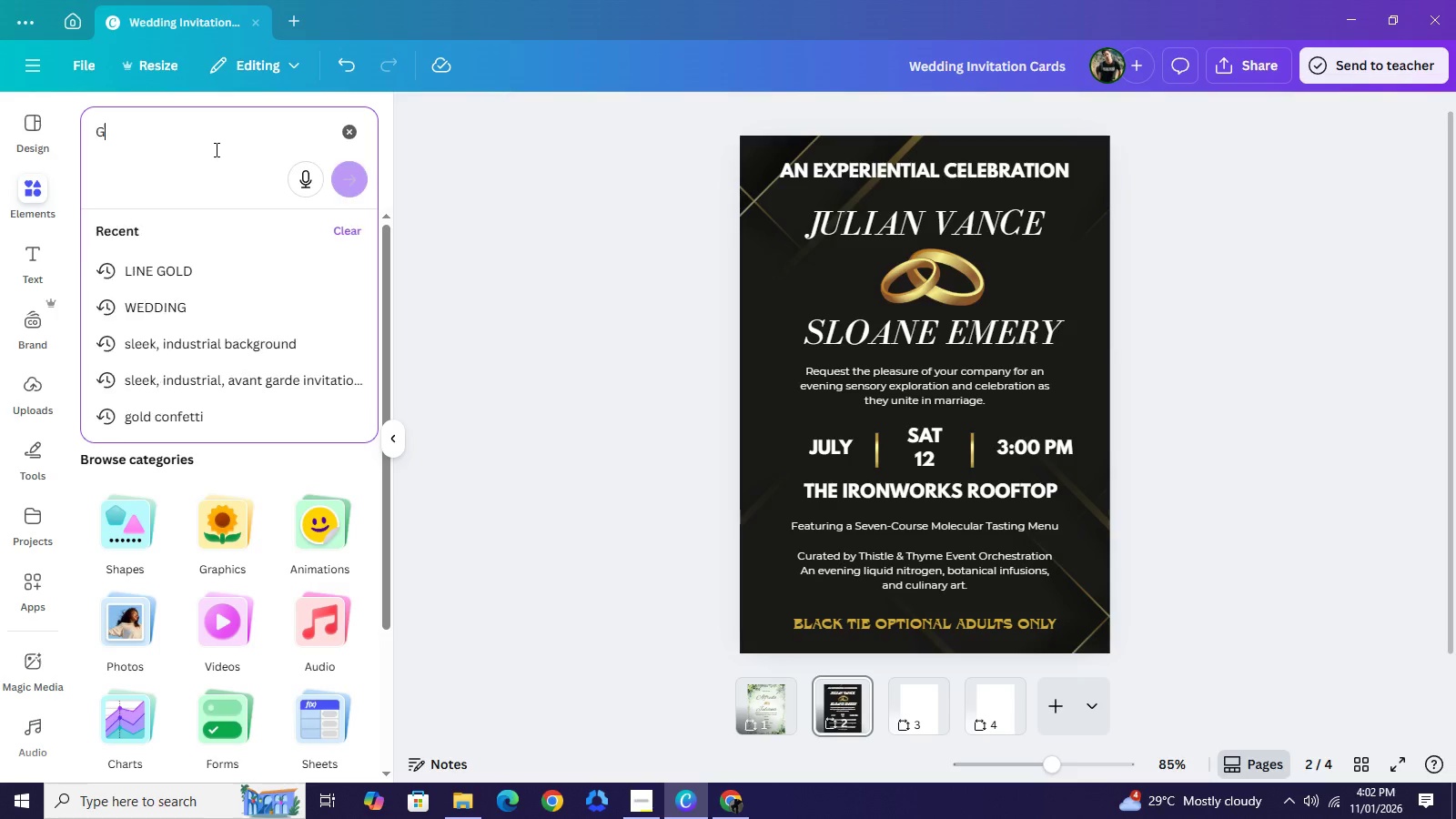 
type(GOLD WEDDING ELEN)
key(Backspace)
type(MENTS.)
key(Backspace)
 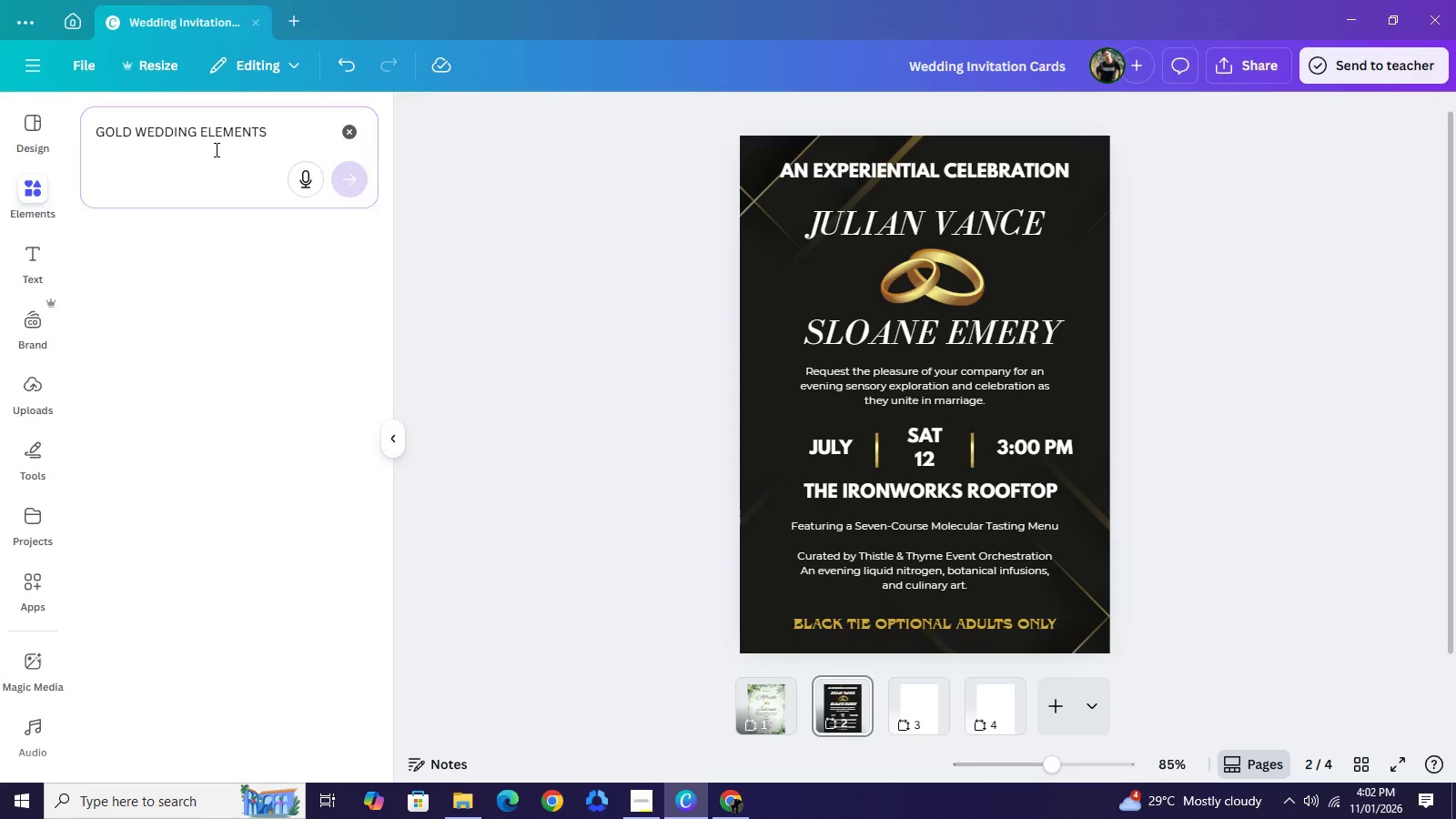 
key(Enter)
 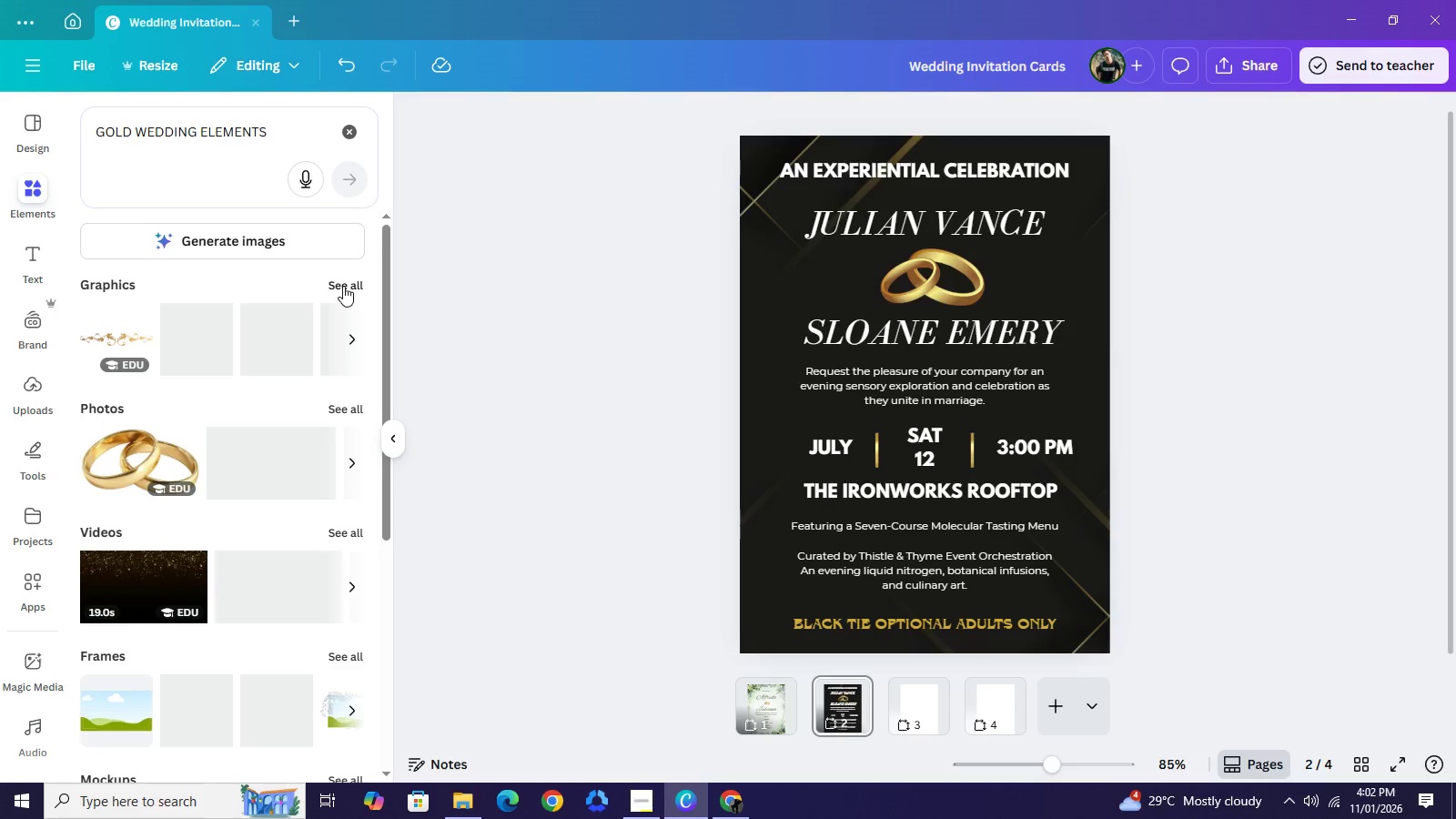 
left_click([343, 286])
 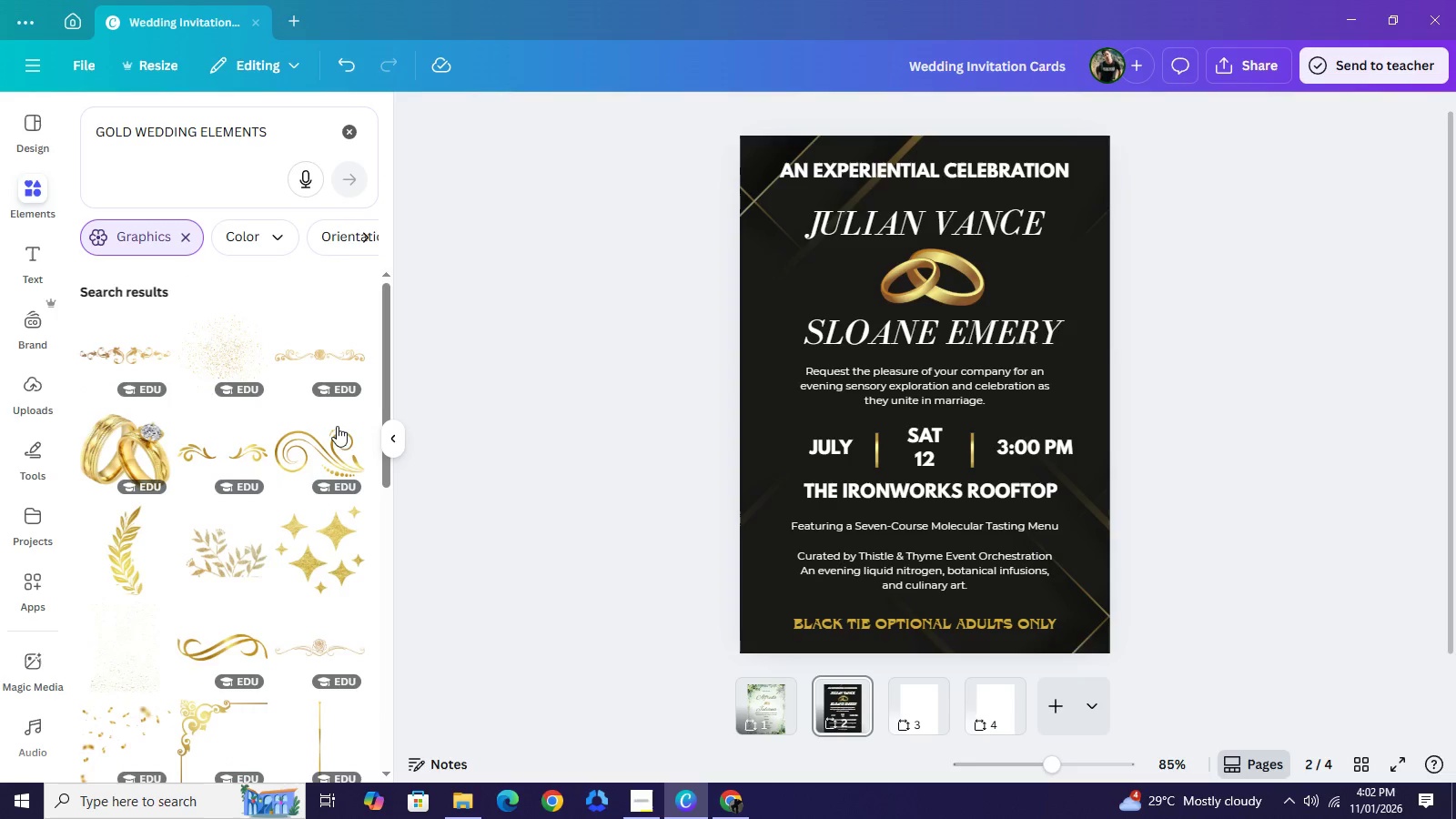 
wait(10.95)
 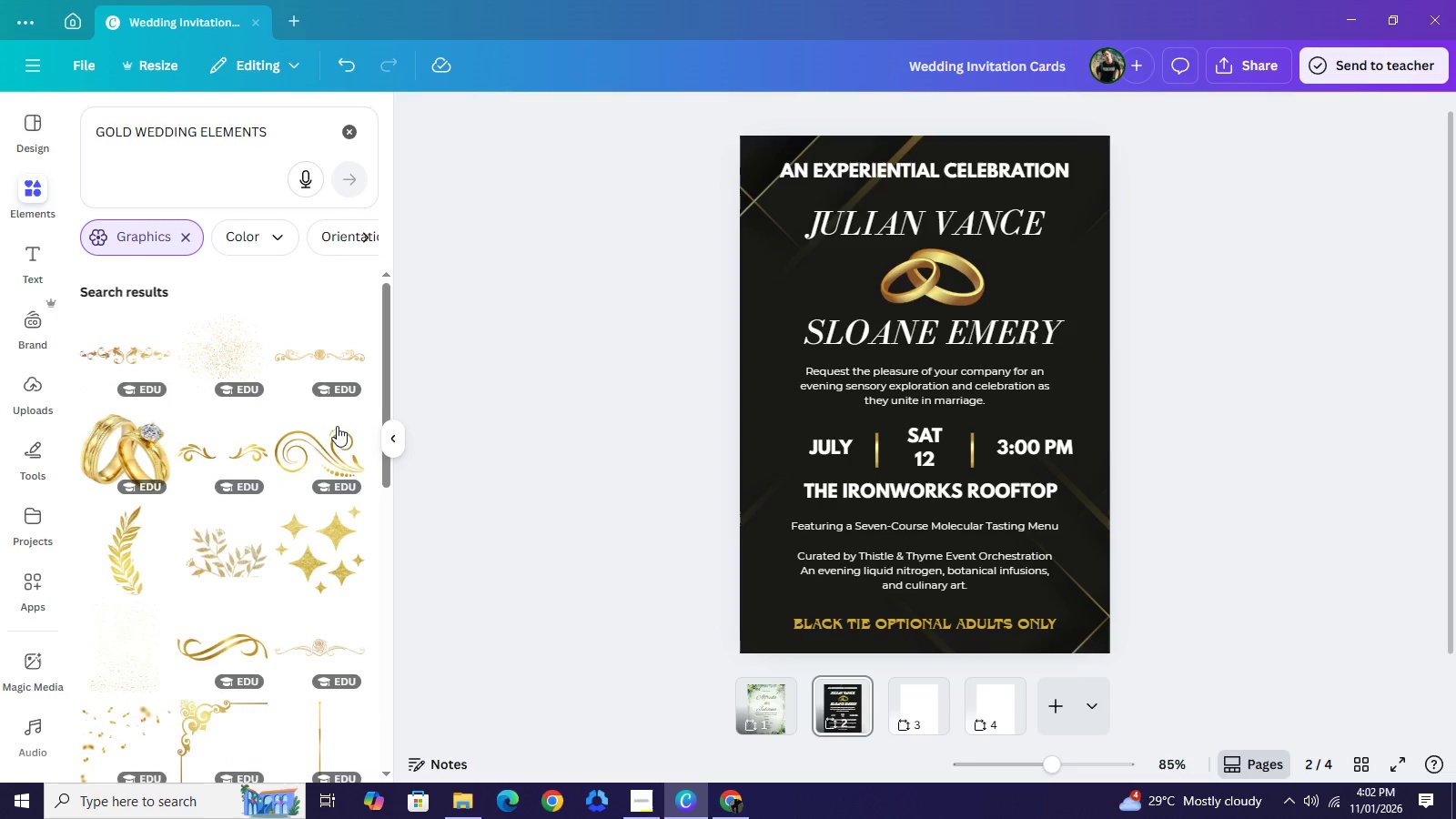 
left_click([956, 275])
 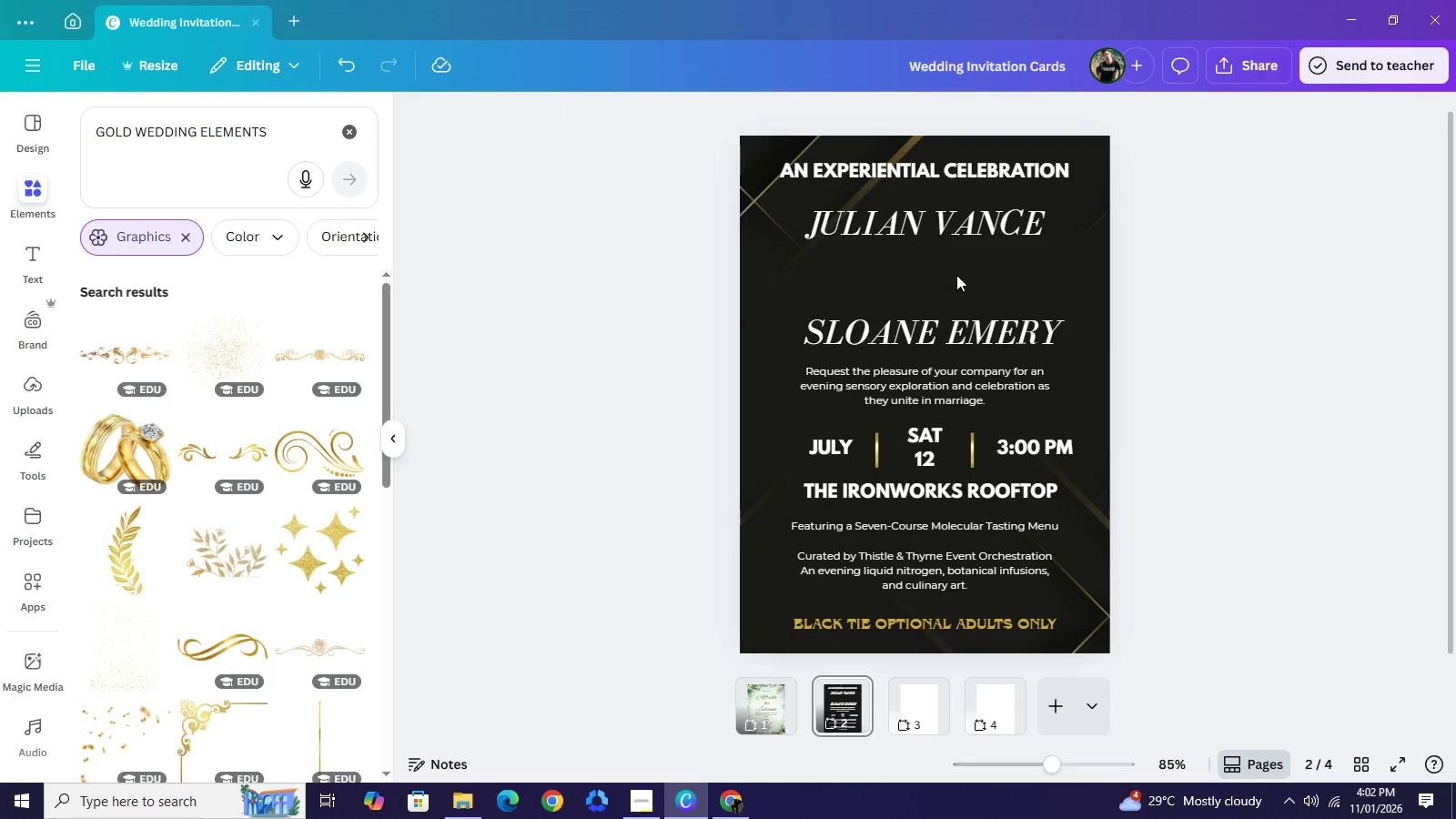 
key(Backspace)
 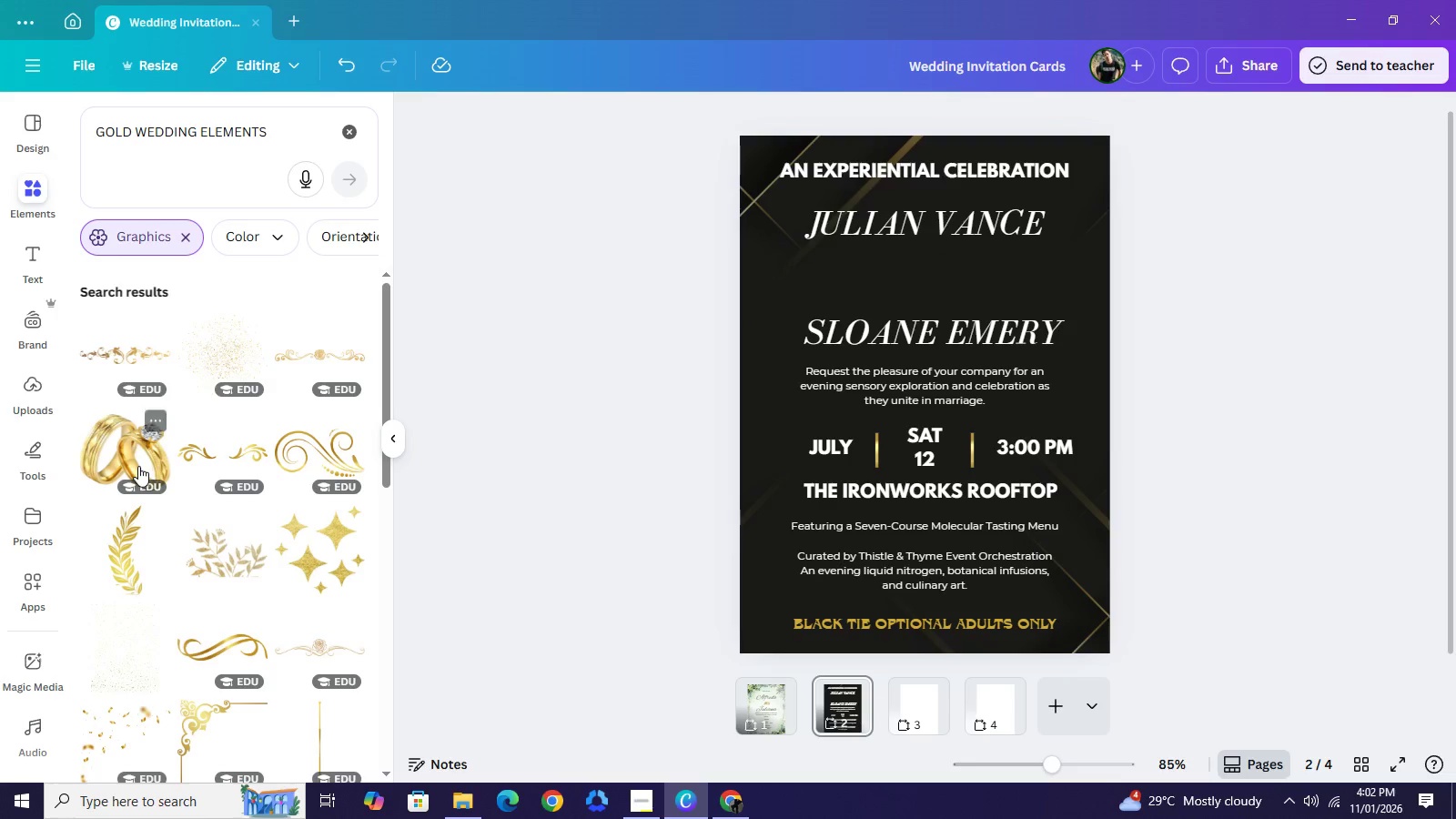 
left_click([138, 466])
 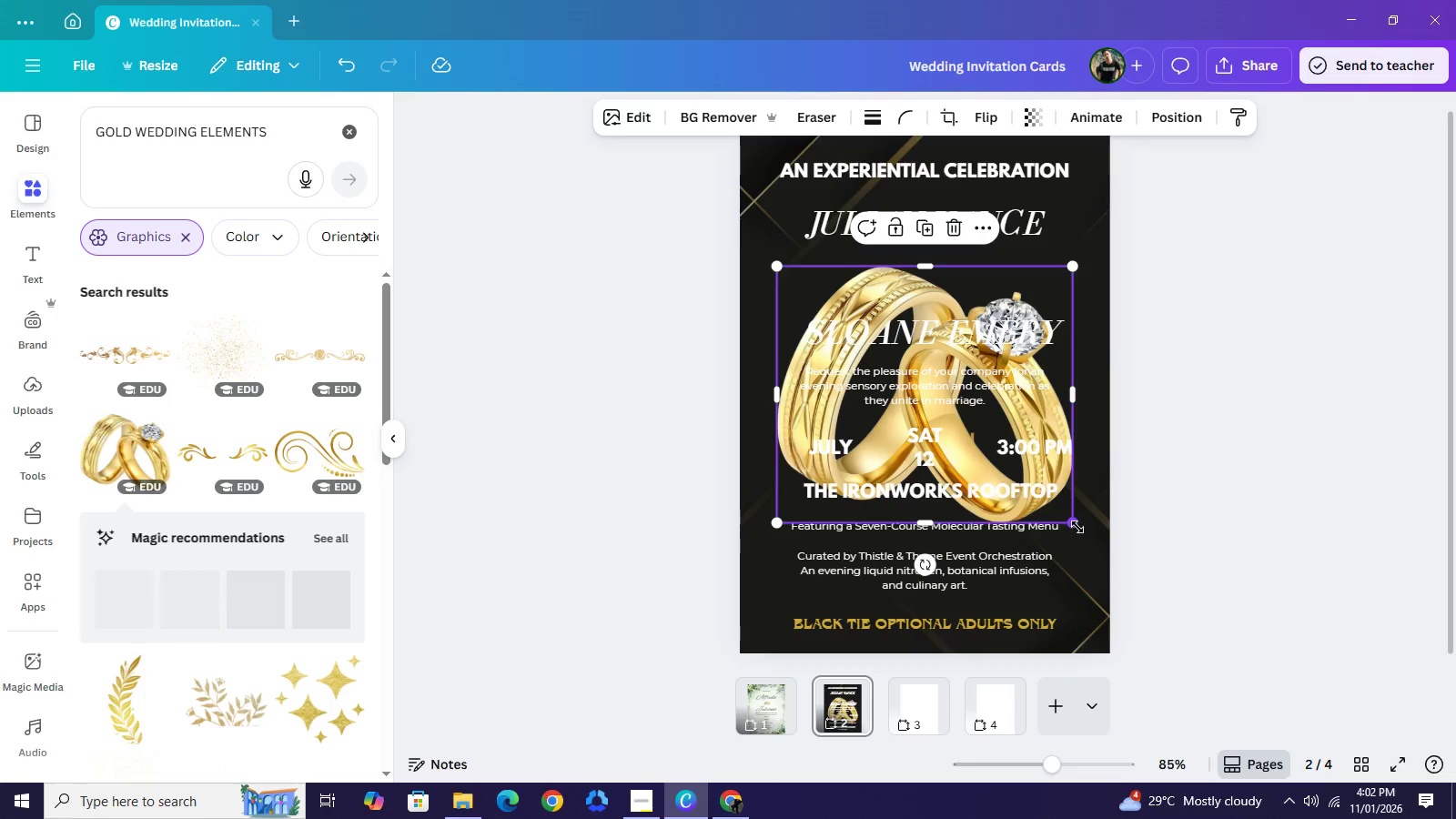 
left_click_drag(start_coordinate=[1077, 527], to_coordinate=[844, 374])
 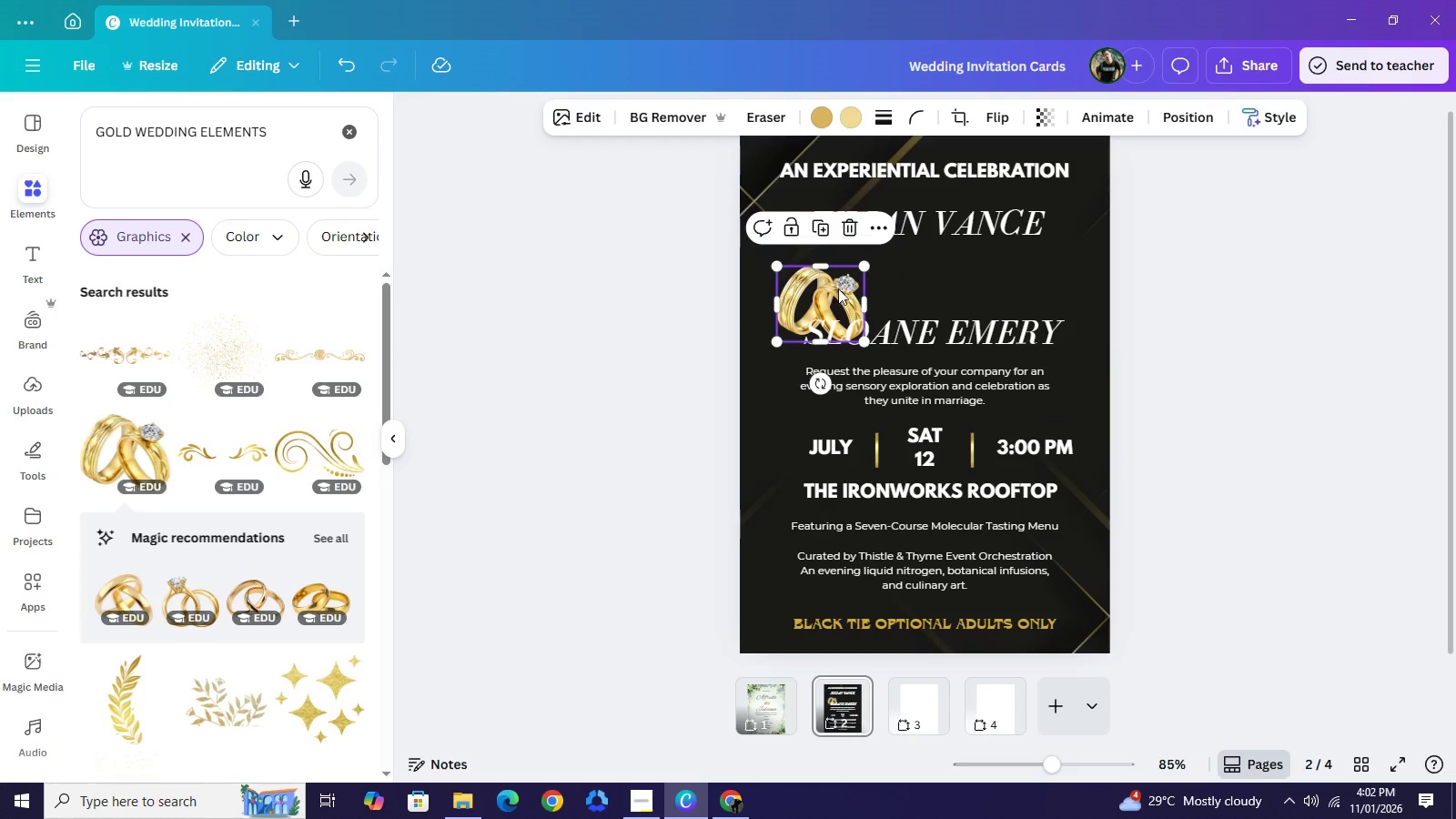 
left_click_drag(start_coordinate=[831, 292], to_coordinate=[935, 270])
 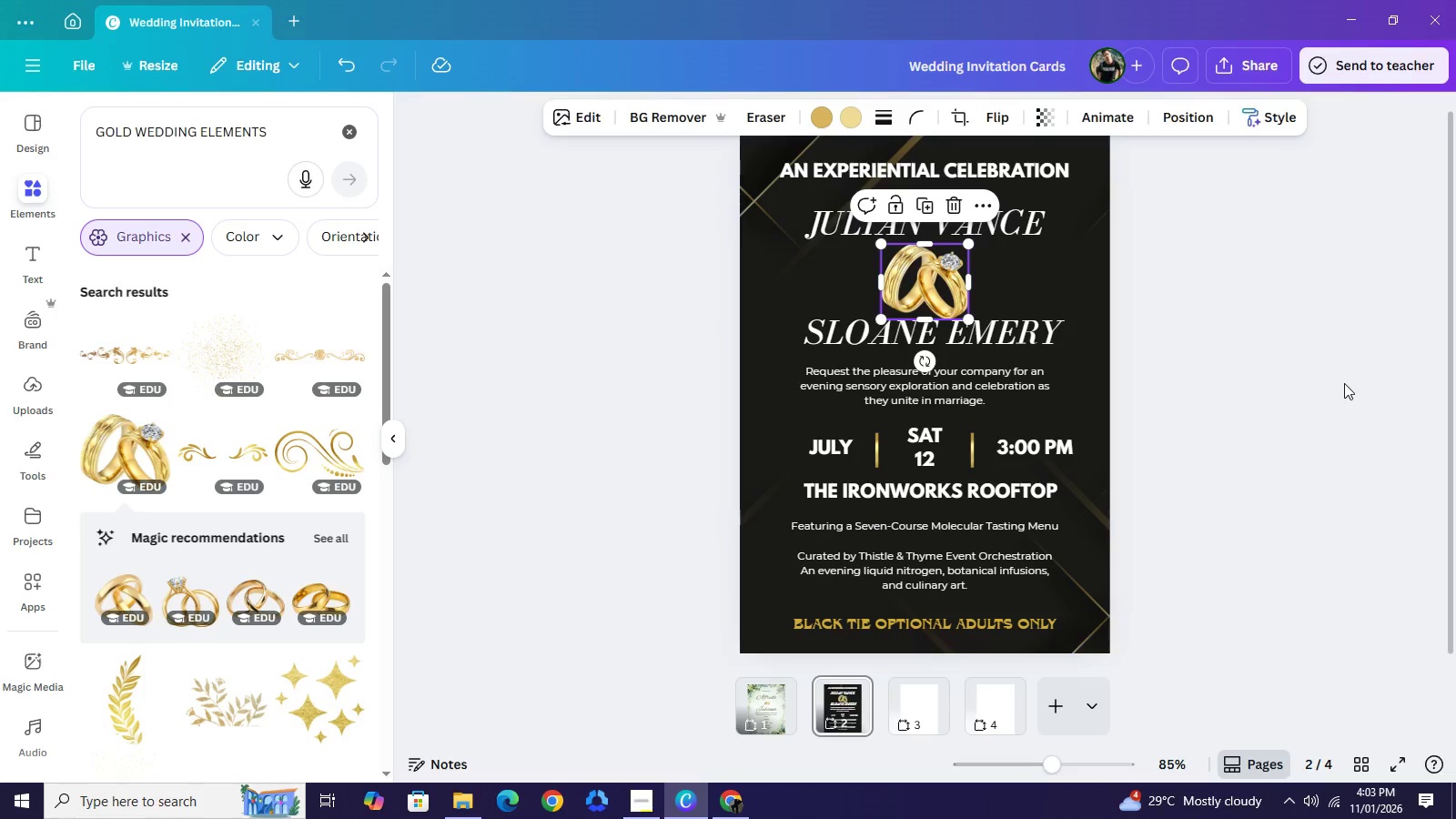 
left_click([1345, 383])
 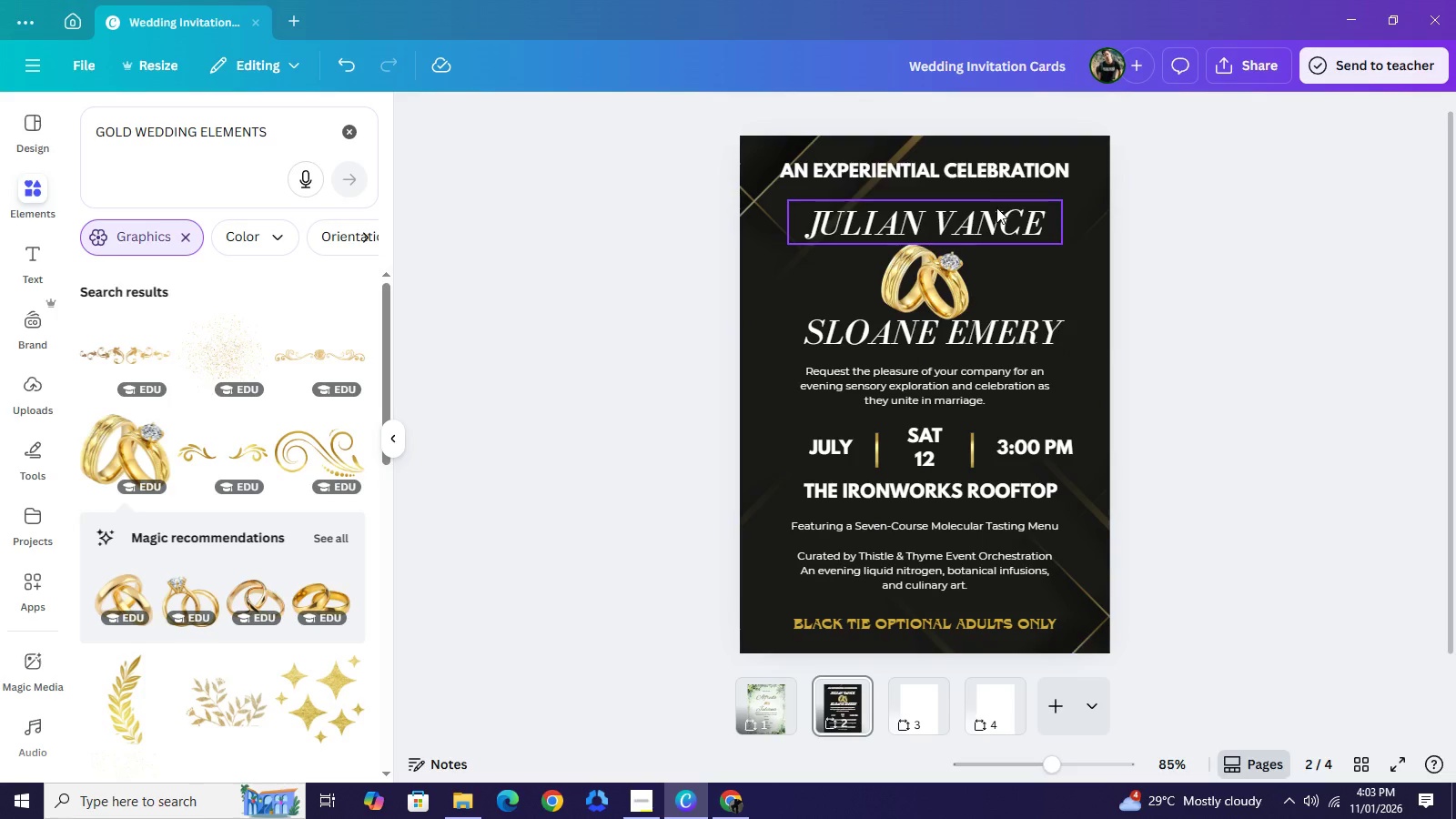 
left_click([996, 209])
 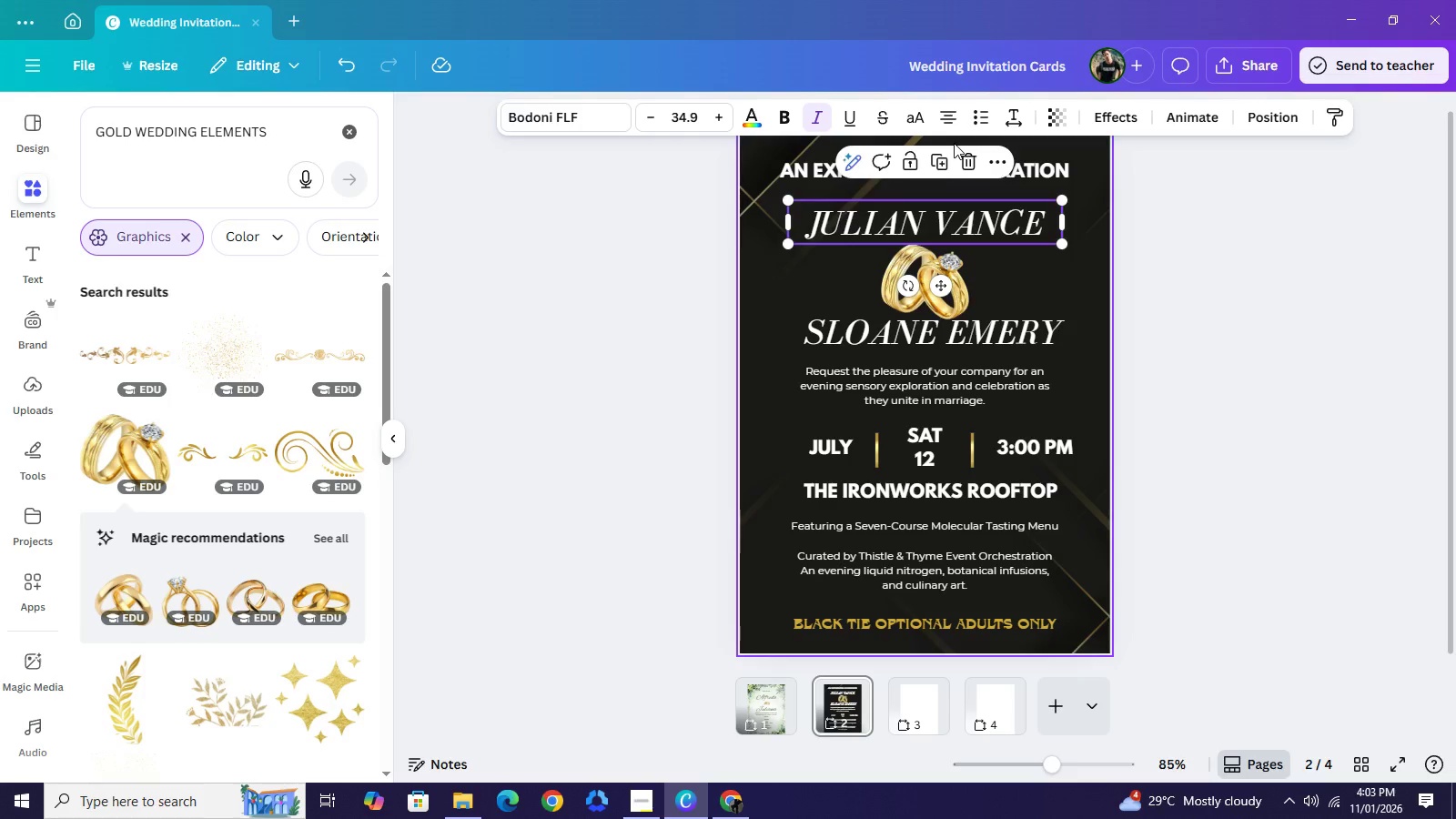 
key(ArrowUp)
 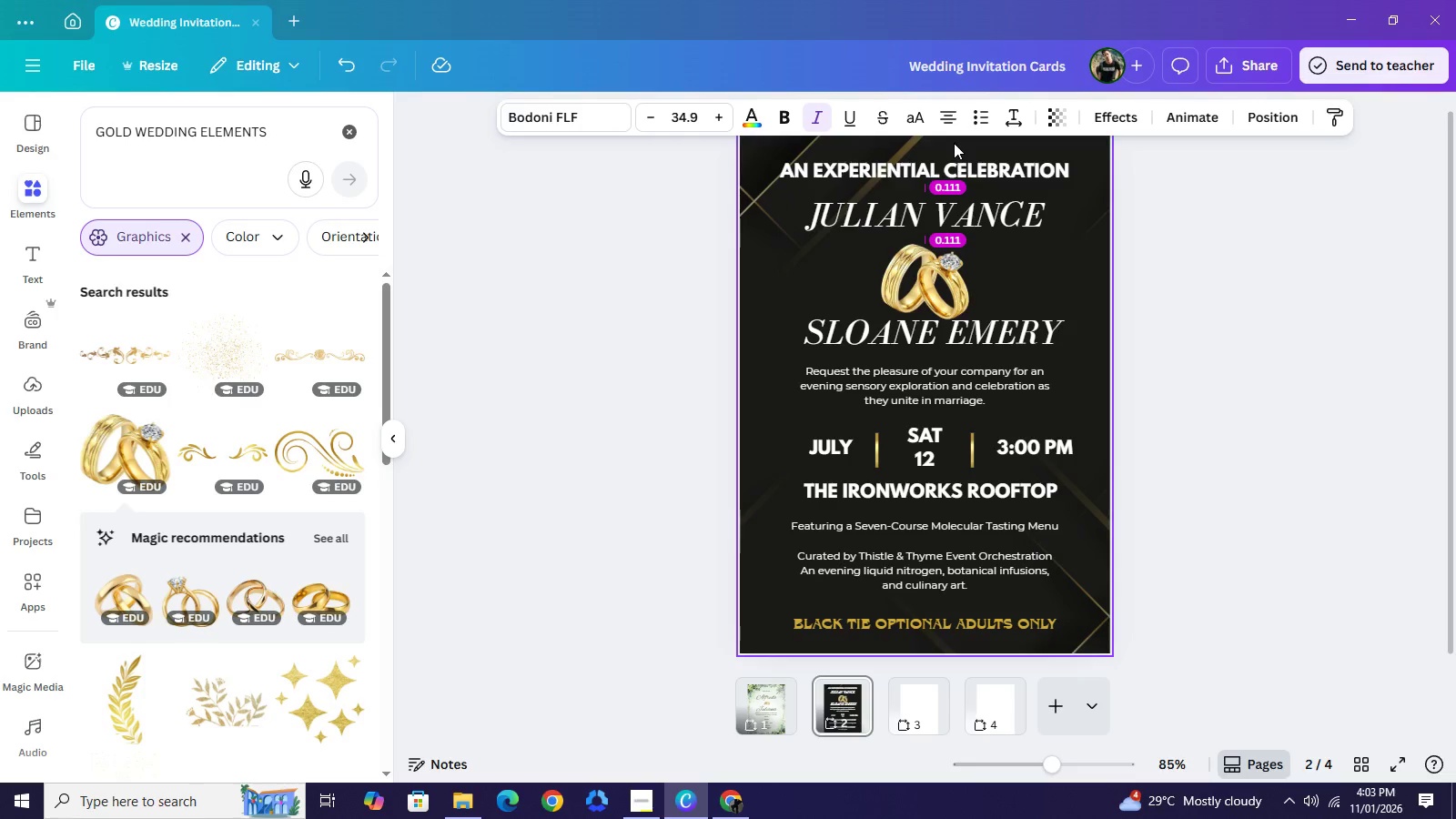 
key(ArrowUp)
 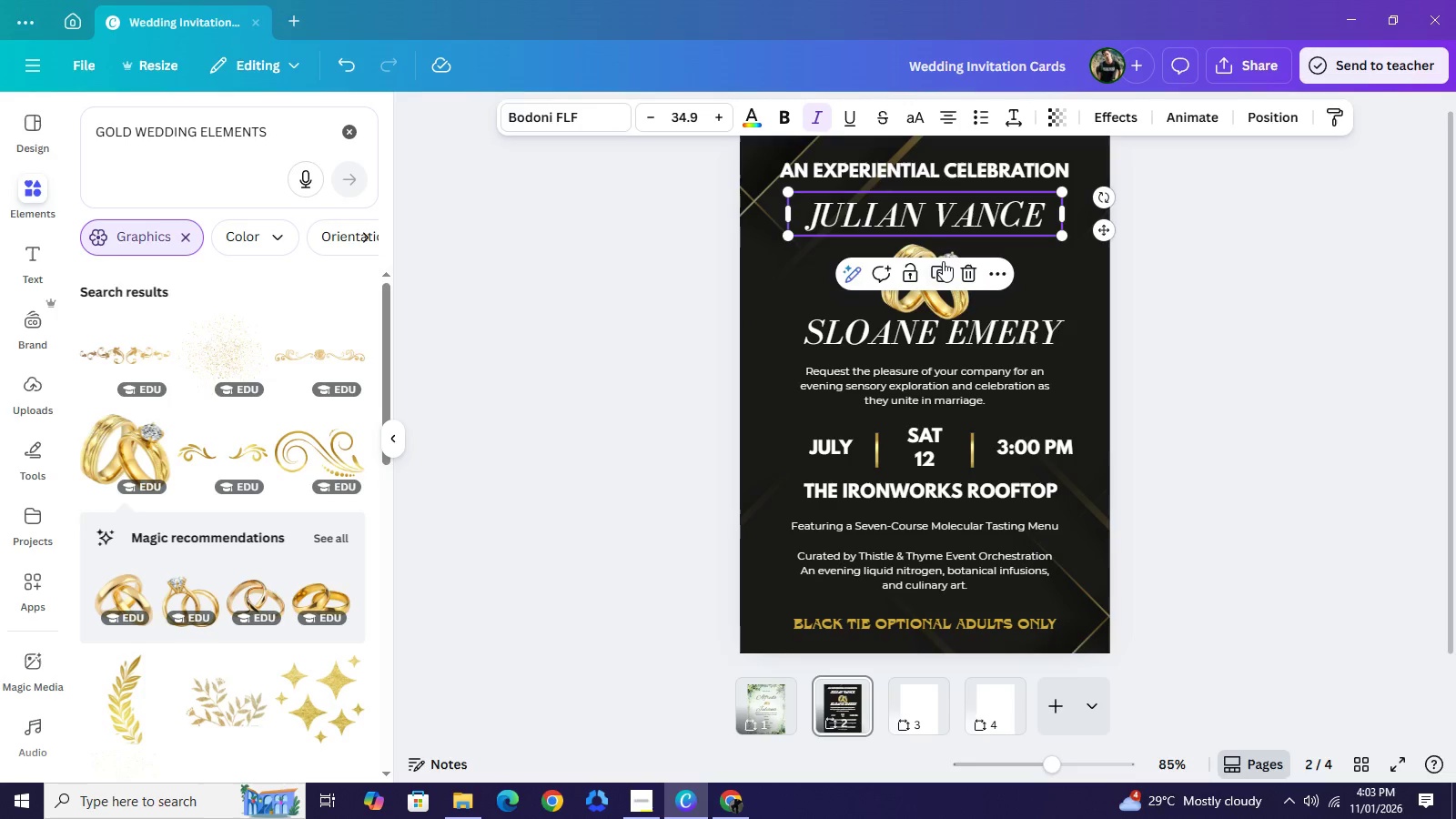 
left_click([943, 261])
 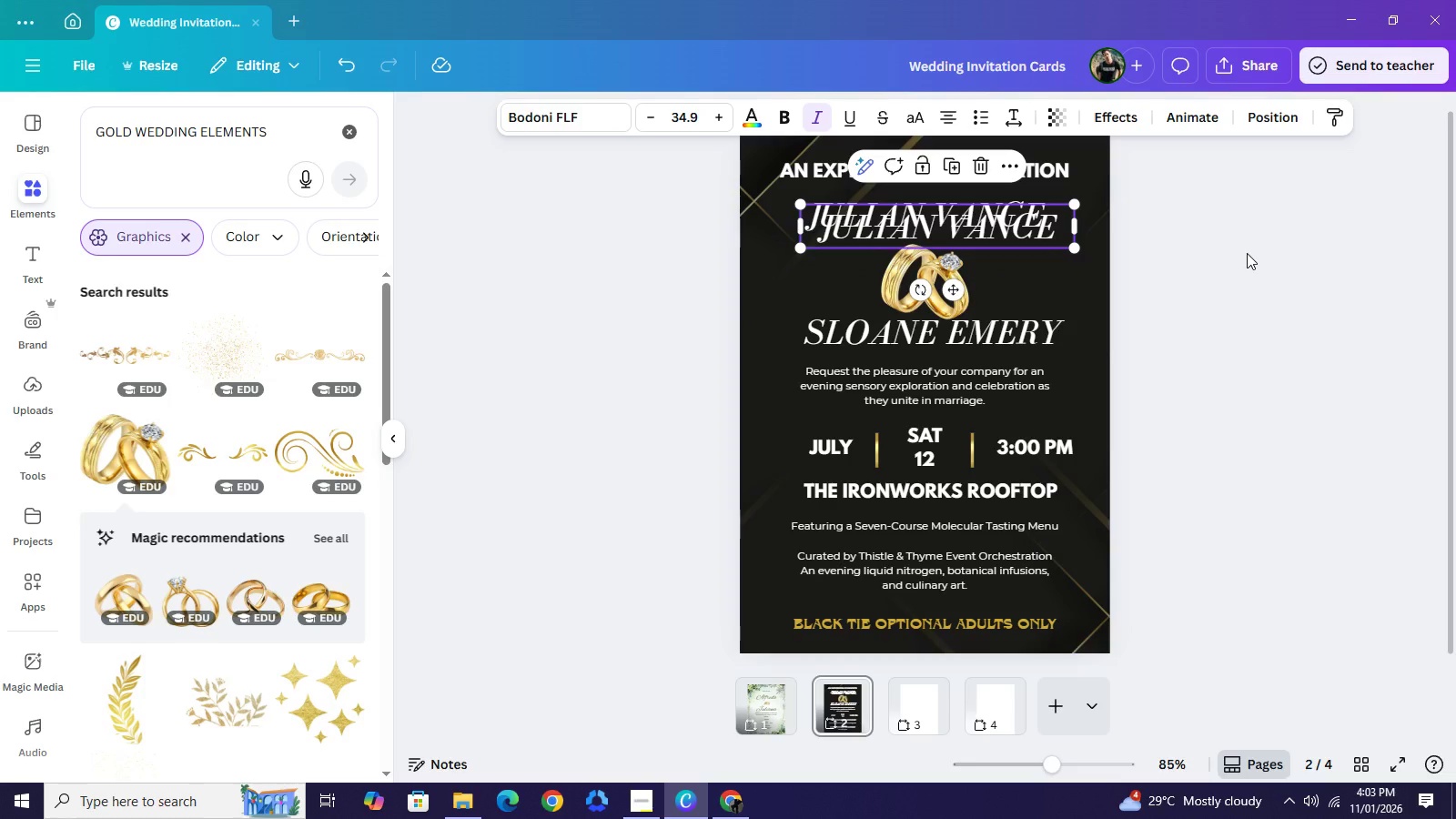 
key(Backspace)
 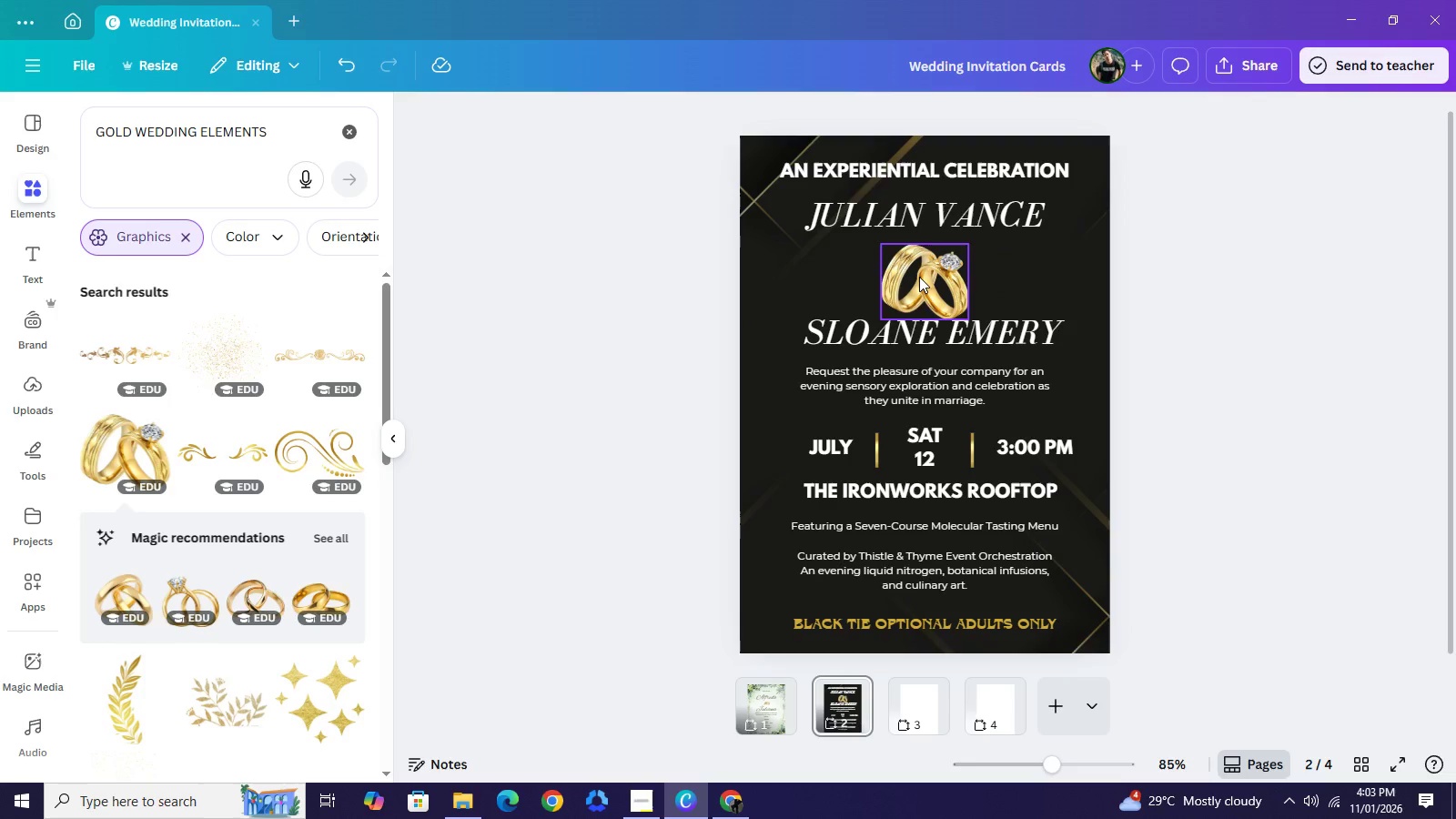 
left_click([919, 277])
 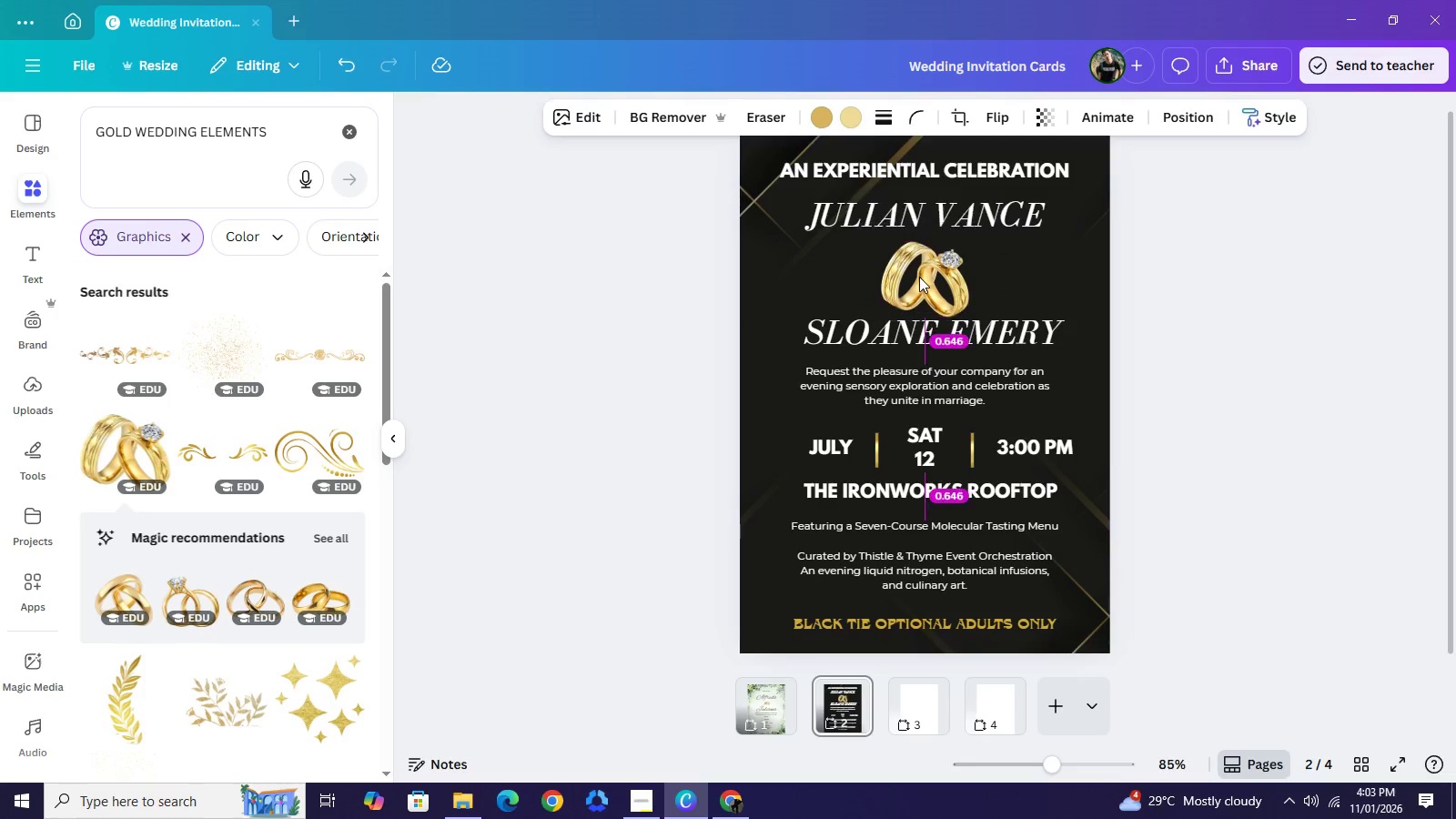 
key(ArrowUp)
 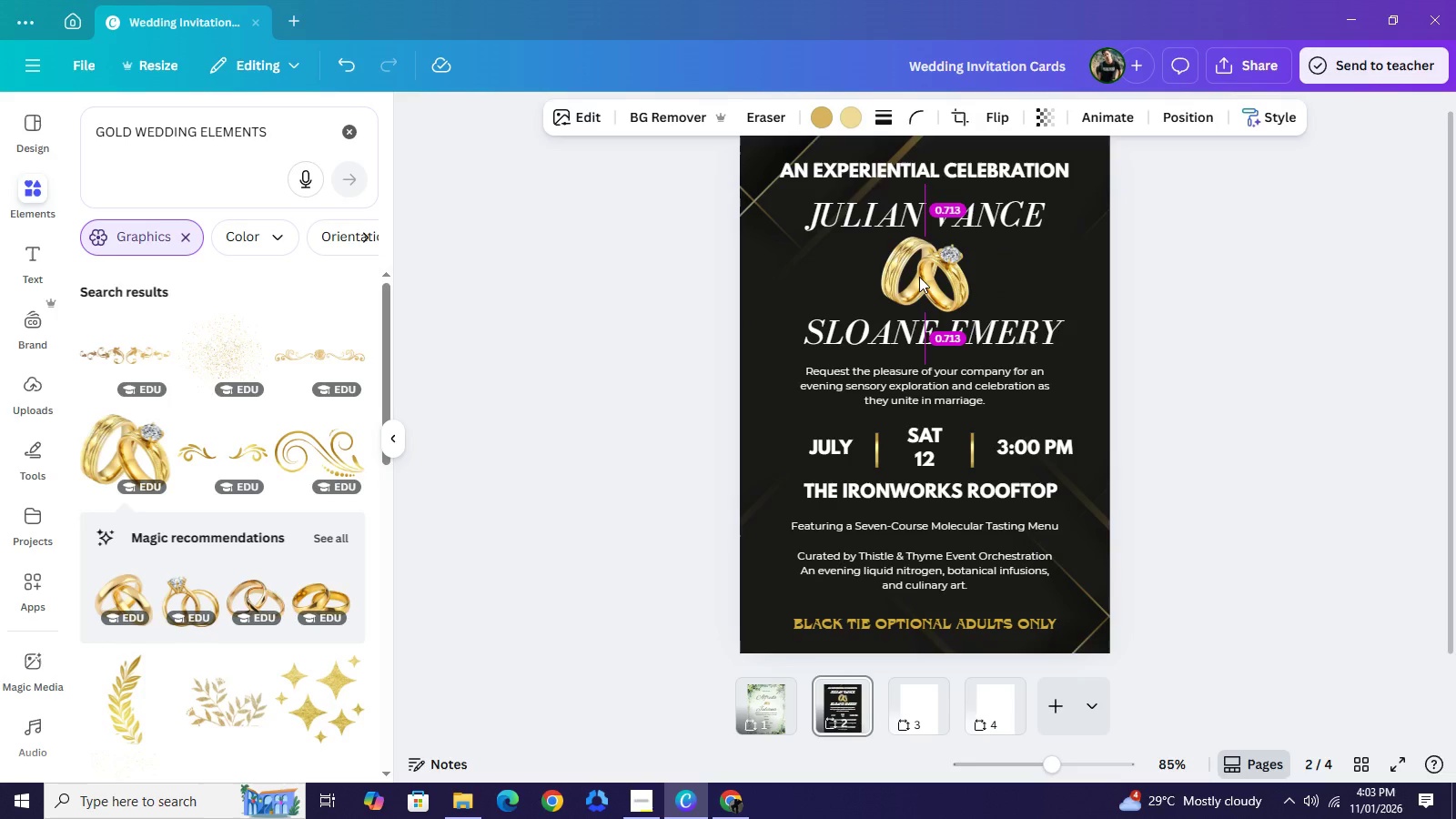 
key(ArrowUp)
 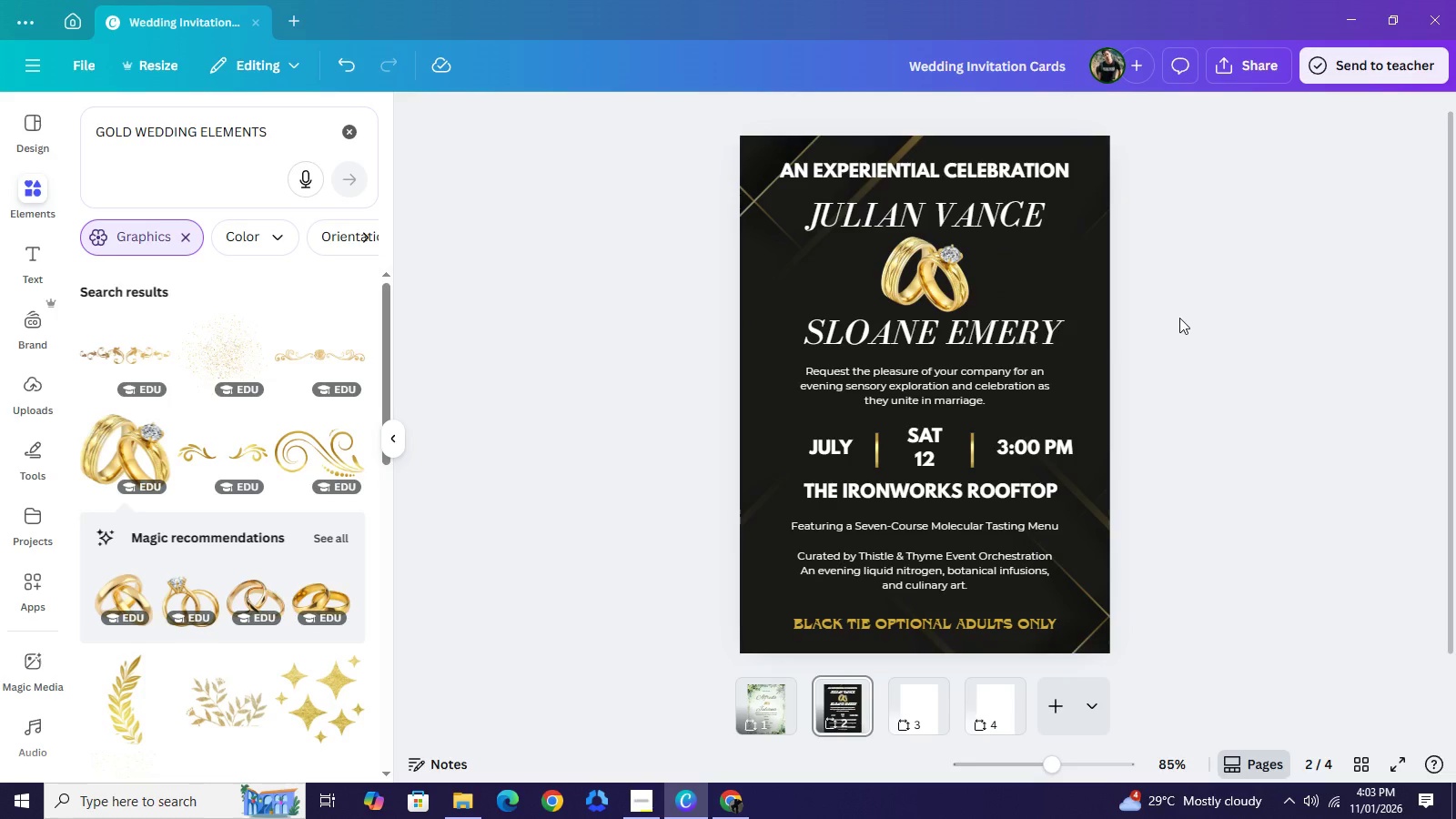 
left_click([934, 171])
 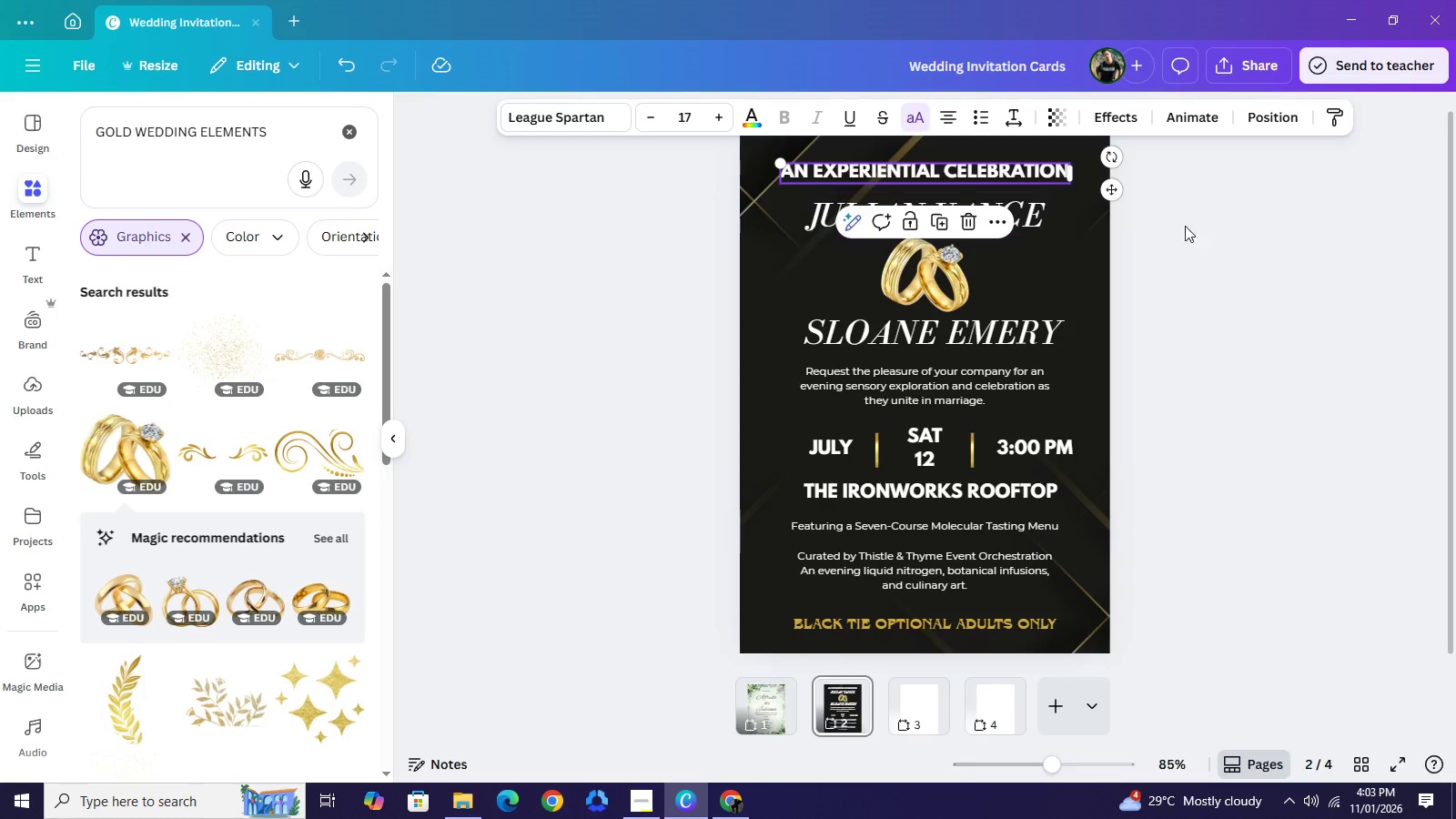 
left_click([1231, 226])
 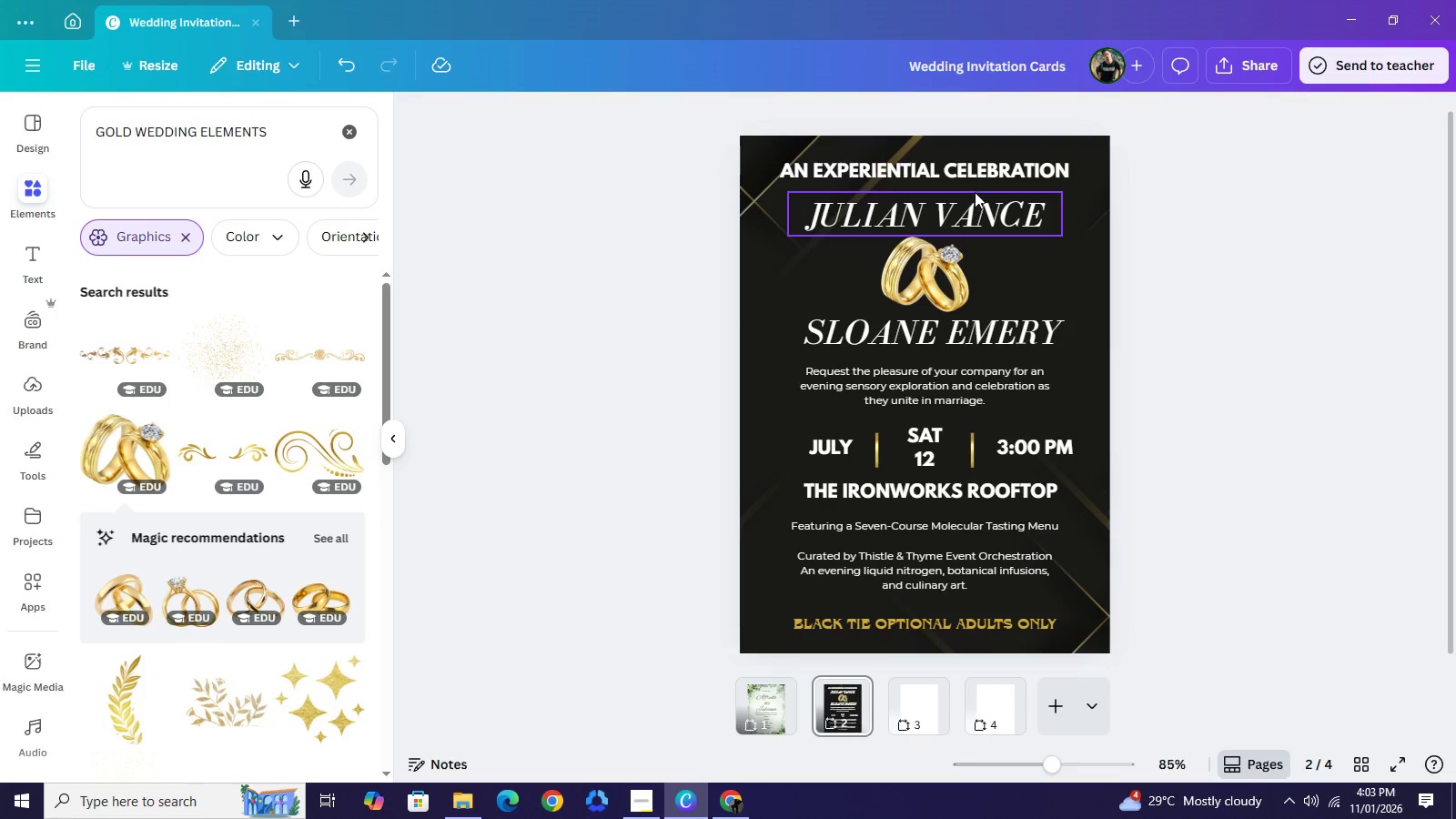 
left_click([970, 167])
 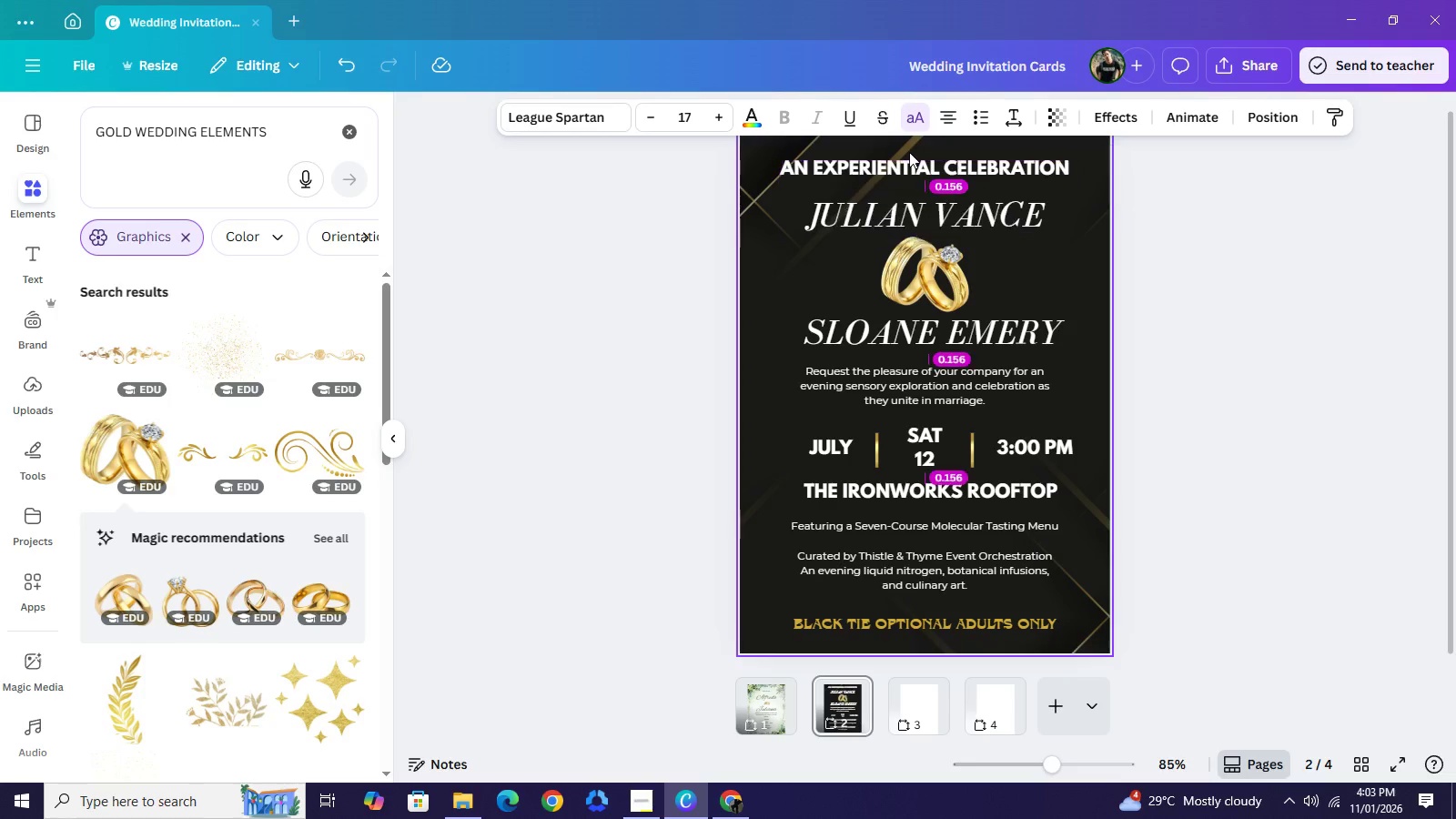 
key(ArrowUp)
 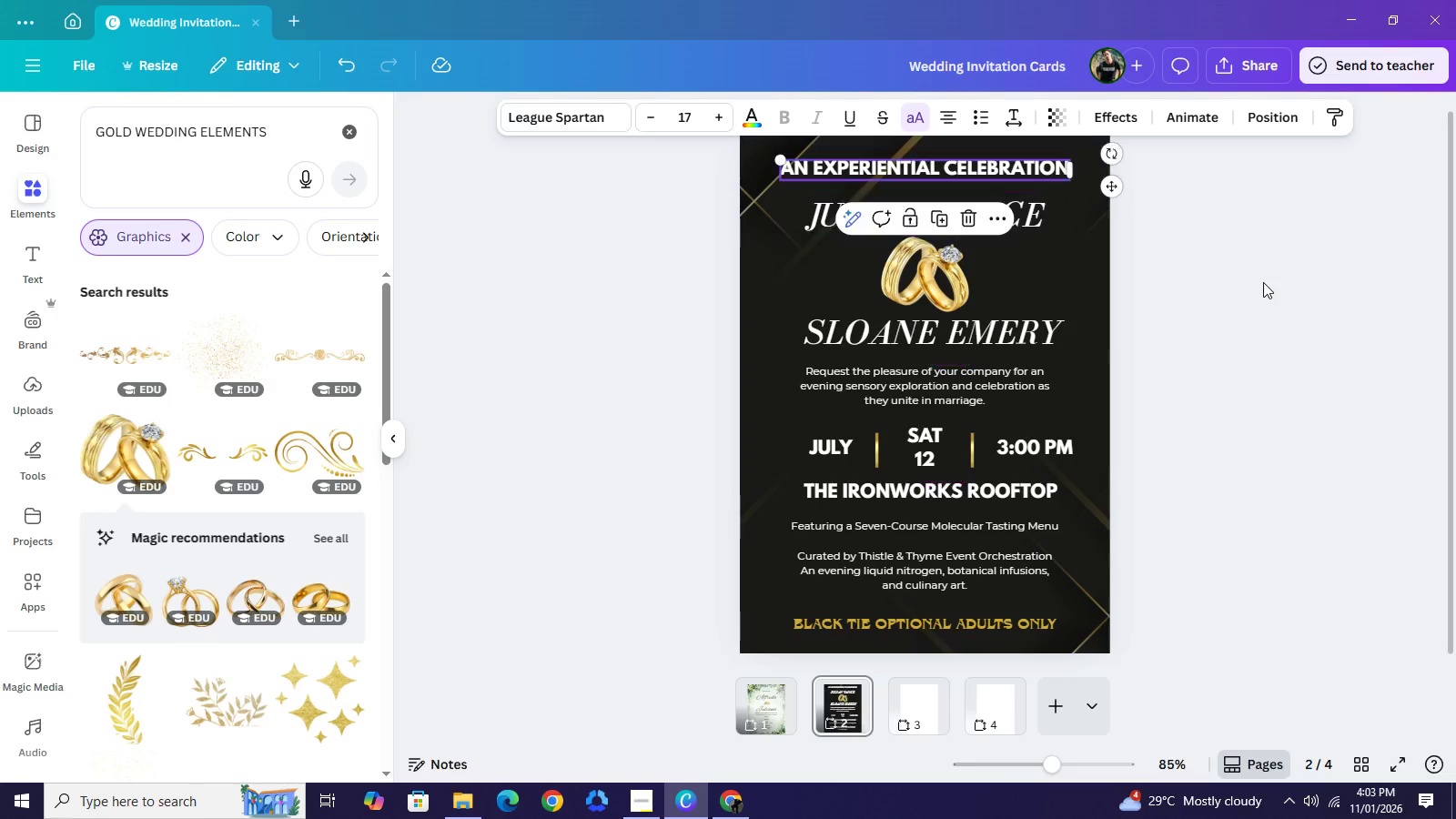 
left_click([1263, 282])
 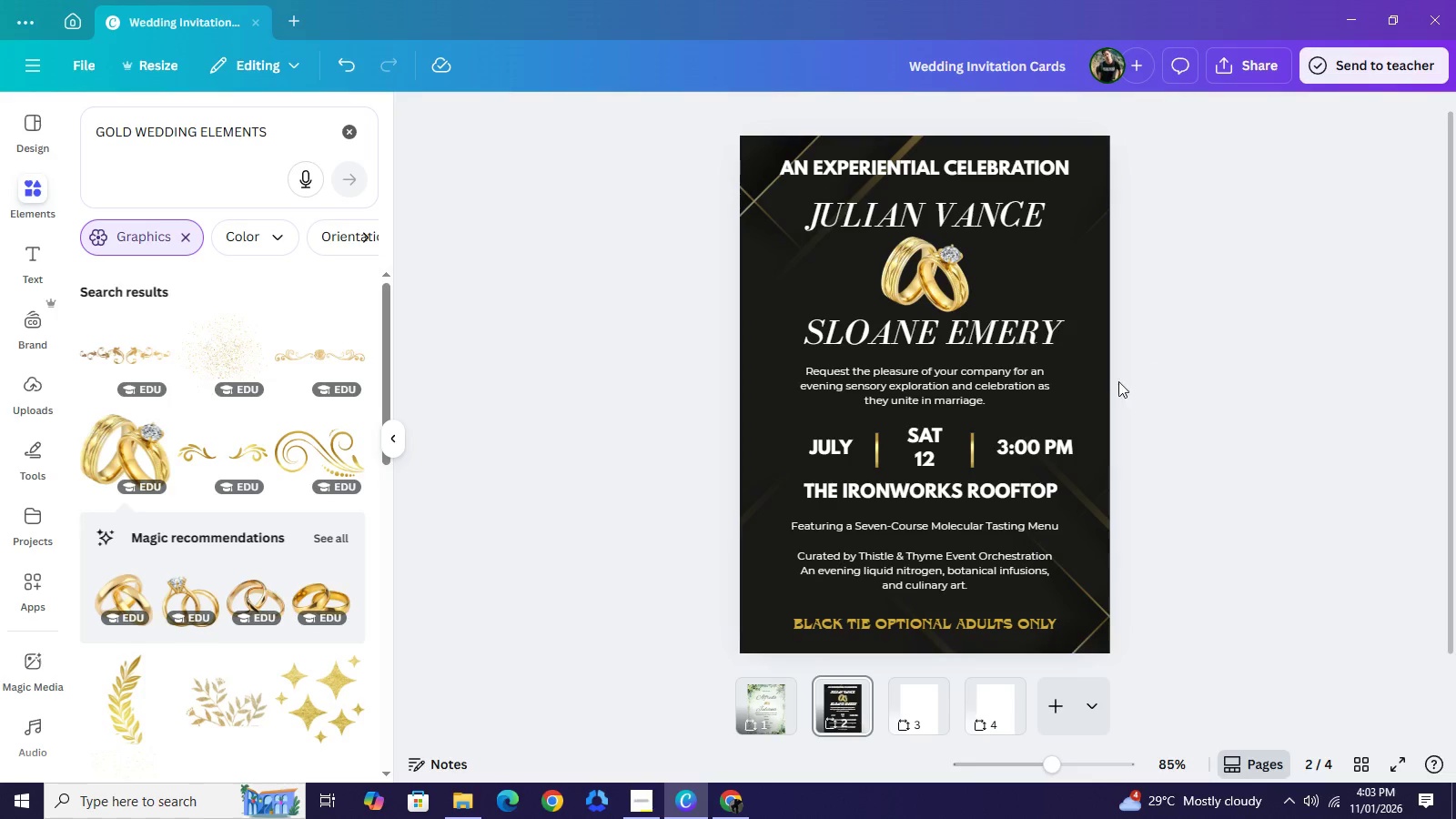 
left_click([945, 400])
 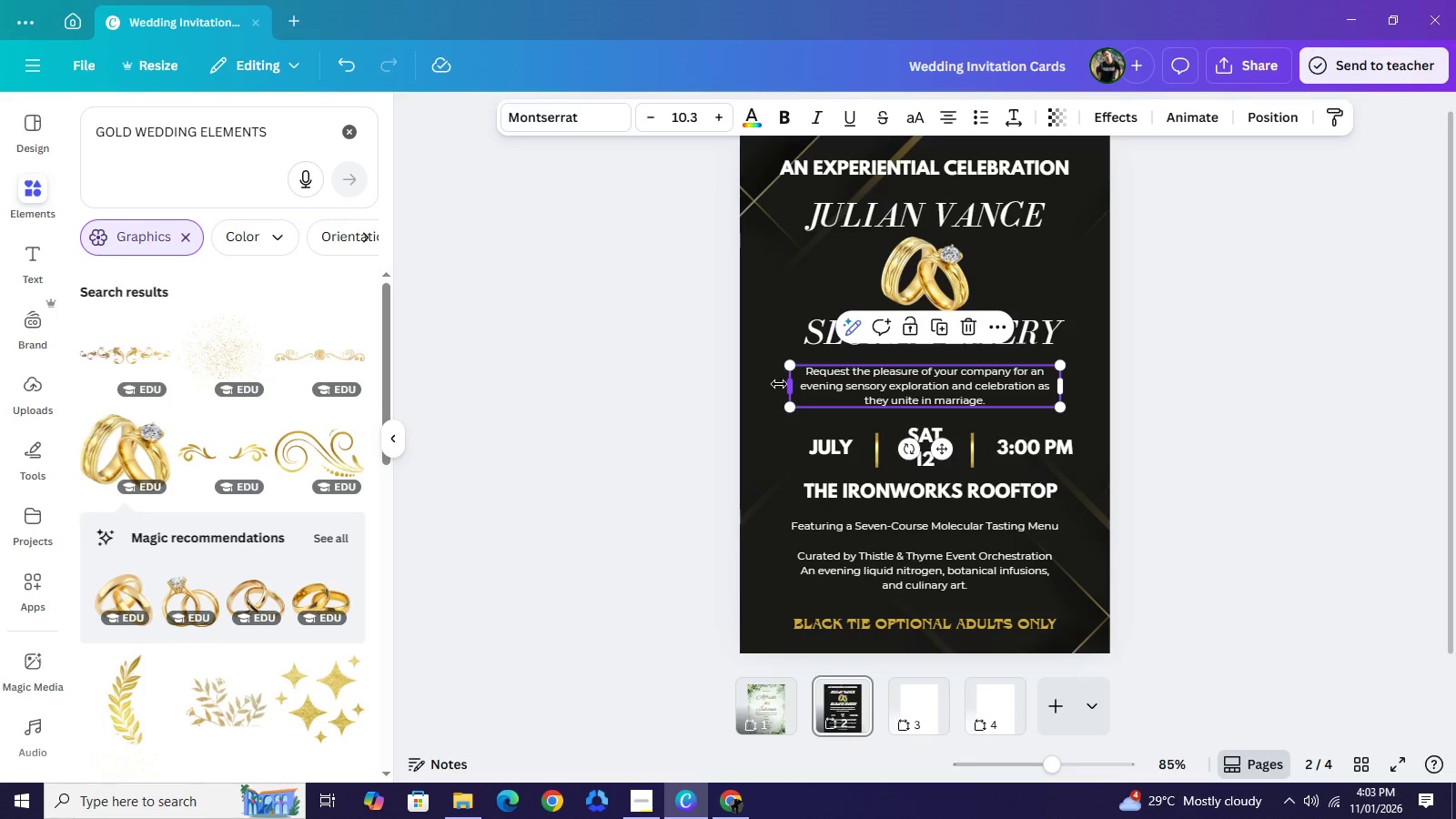 
left_click_drag(start_coordinate=[789, 384], to_coordinate=[756, 384])
 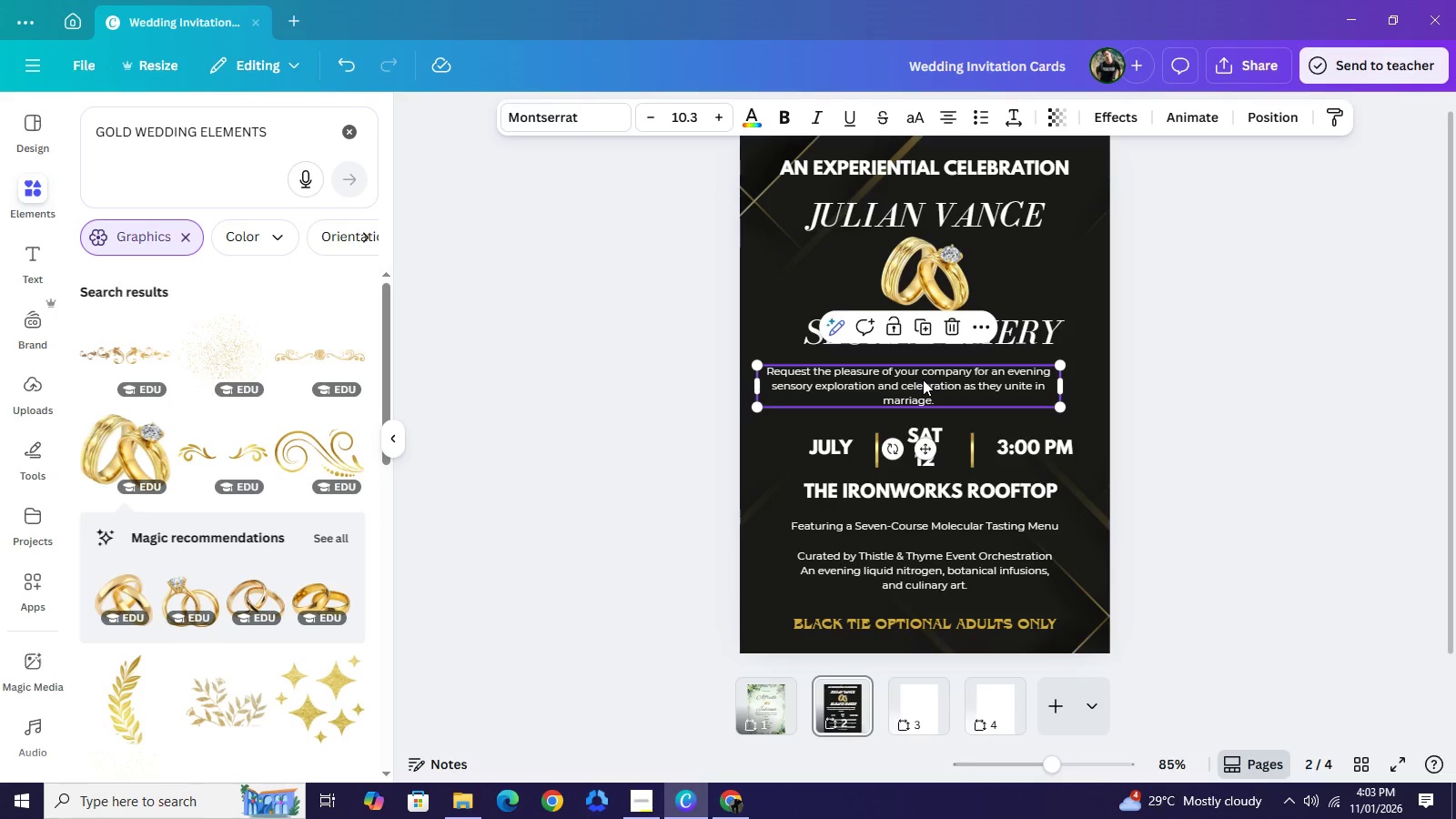 
left_click_drag(start_coordinate=[923, 379], to_coordinate=[940, 377])
 